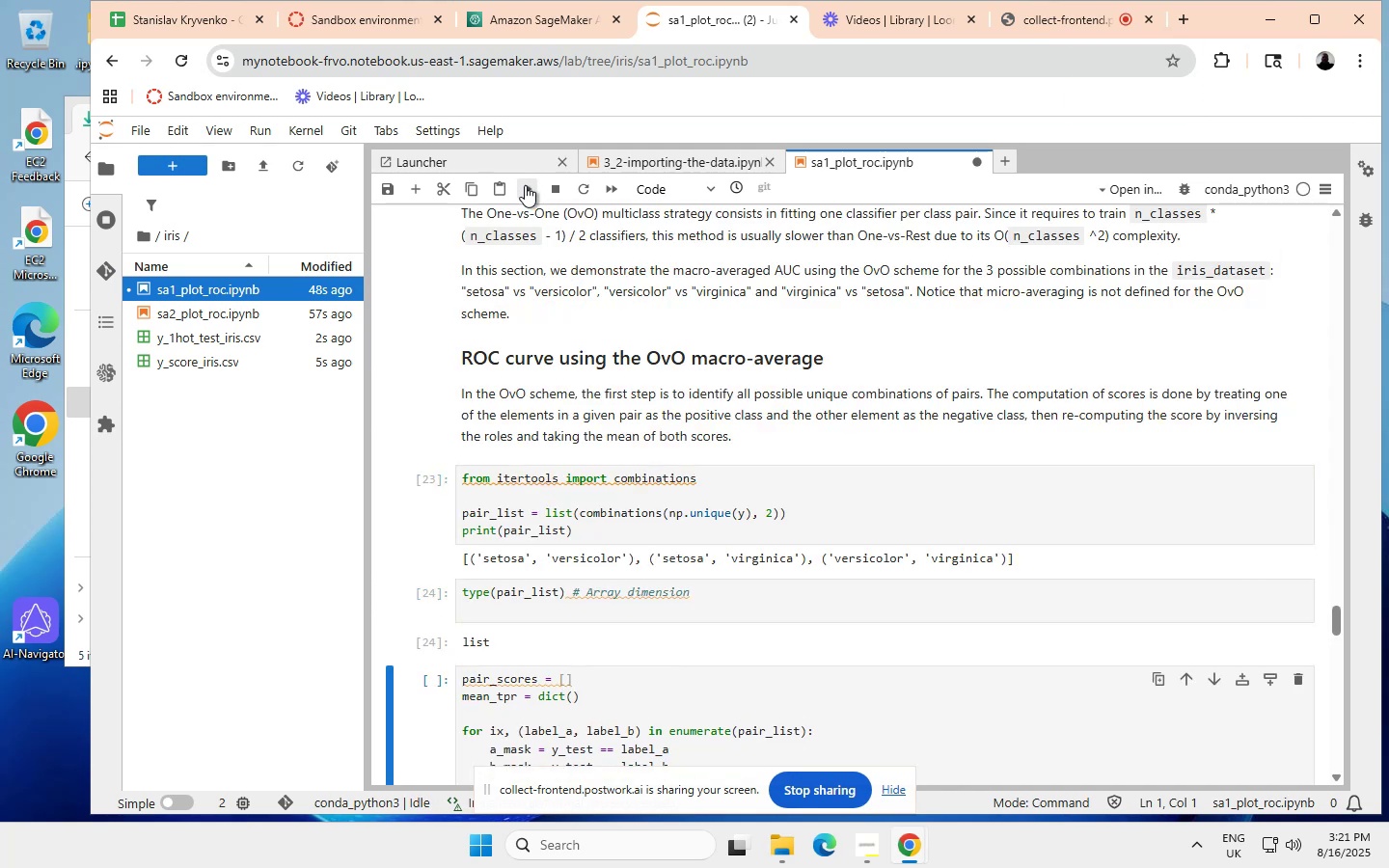 
left_click([525, 185])
 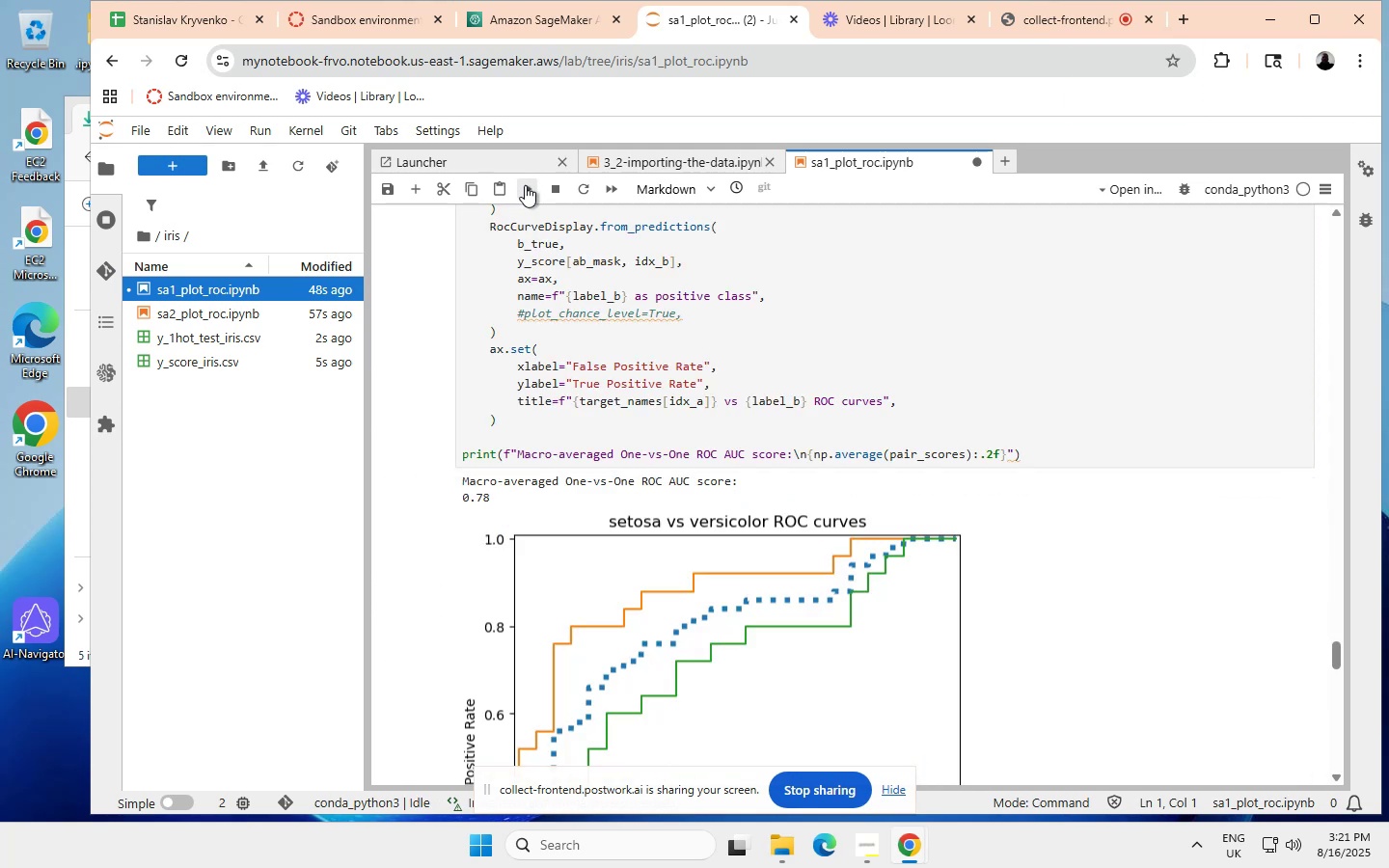 
left_click([525, 185])
 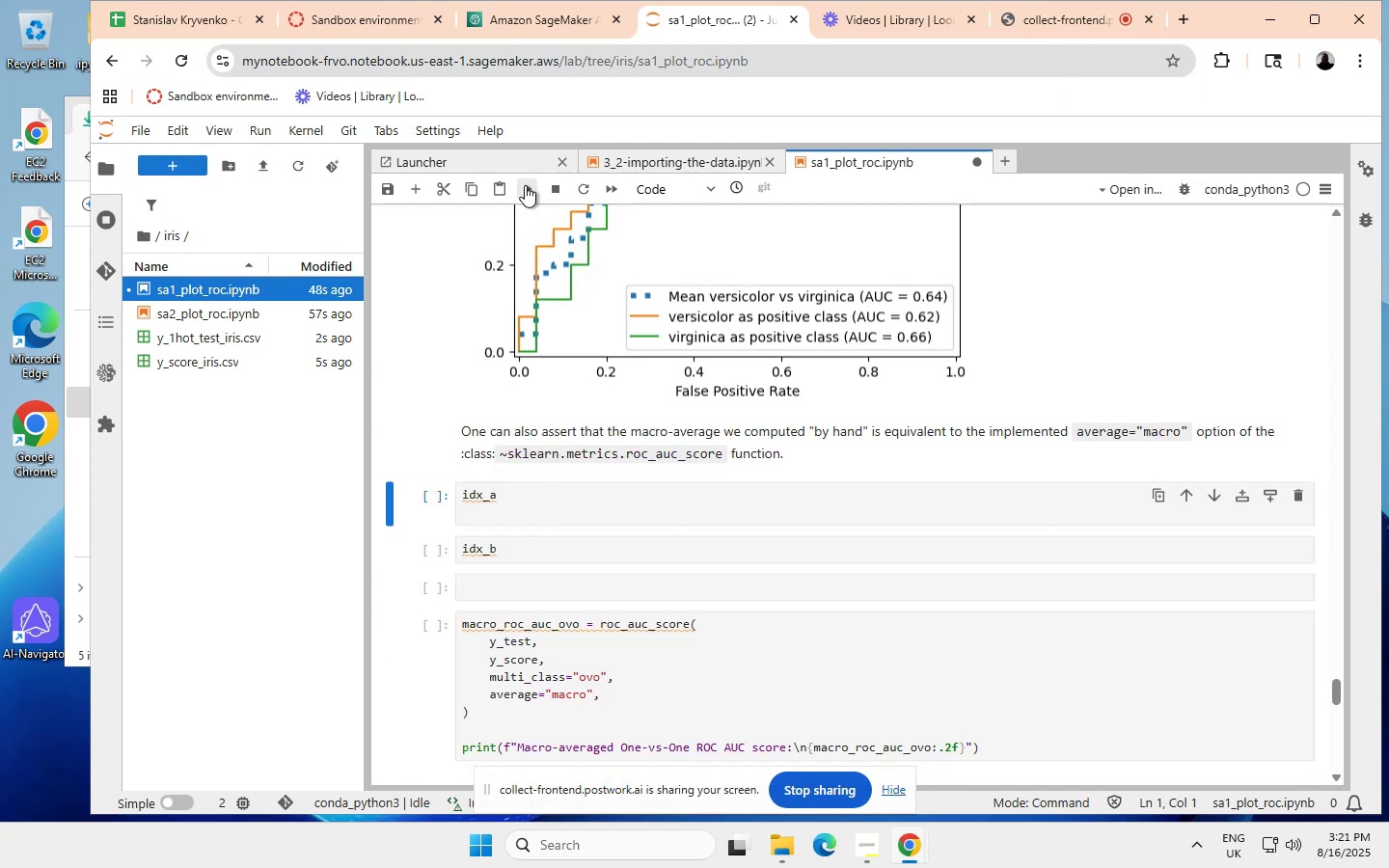 
left_click([525, 185])
 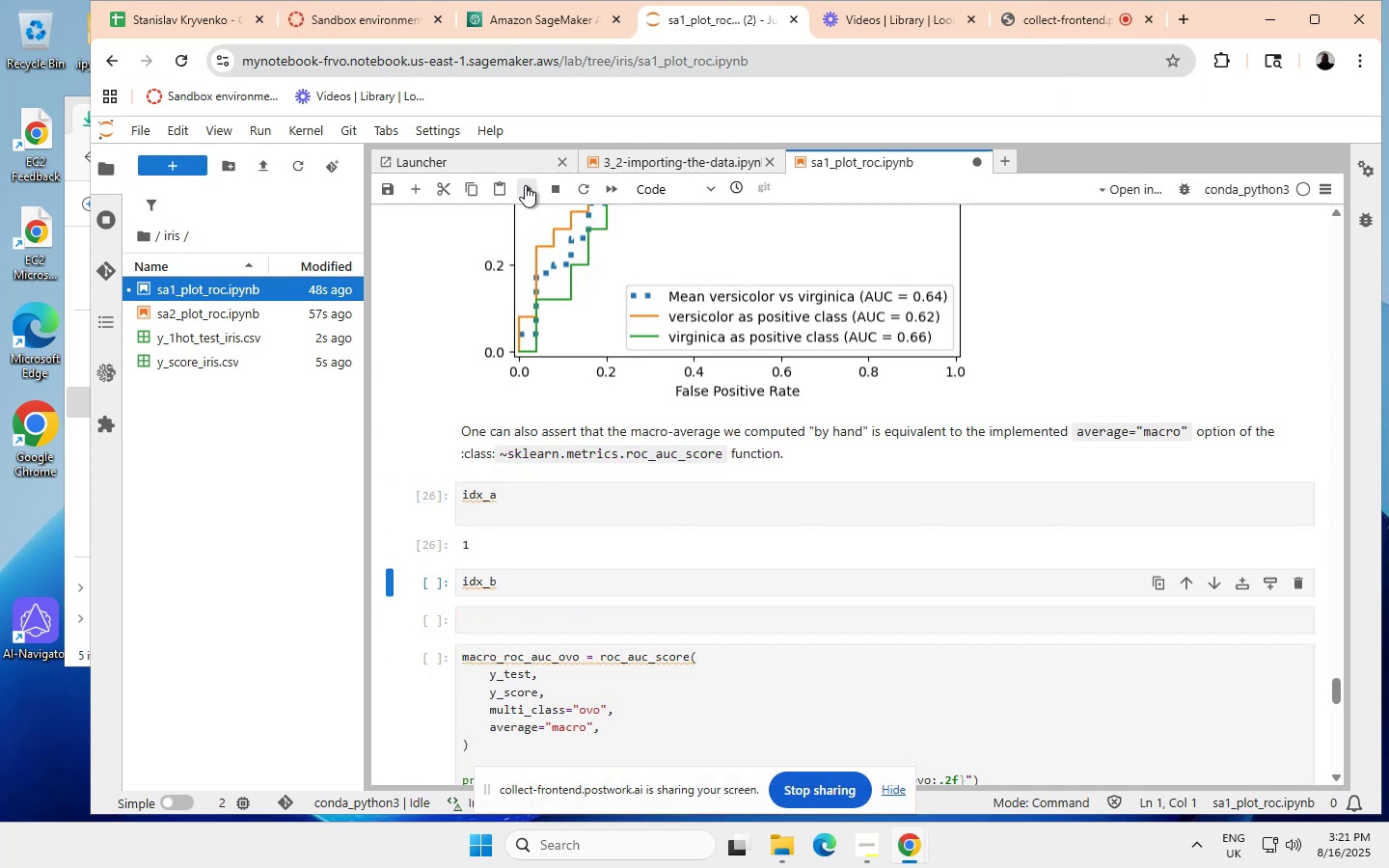 
left_click([525, 185])
 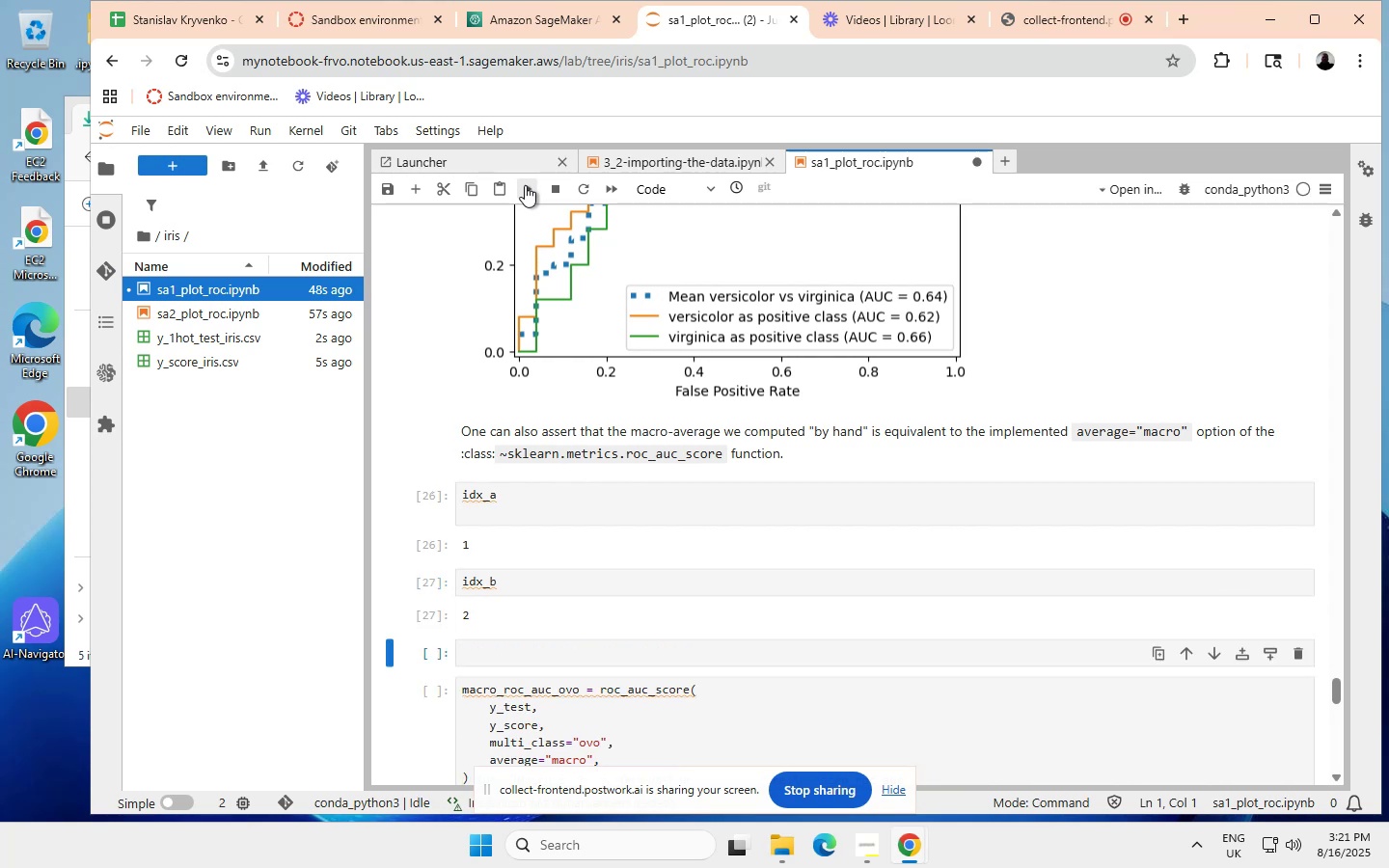 
left_click([525, 185])
 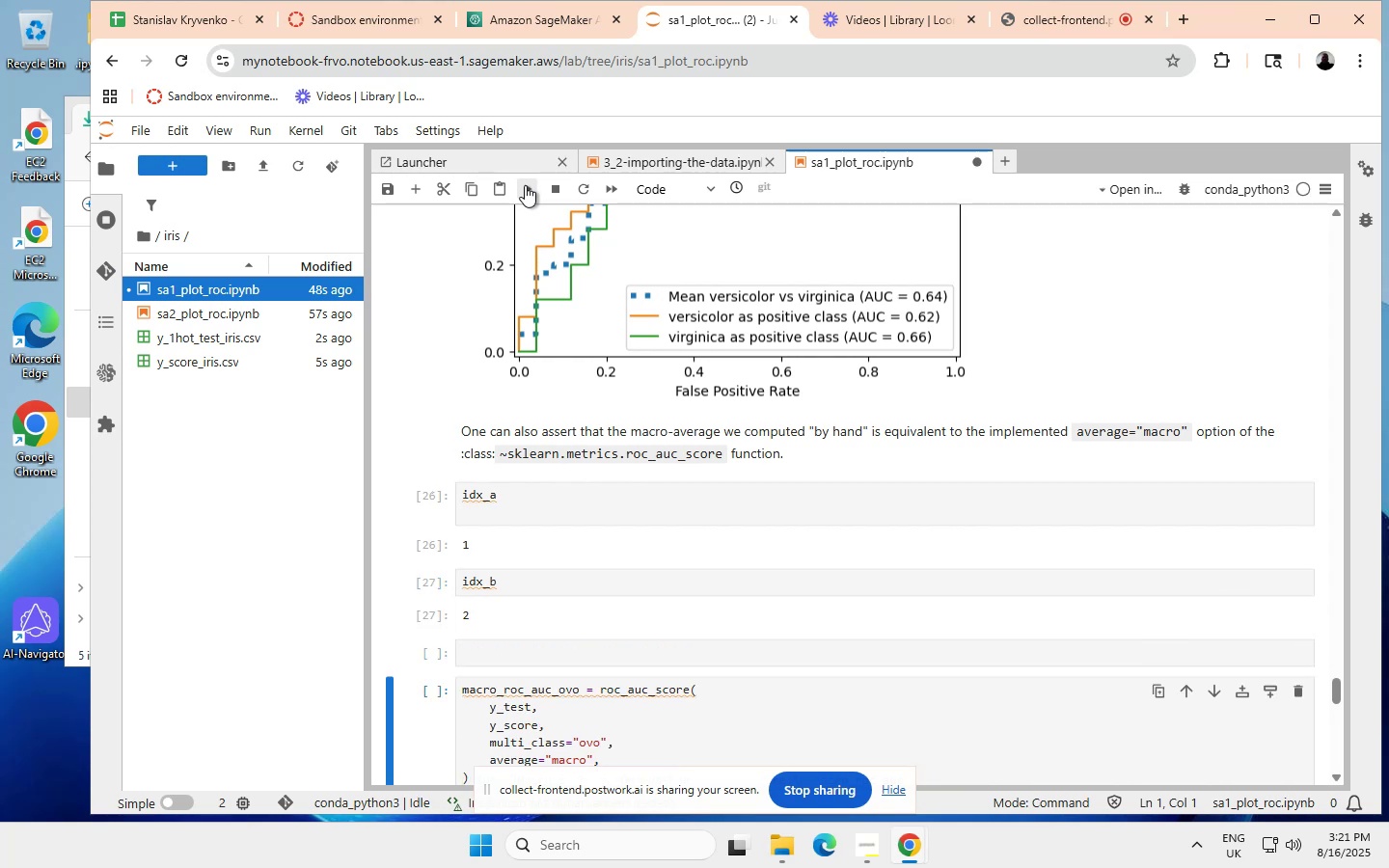 
left_click([525, 185])
 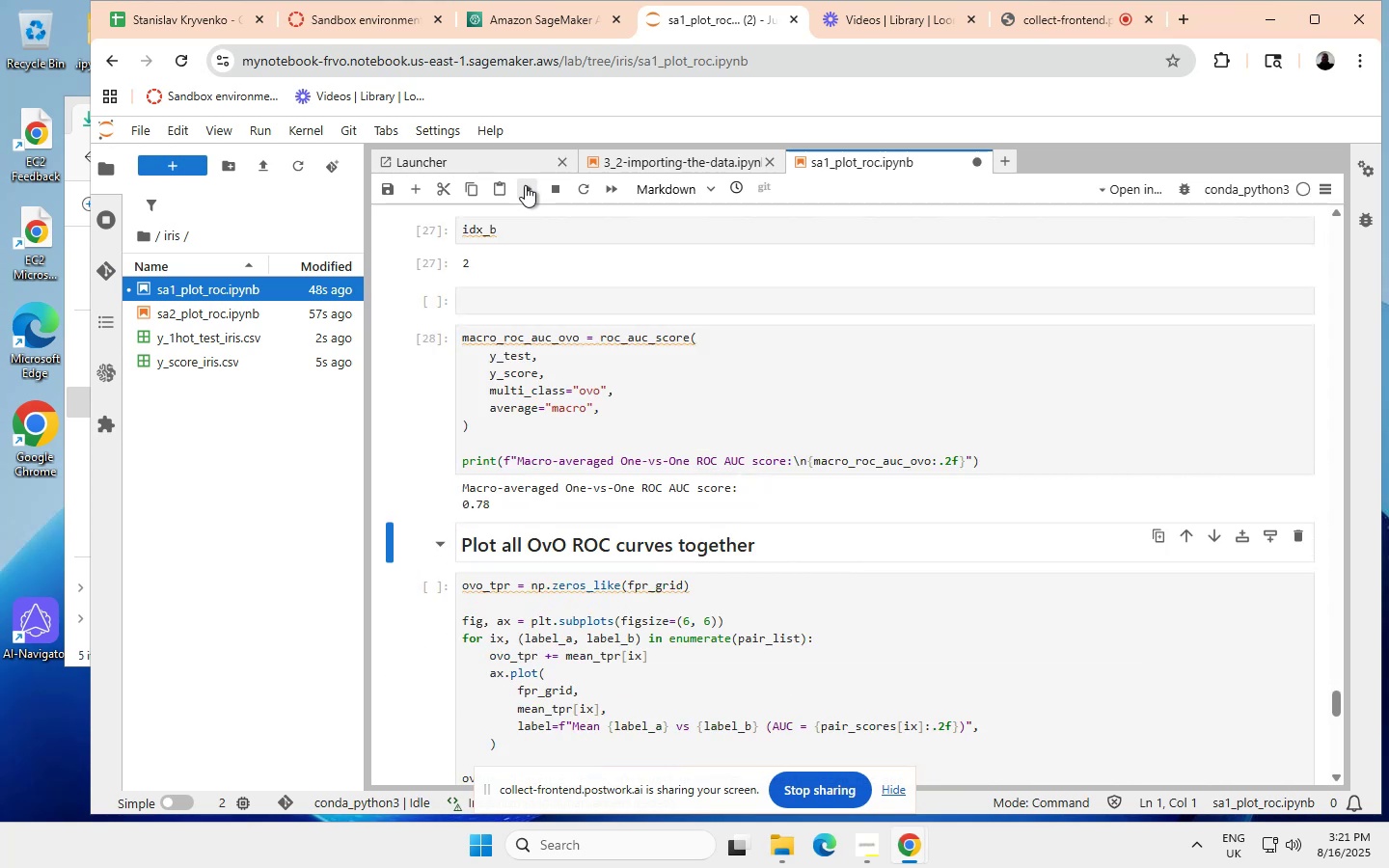 
left_click([525, 185])
 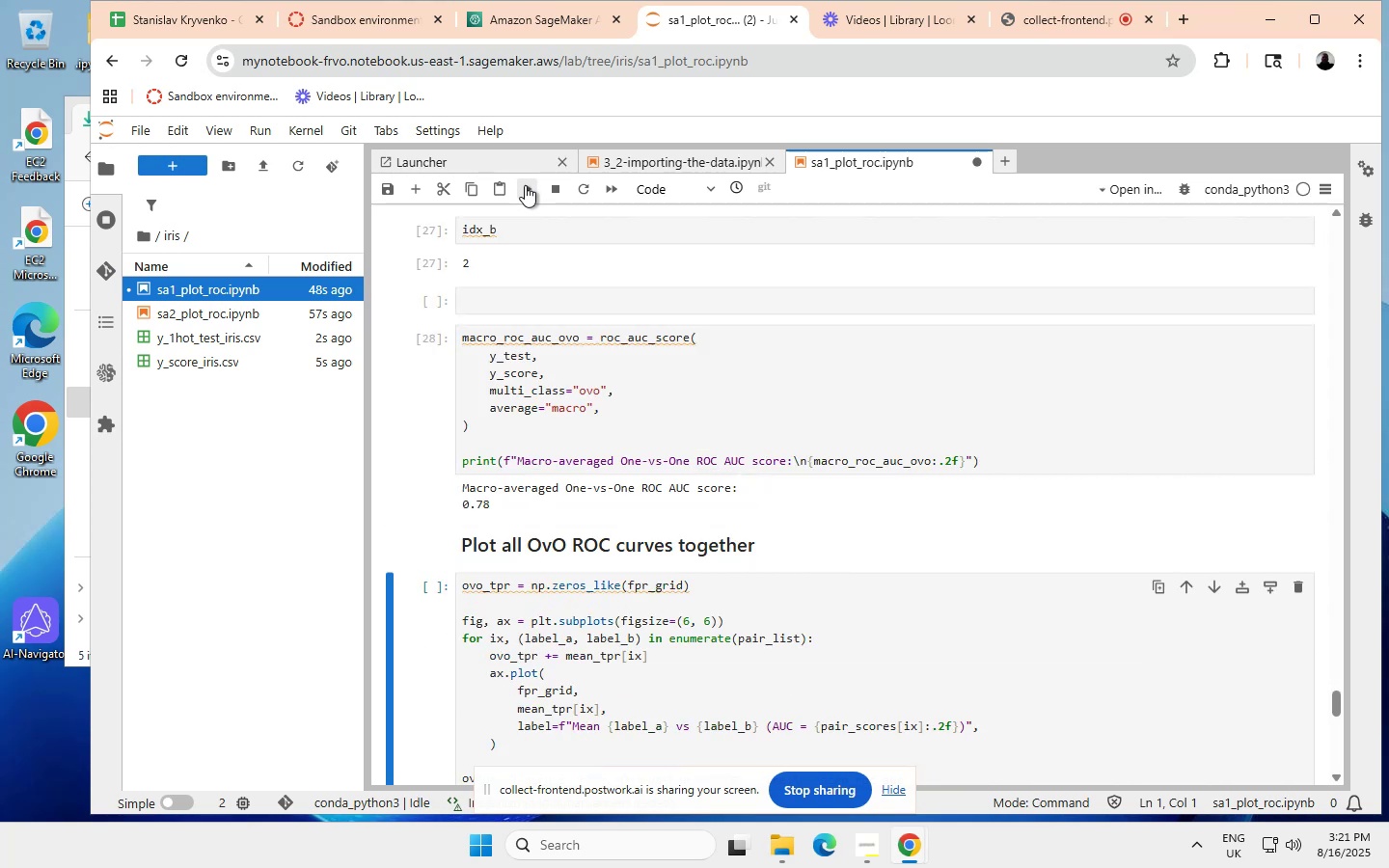 
left_click([525, 185])
 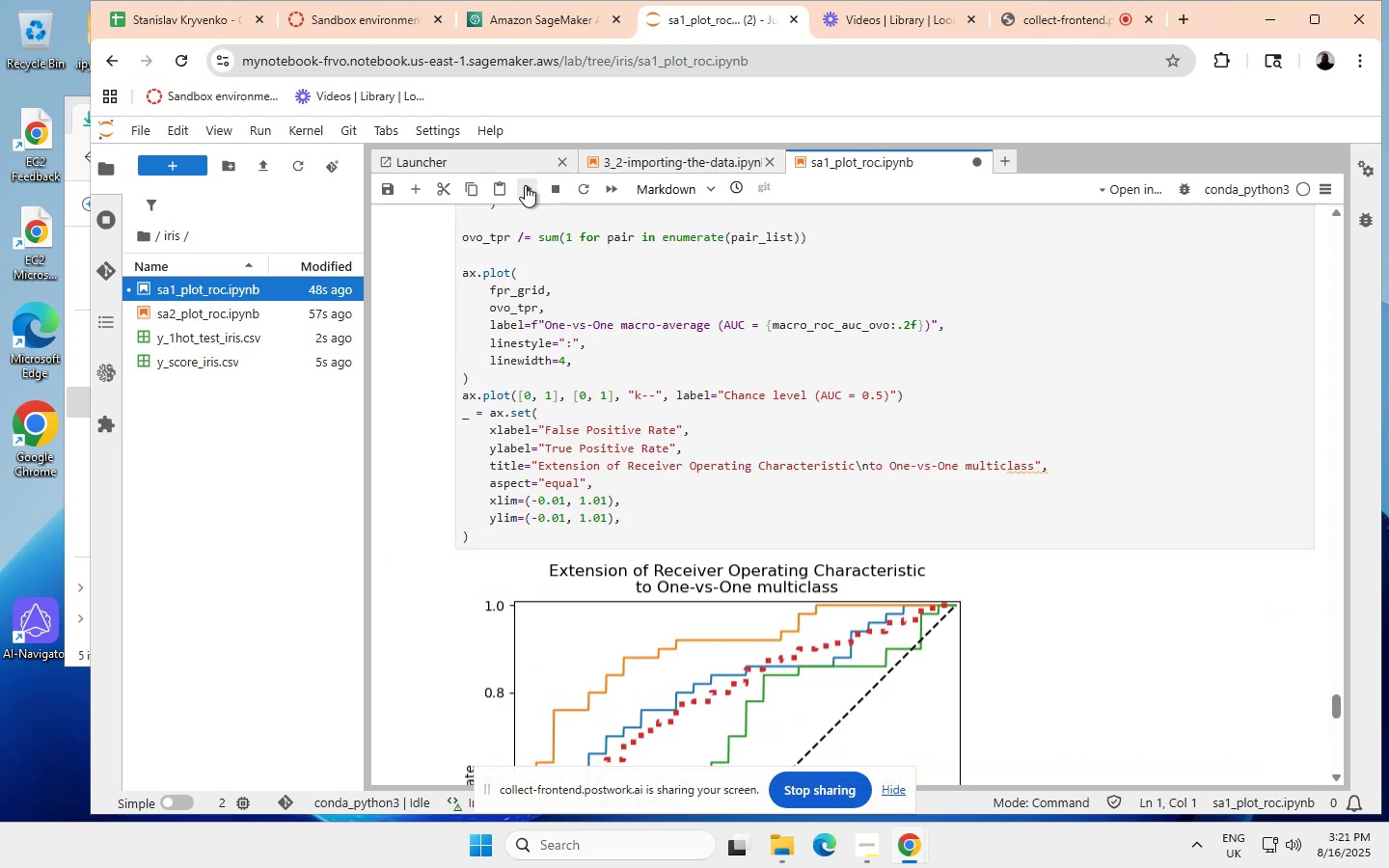 
left_click([525, 185])
 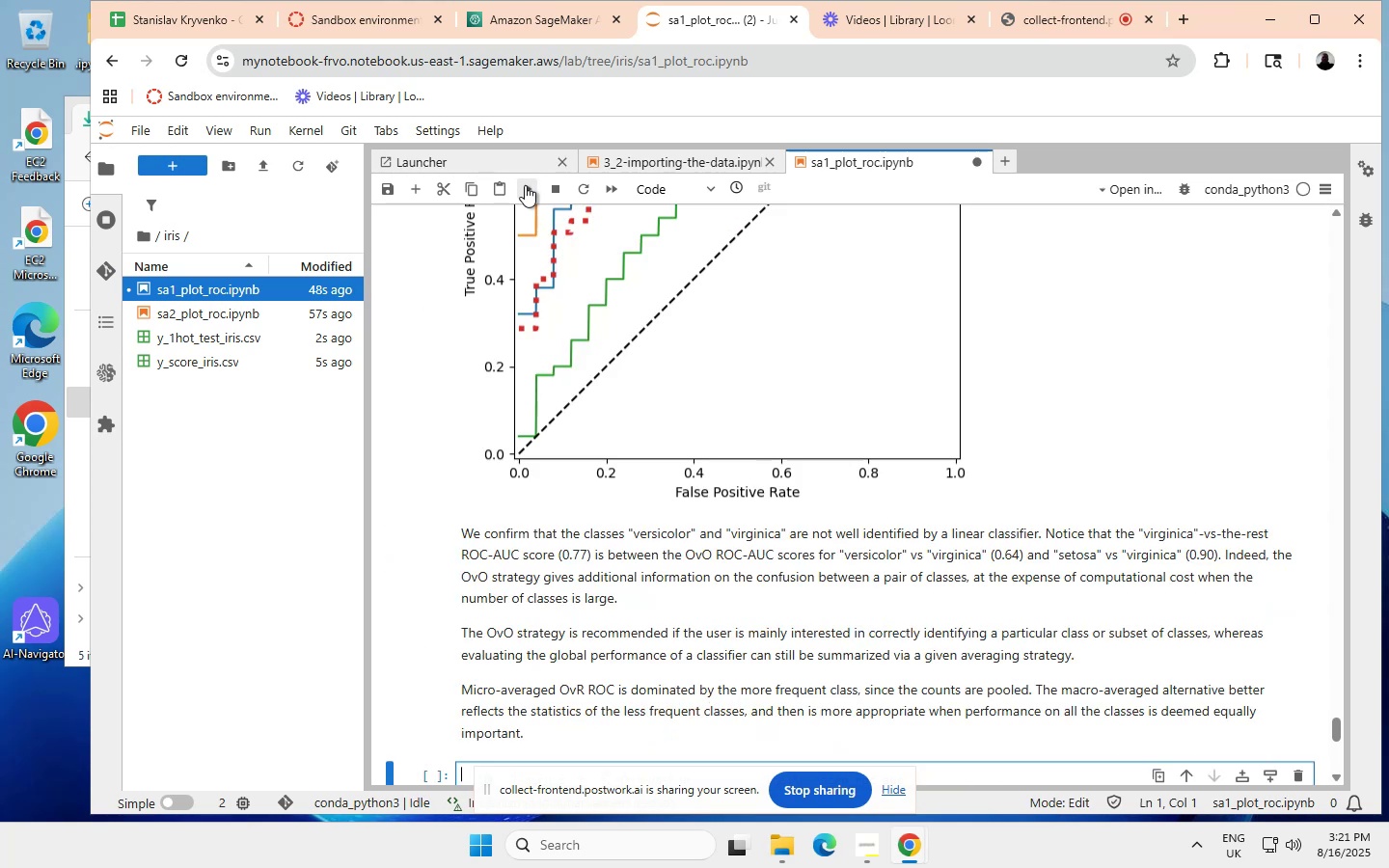 
left_click([525, 185])
 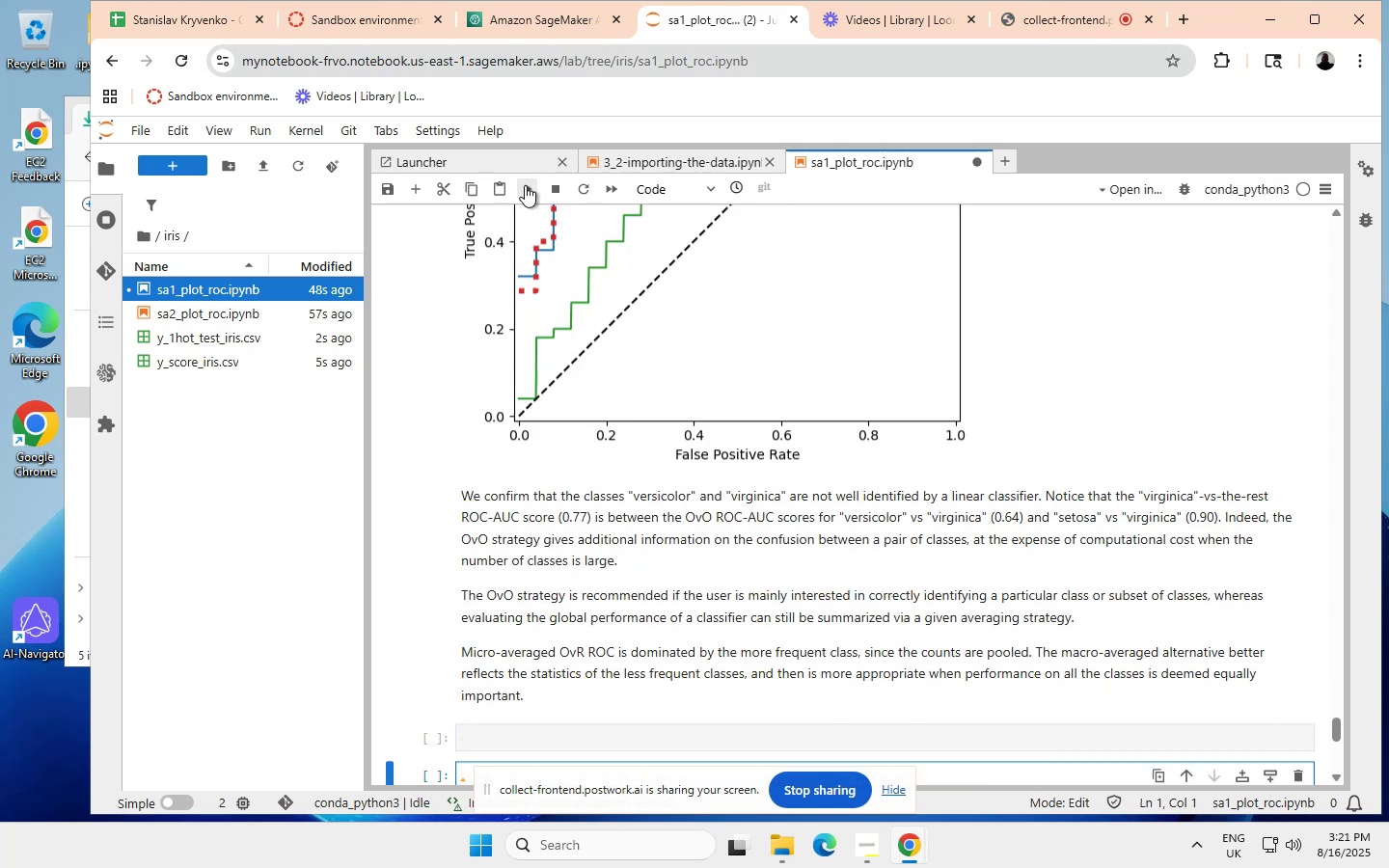 
scroll: coordinate [591, 410], scroll_direction: up, amount: 1.0
 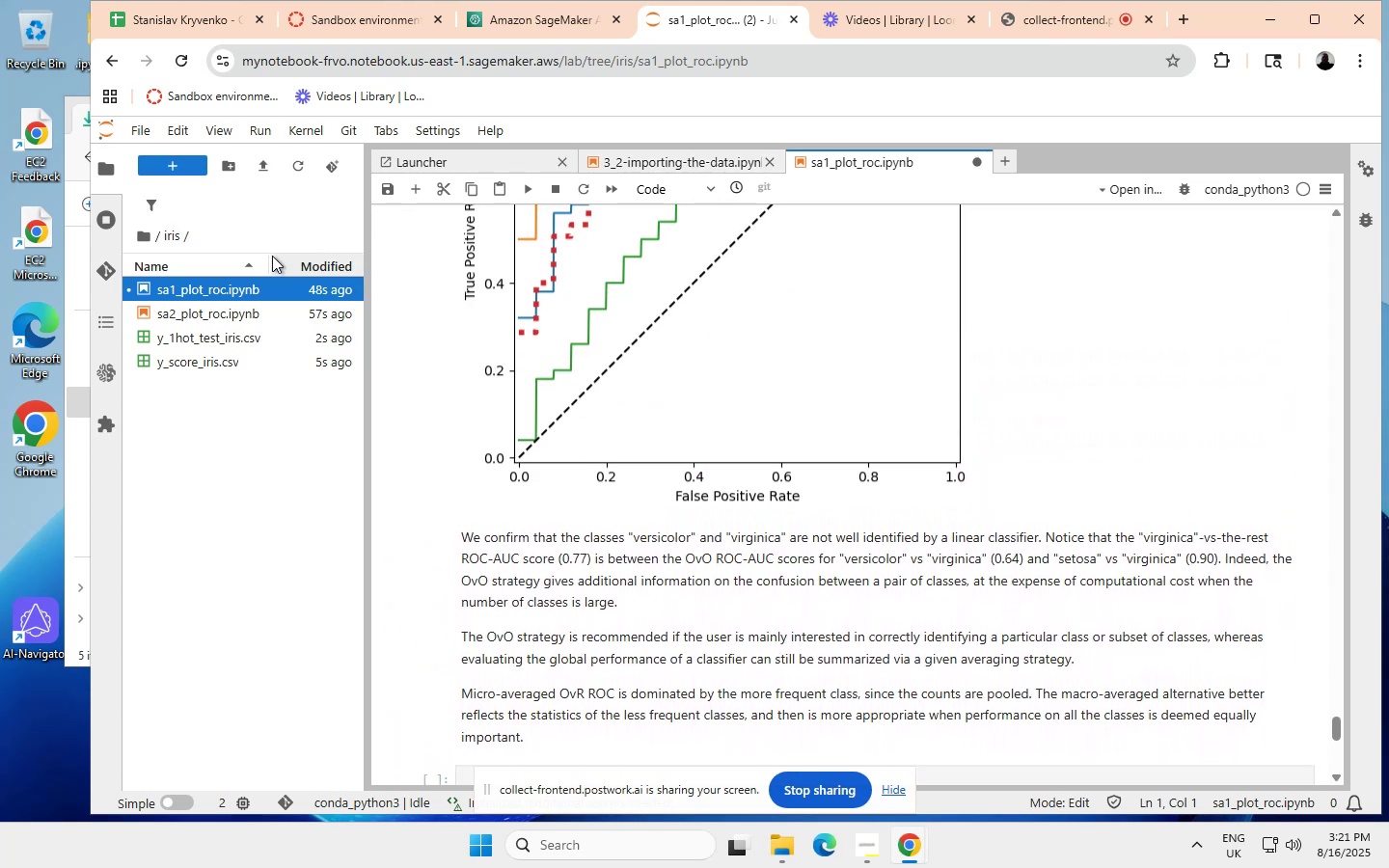 
left_click([145, 232])
 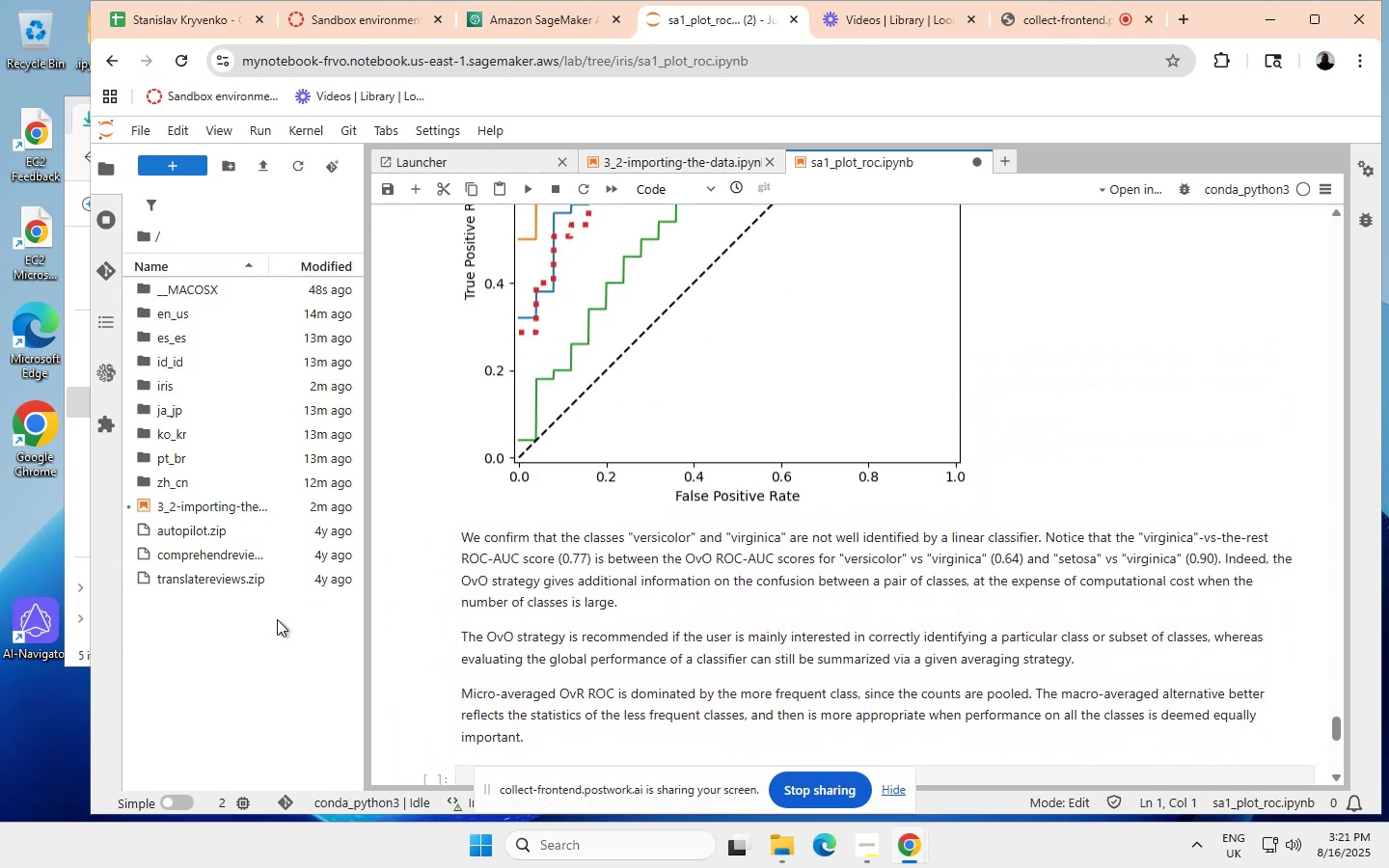 
wait(5.93)
 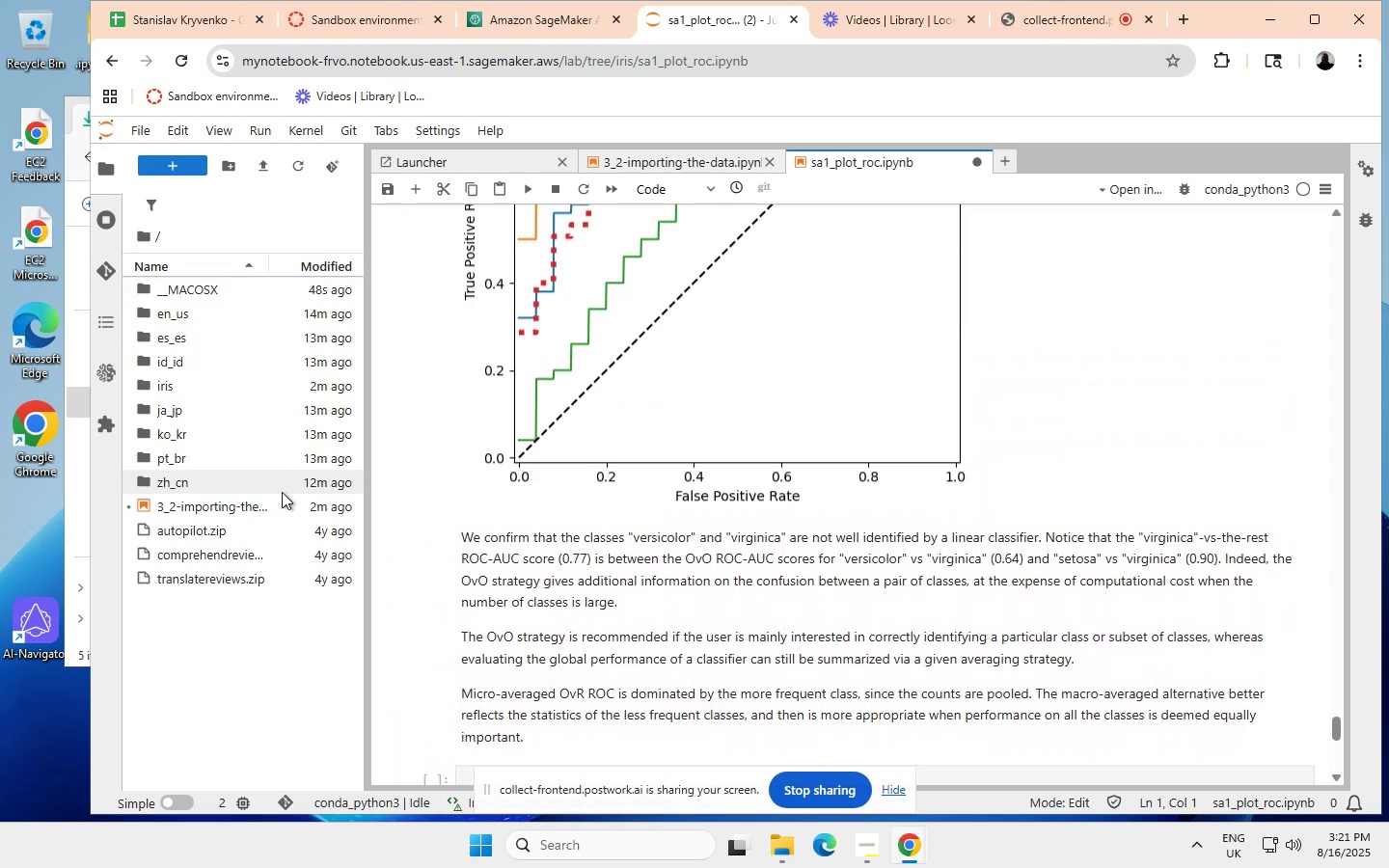 
left_click([230, 506])
 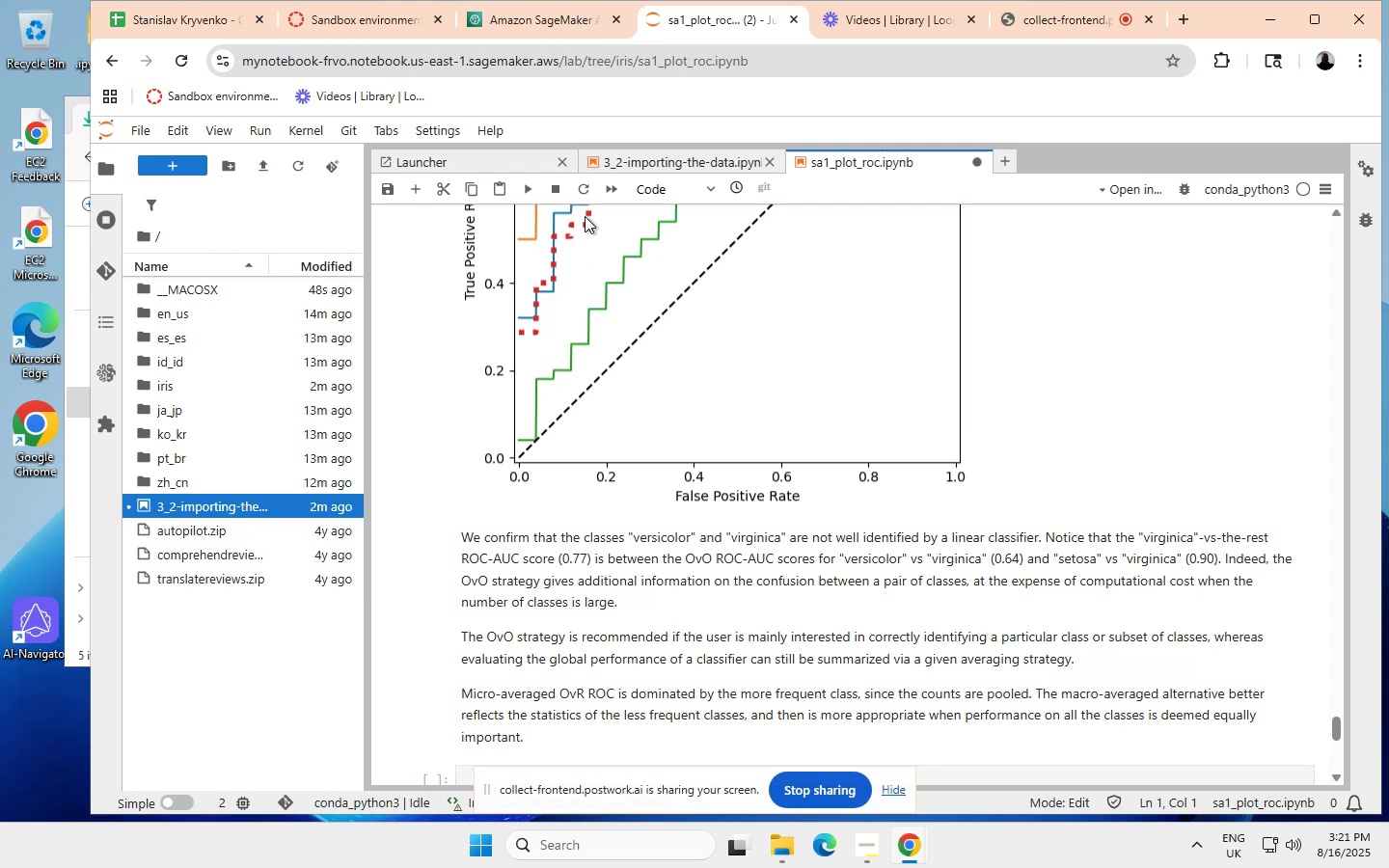 
left_click([671, 153])
 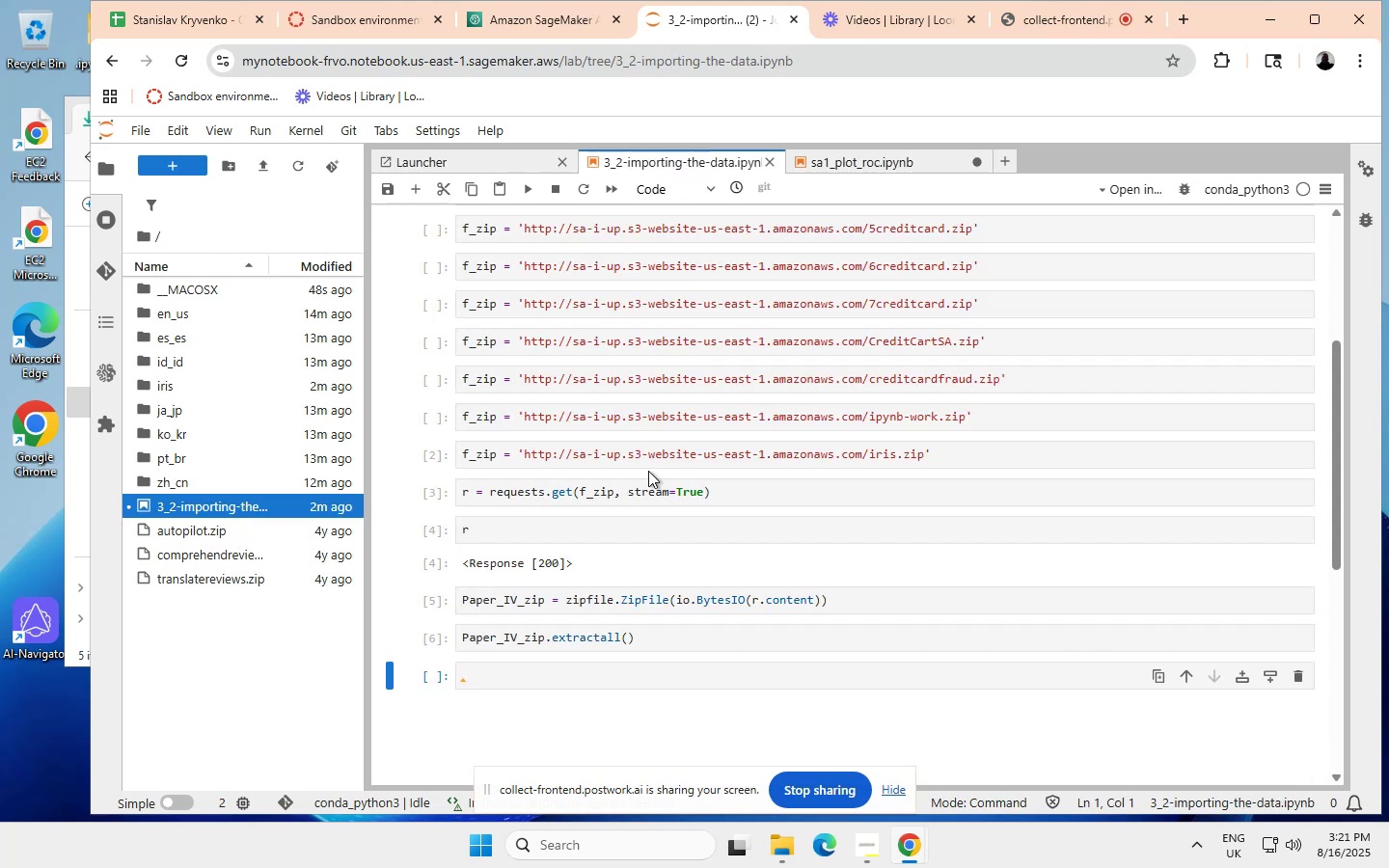 
scroll: coordinate [647, 471], scroll_direction: none, amount: 0.0
 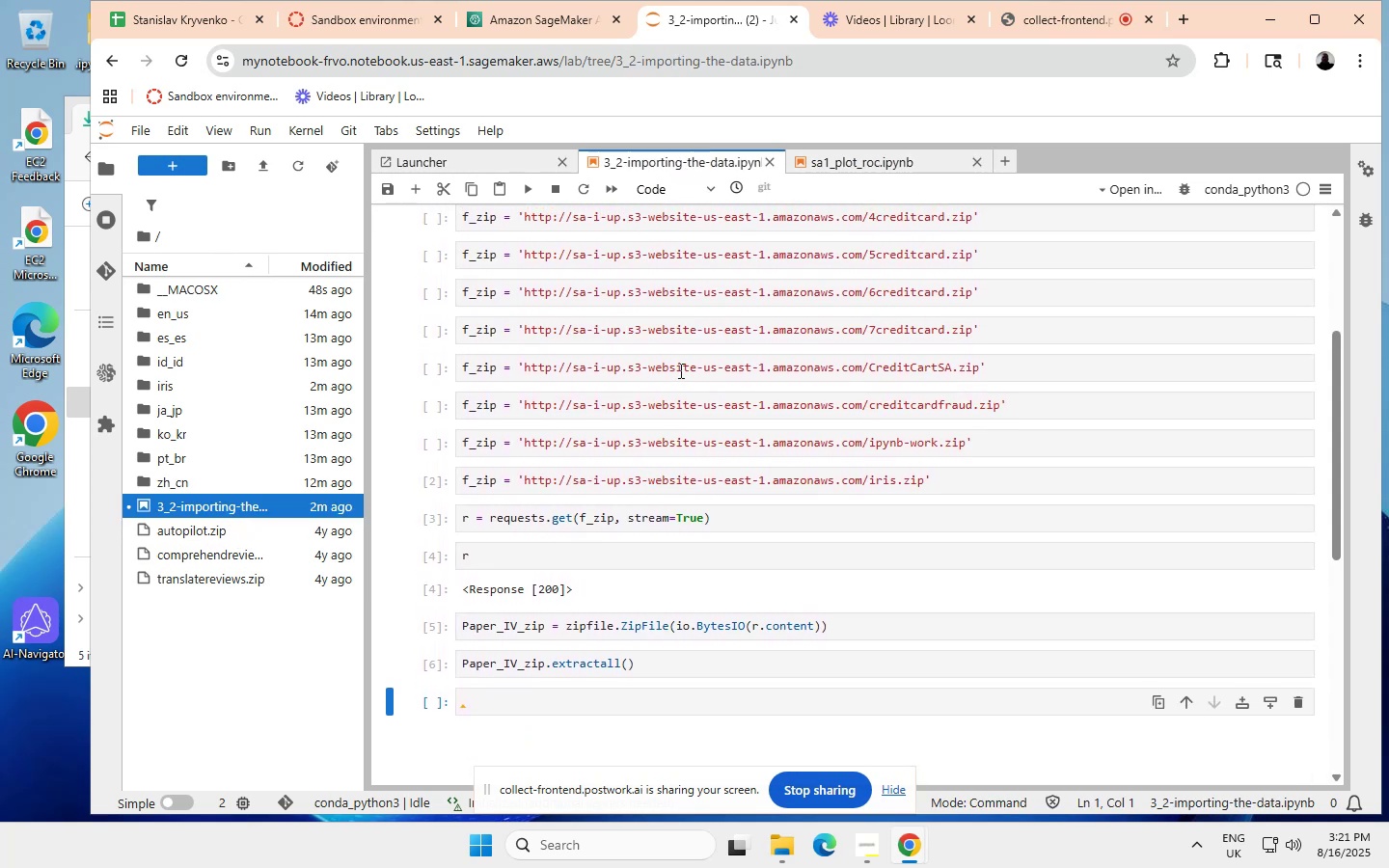 
left_click([678, 367])
 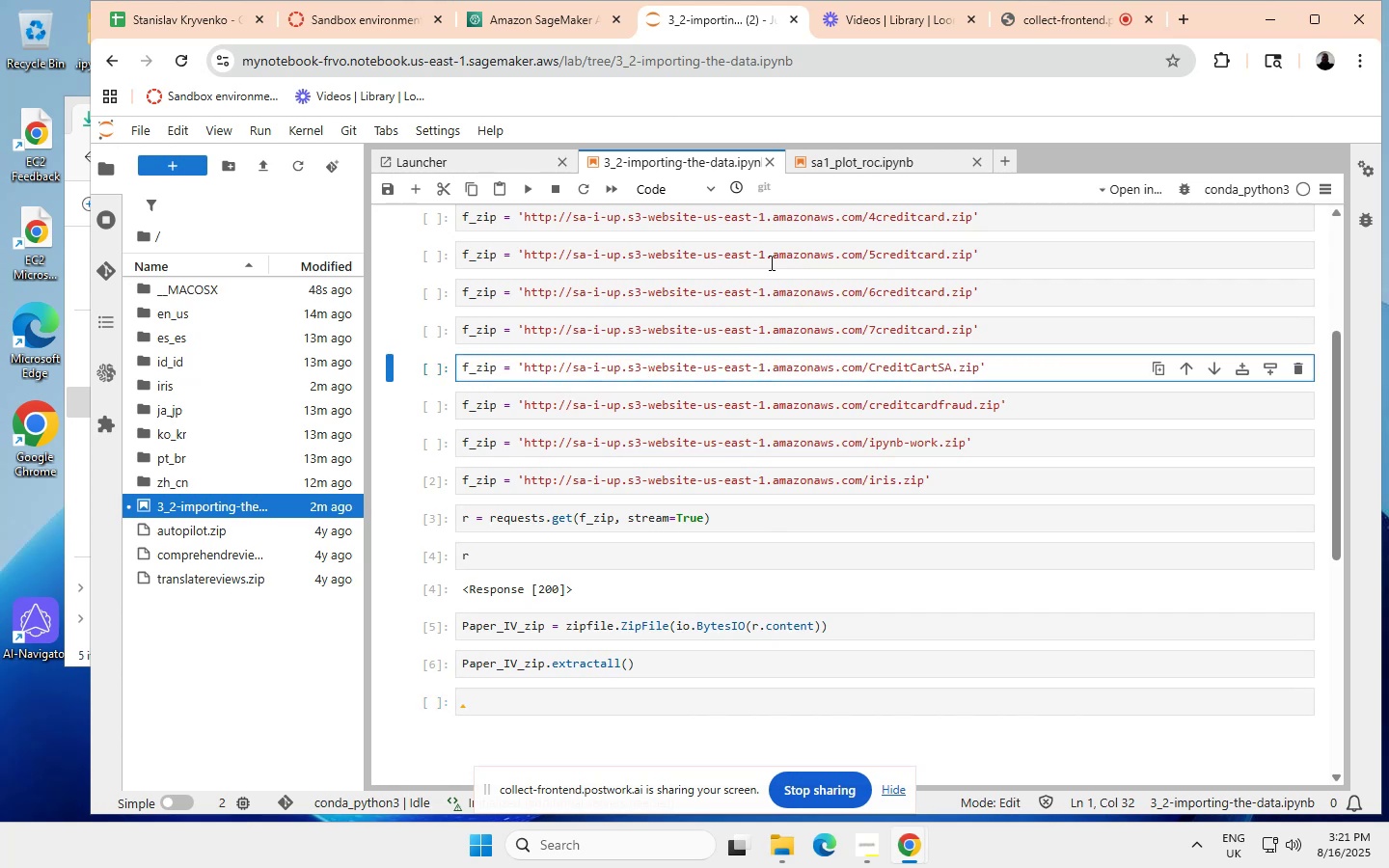 
wait(5.21)
 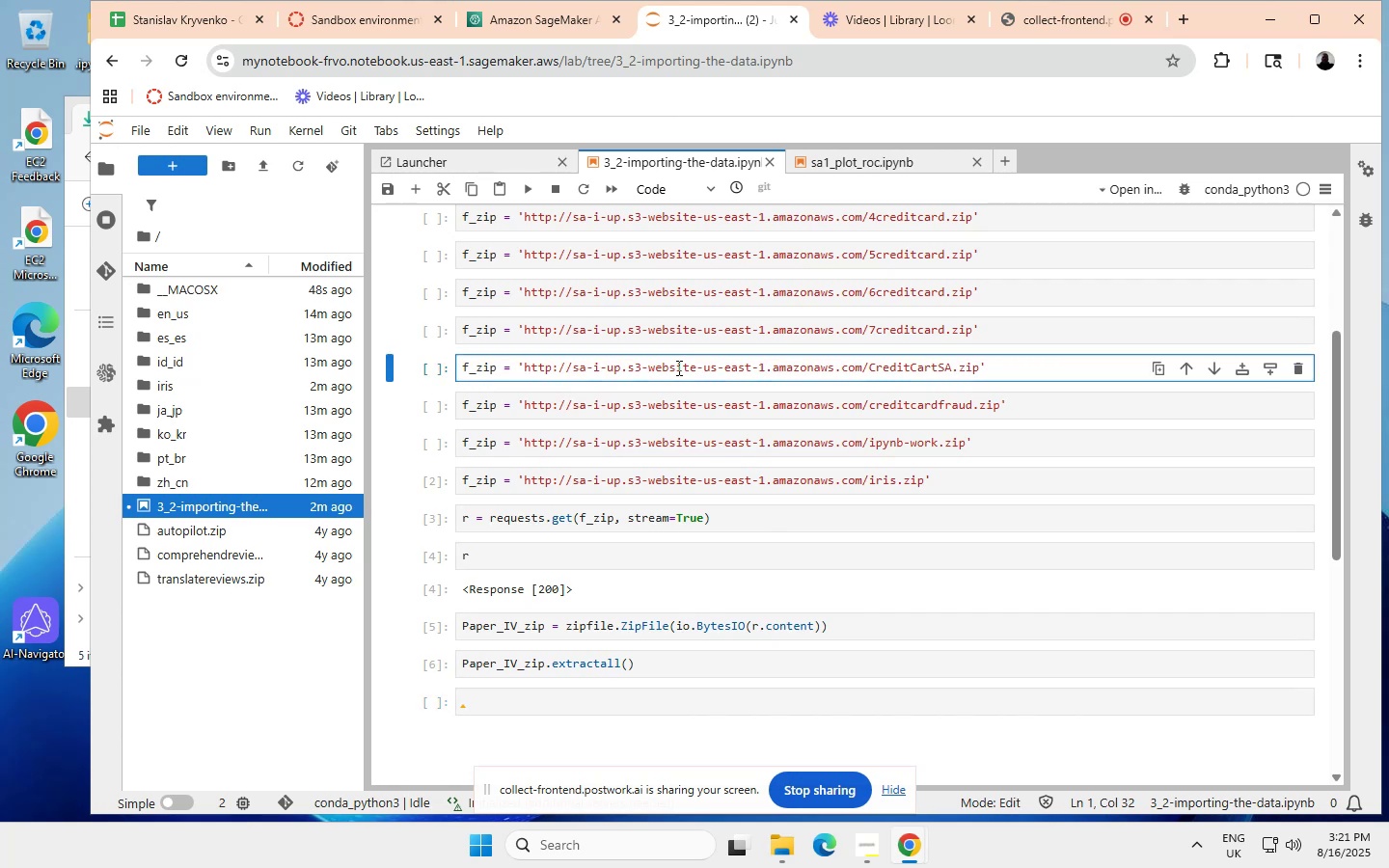 
left_click([528, 187])
 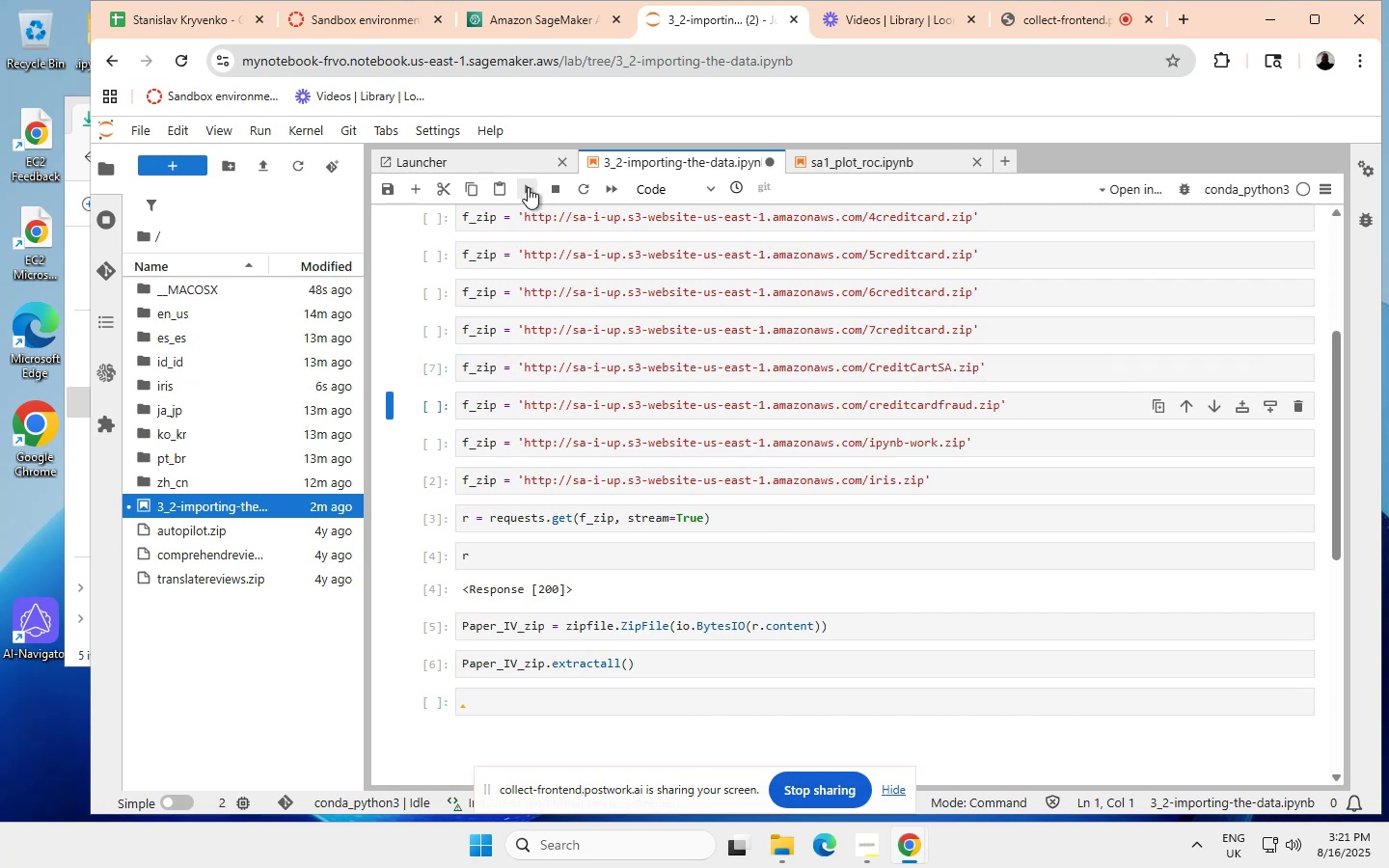 
scroll: coordinate [545, 382], scroll_direction: none, amount: 0.0
 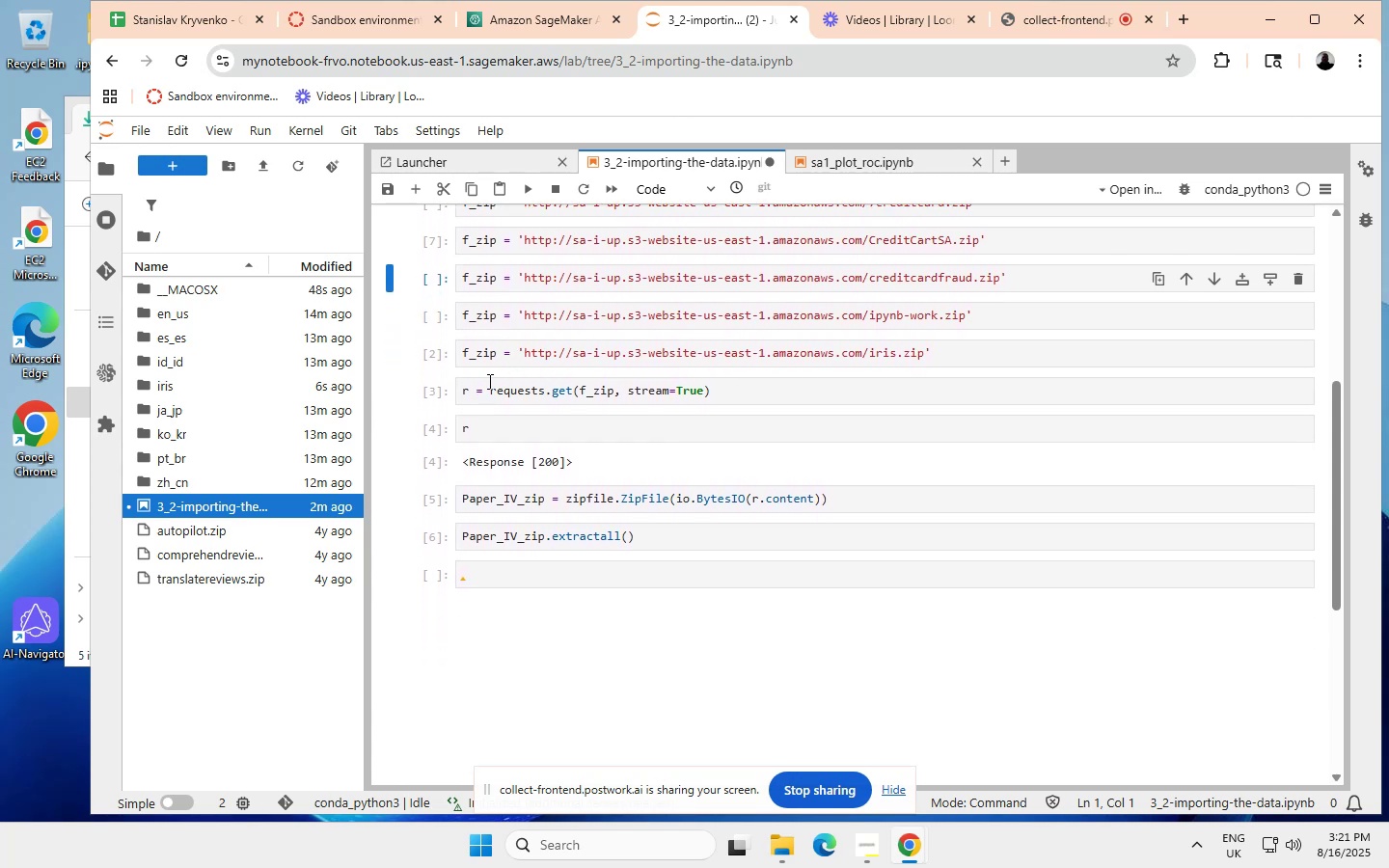 
left_click([479, 387])
 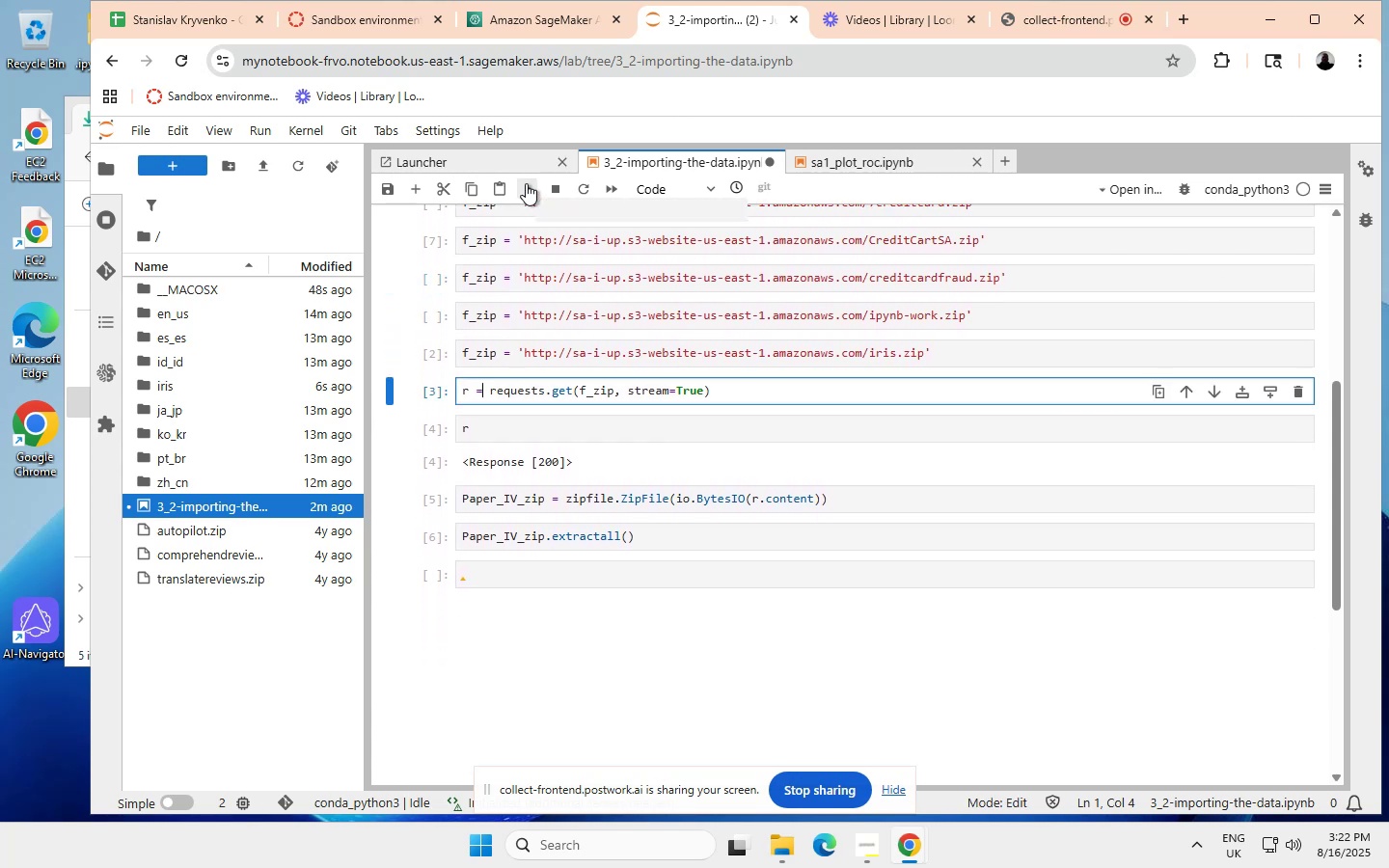 
left_click([526, 183])
 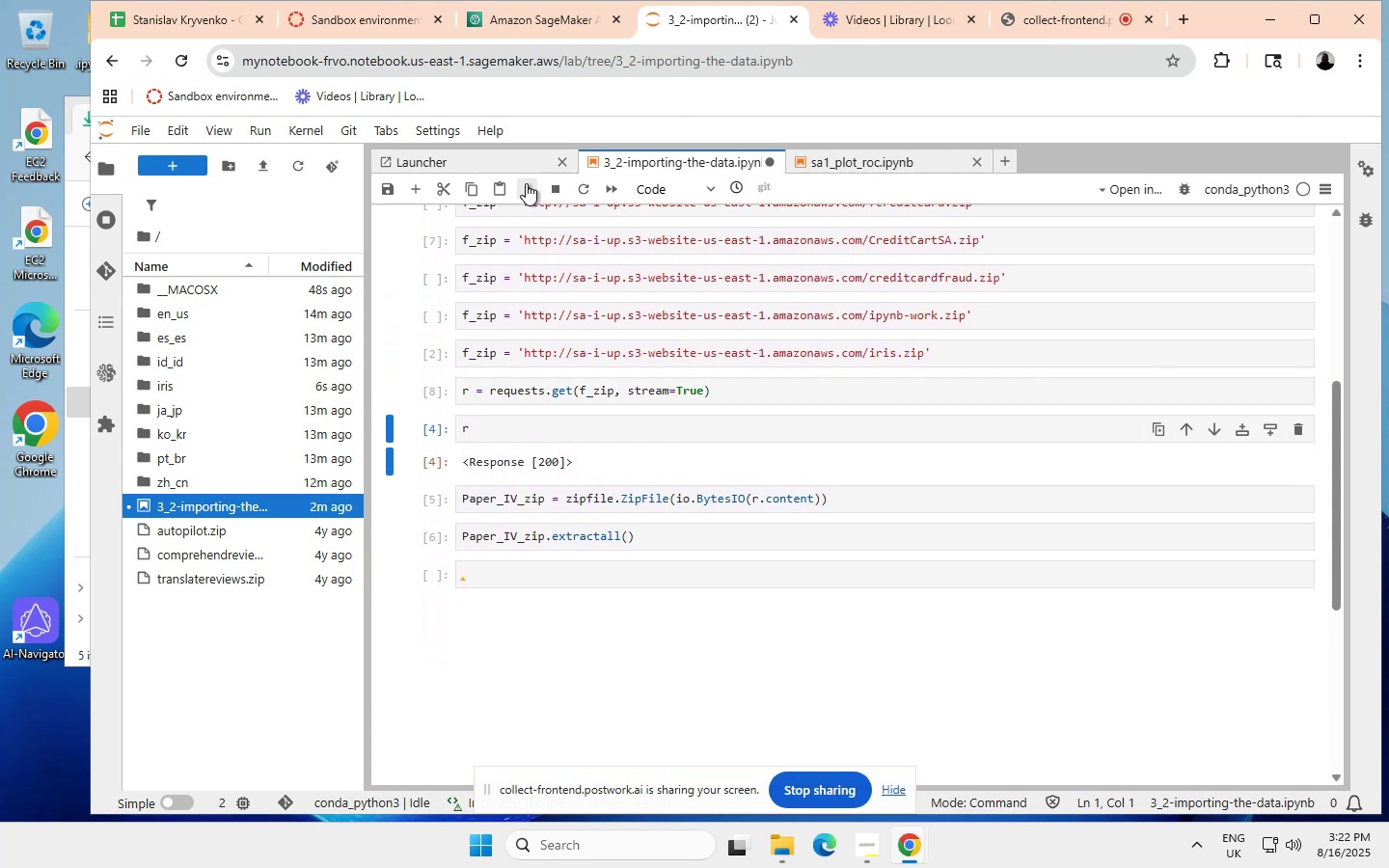 
left_click([526, 183])
 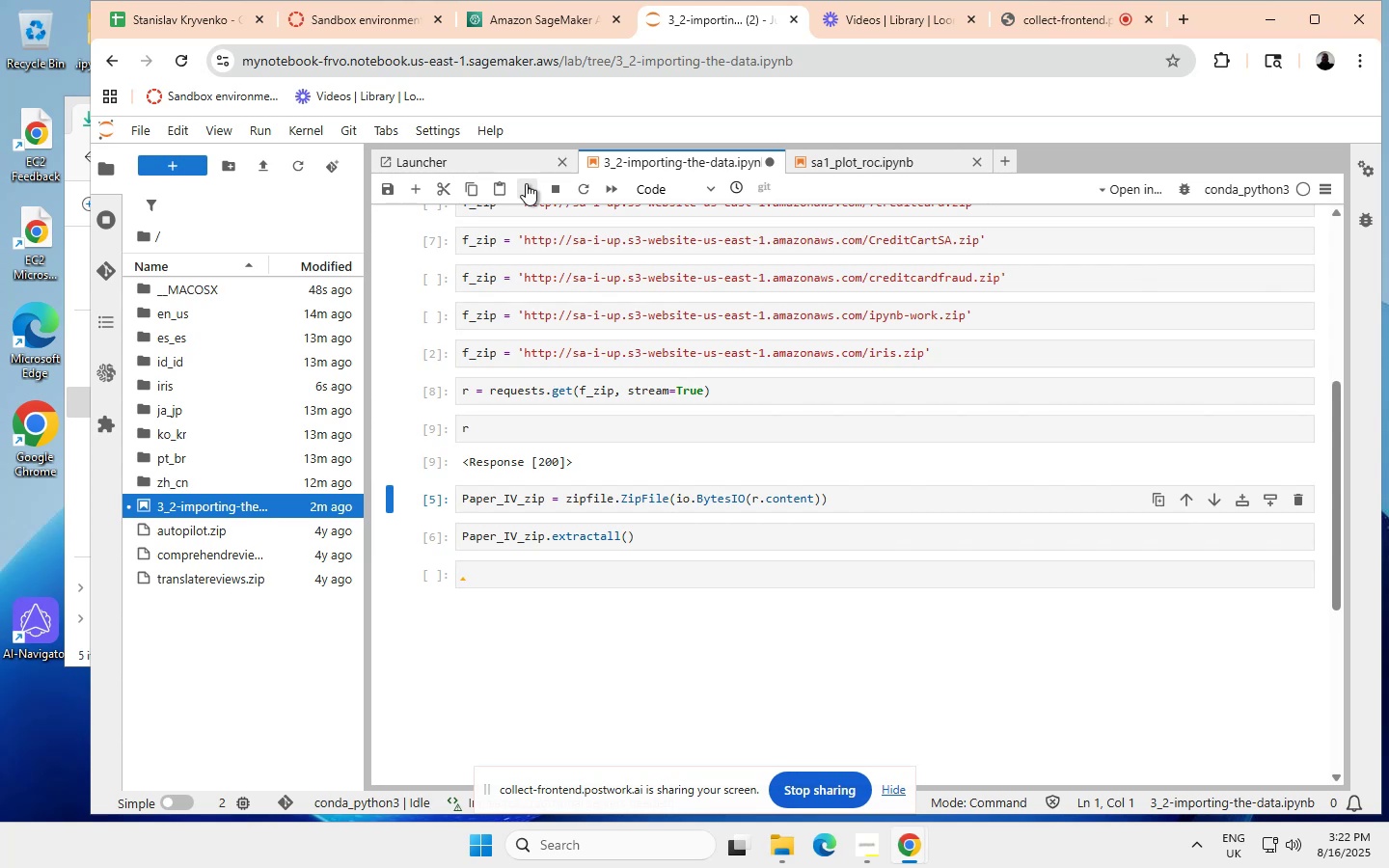 
left_click([526, 183])
 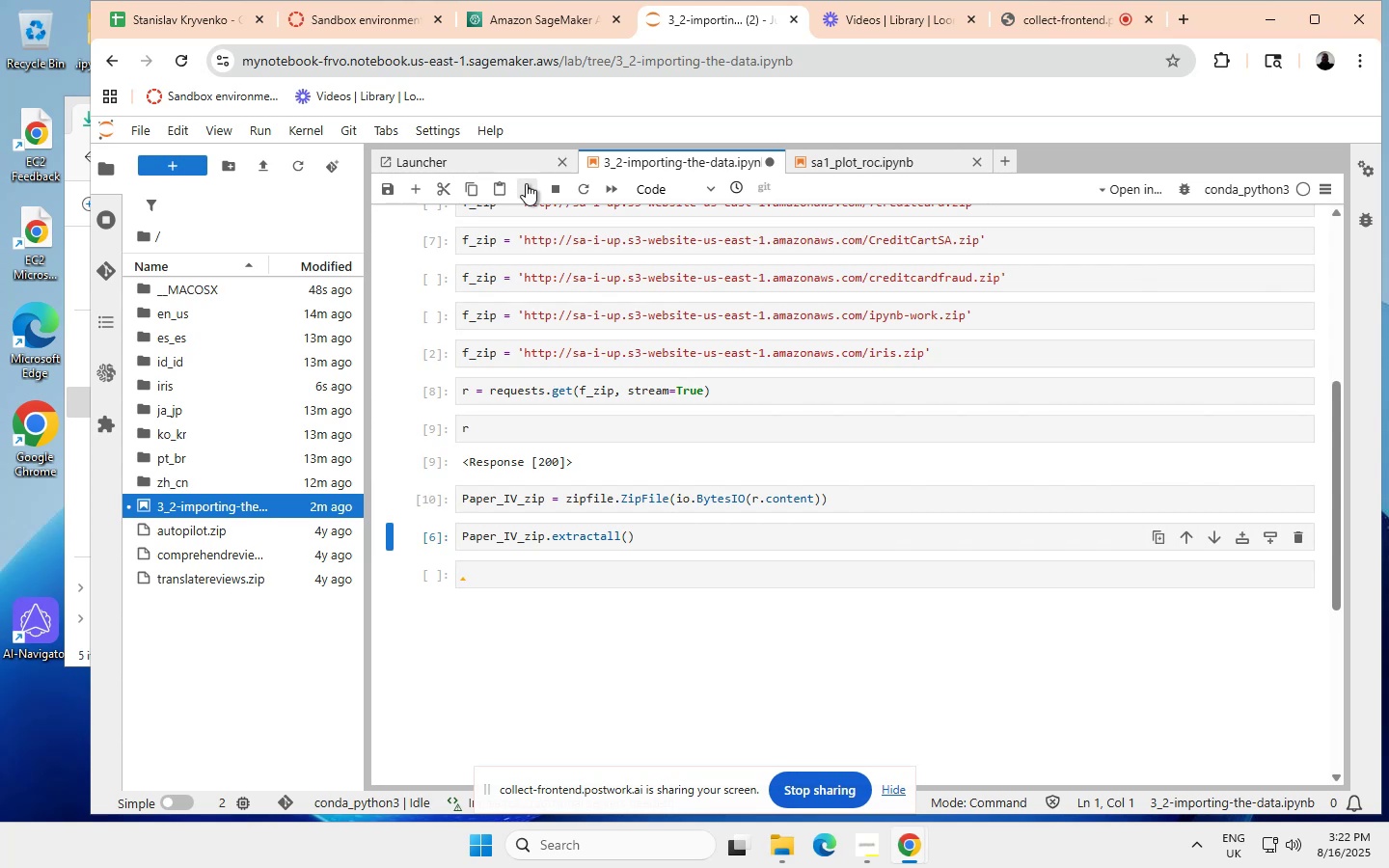 
left_click([526, 183])
 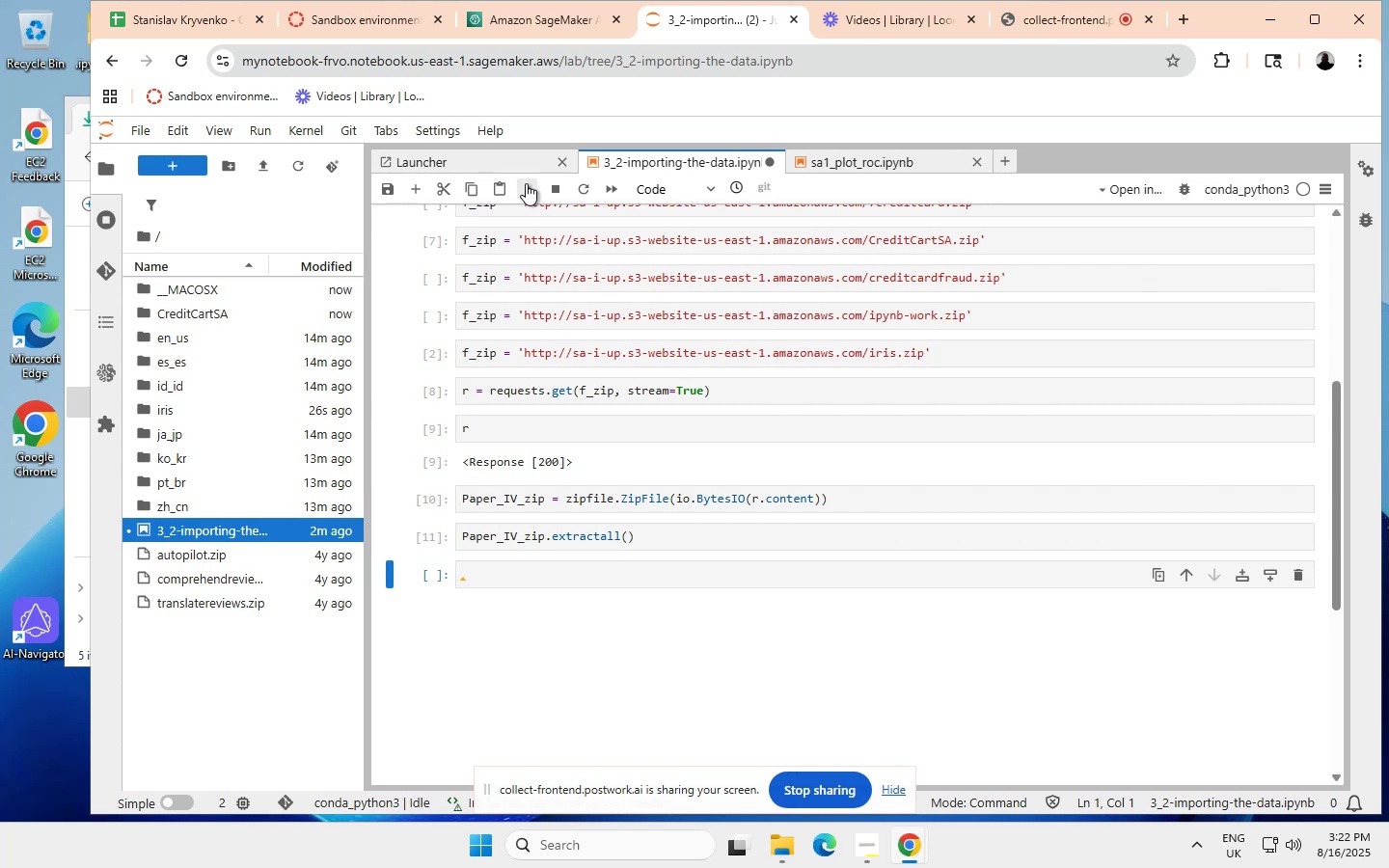 
wait(9.6)
 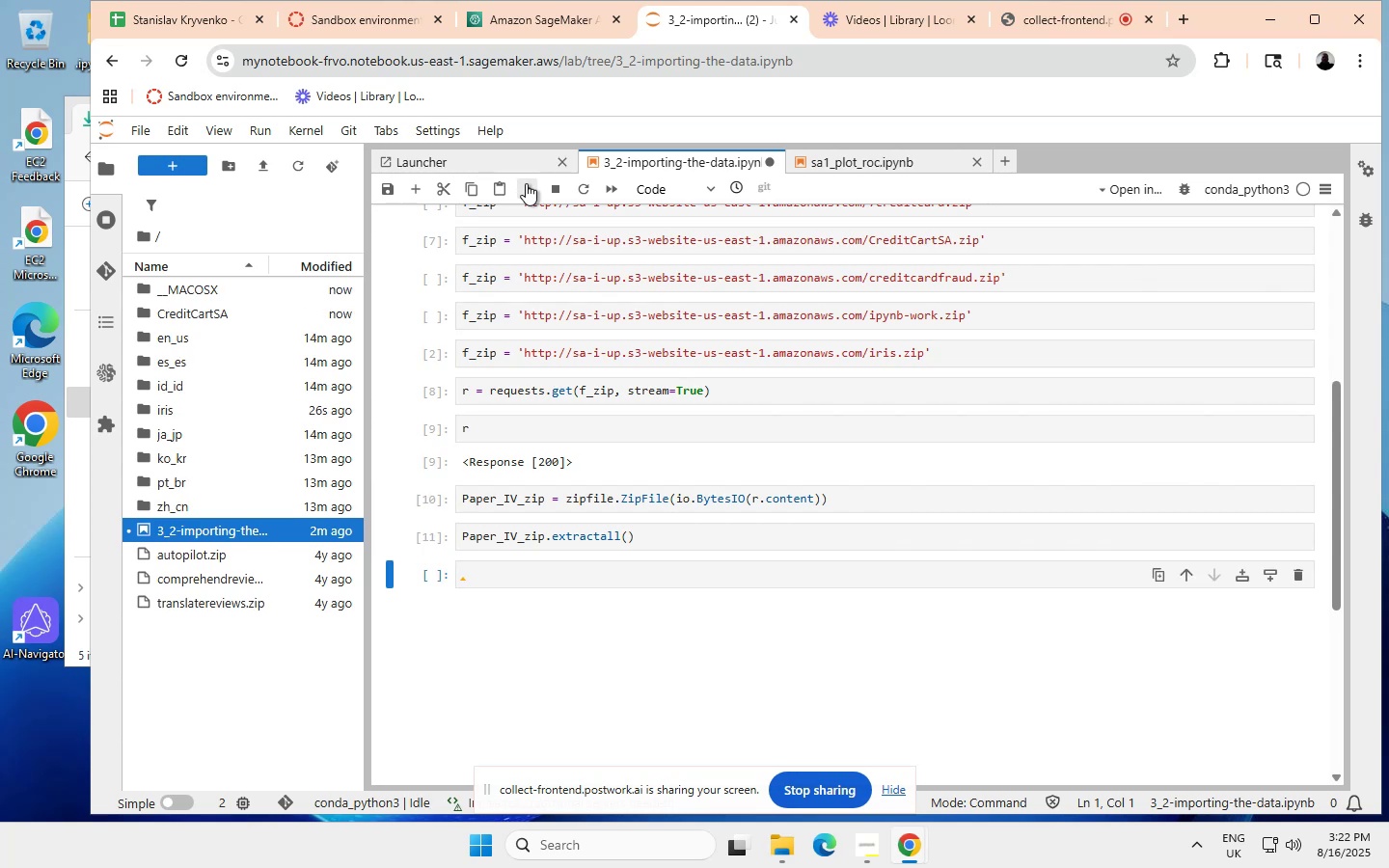 
left_click([193, 315])
 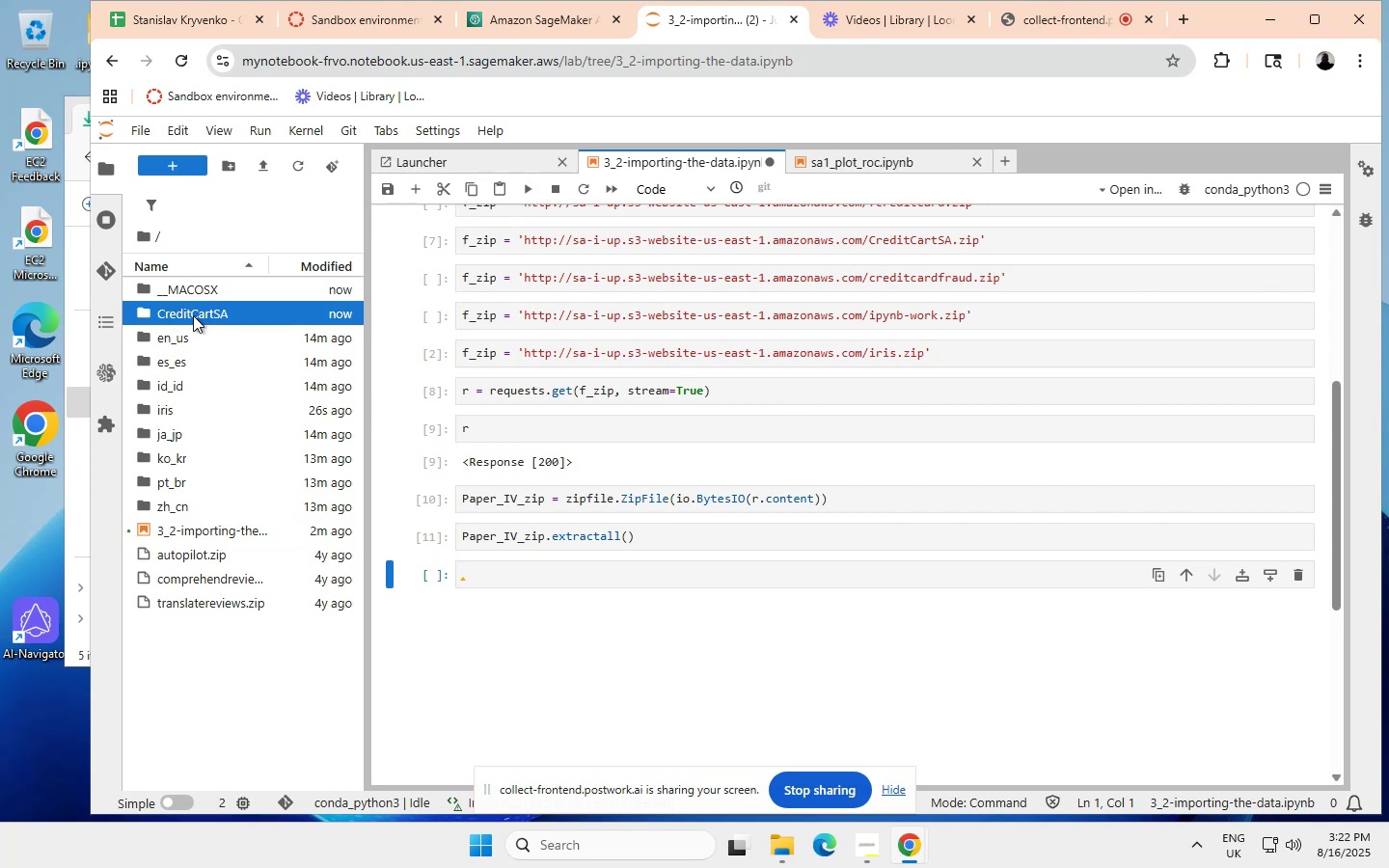 
double_click([194, 314])
 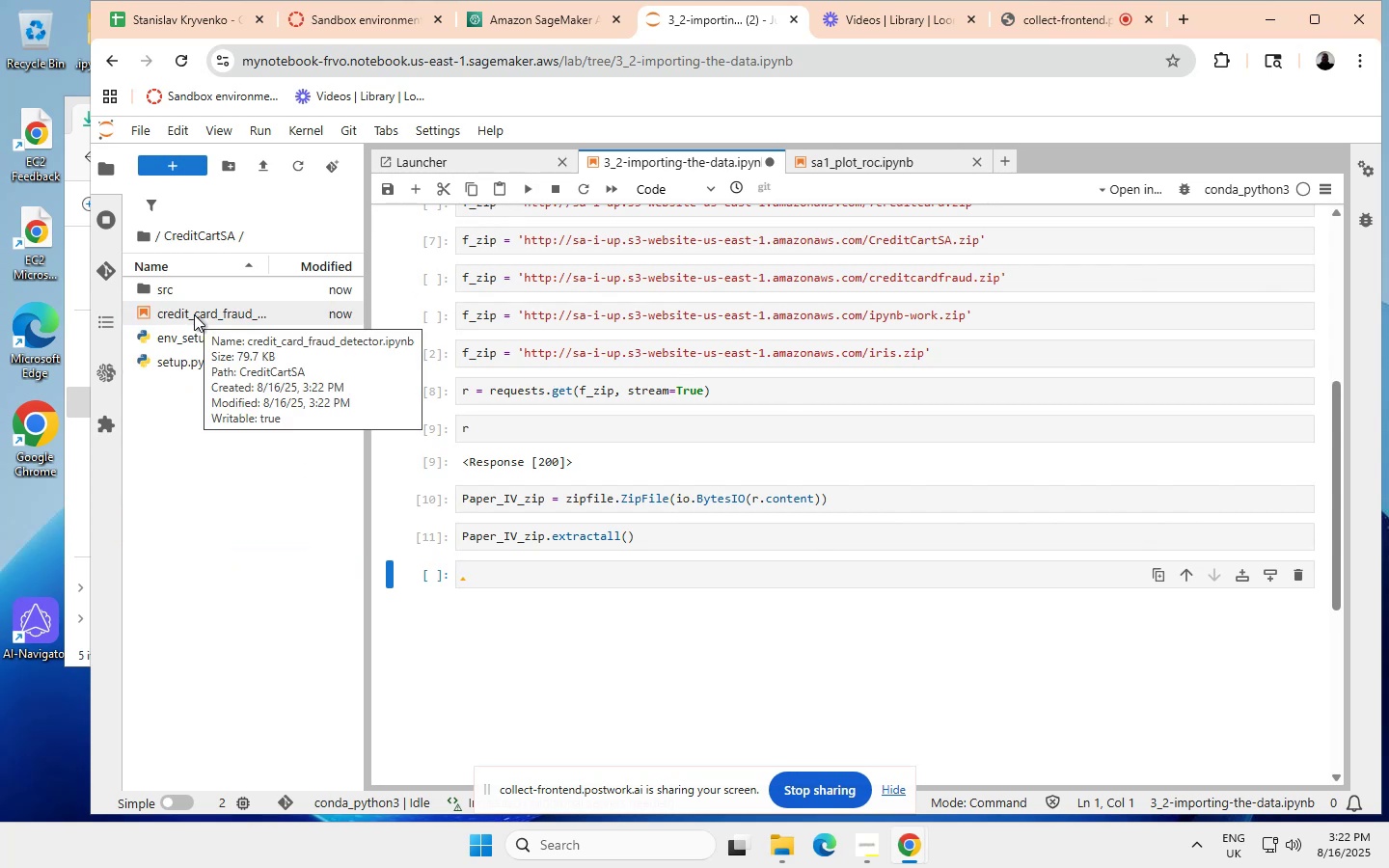 
left_click([197, 312])
 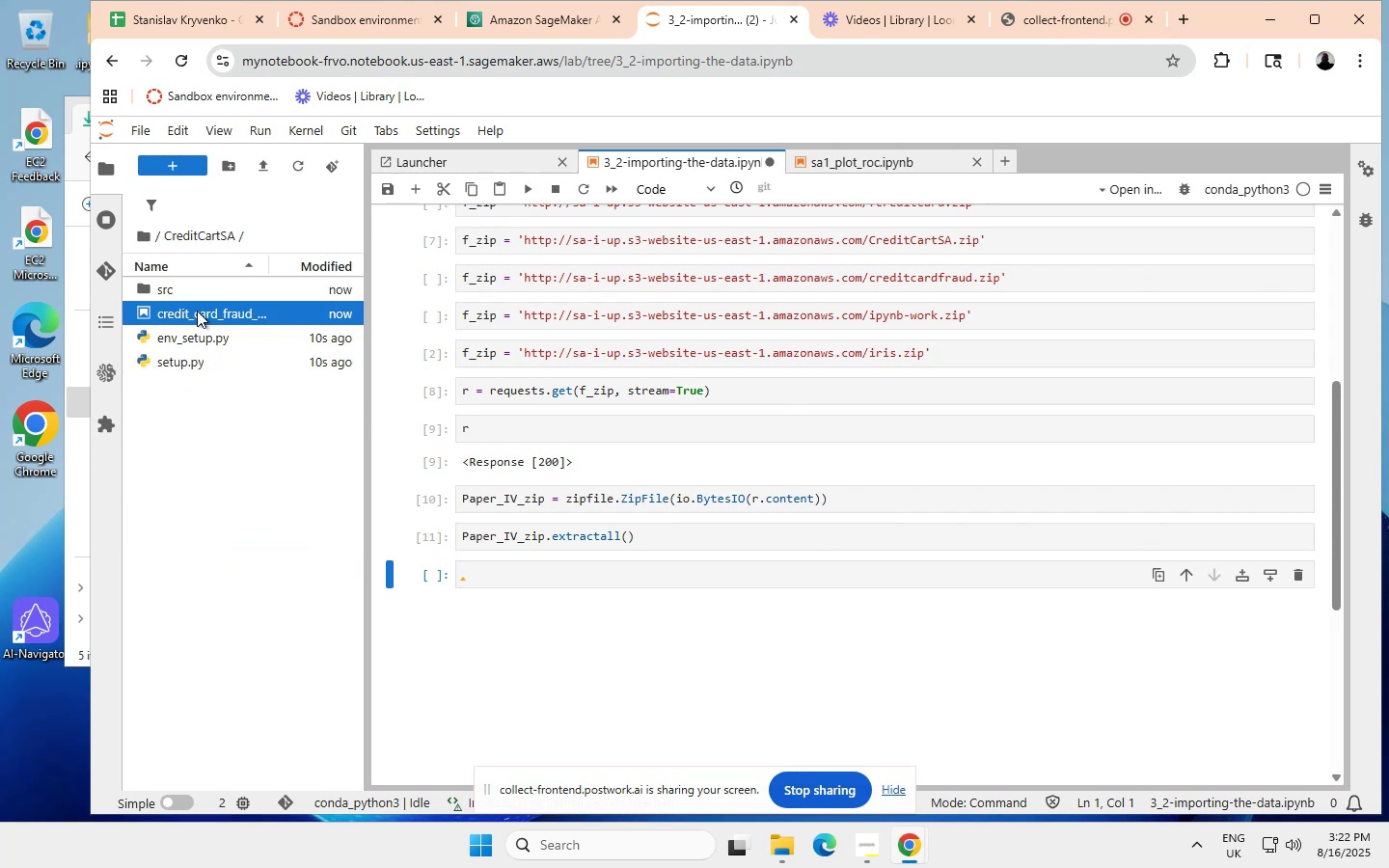 
double_click([197, 311])
 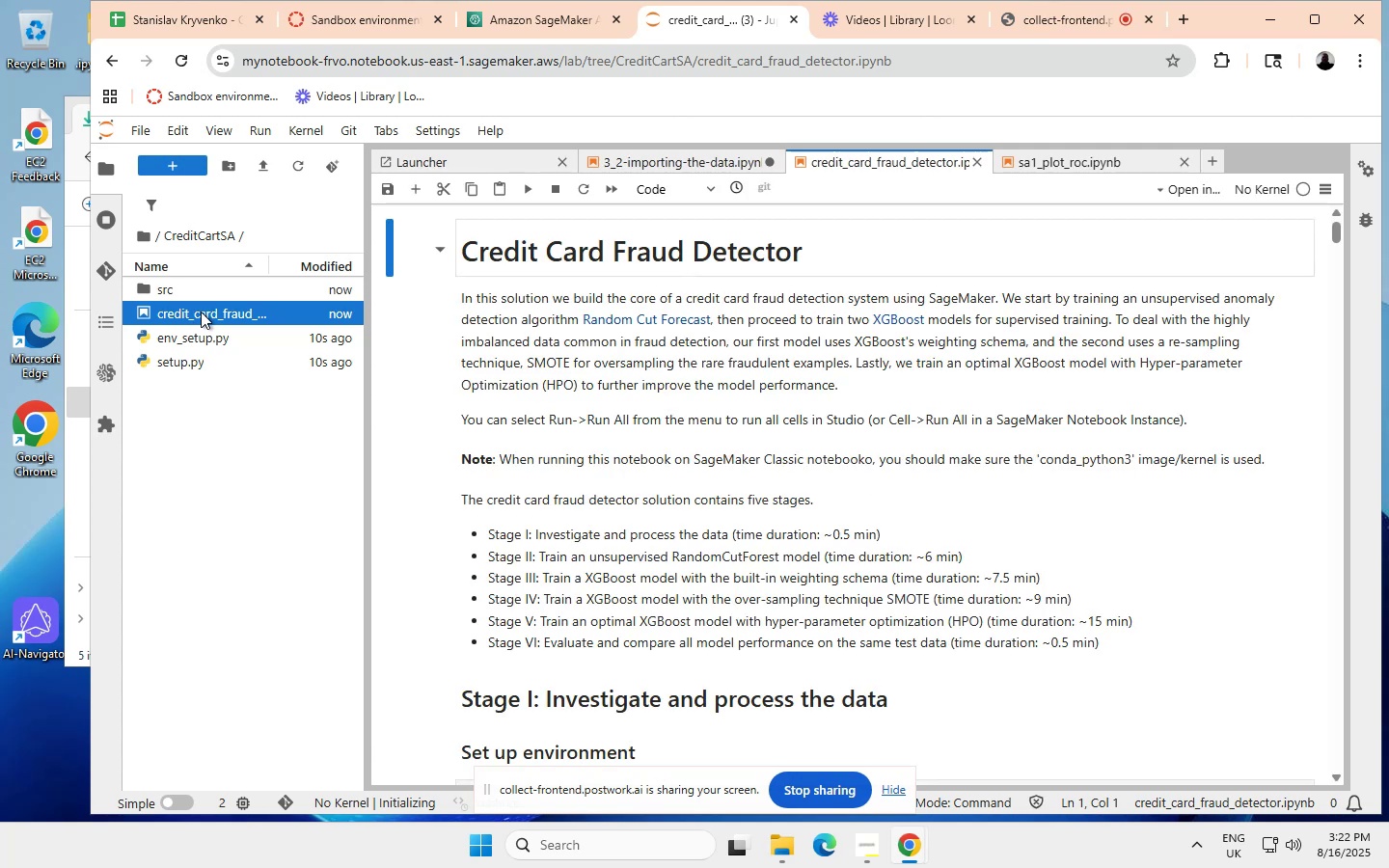 
wait(6.93)
 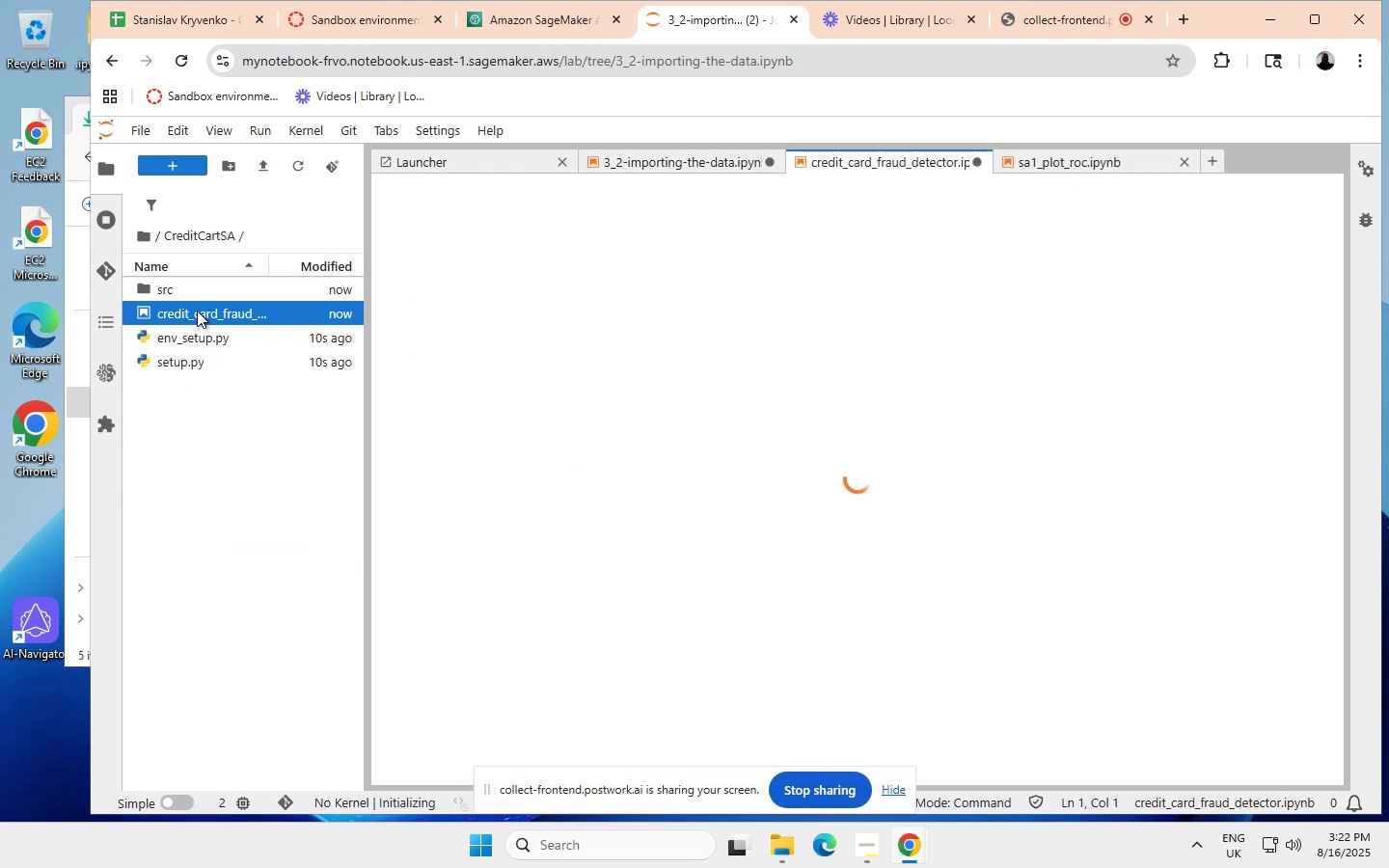 
left_click([524, 186])
 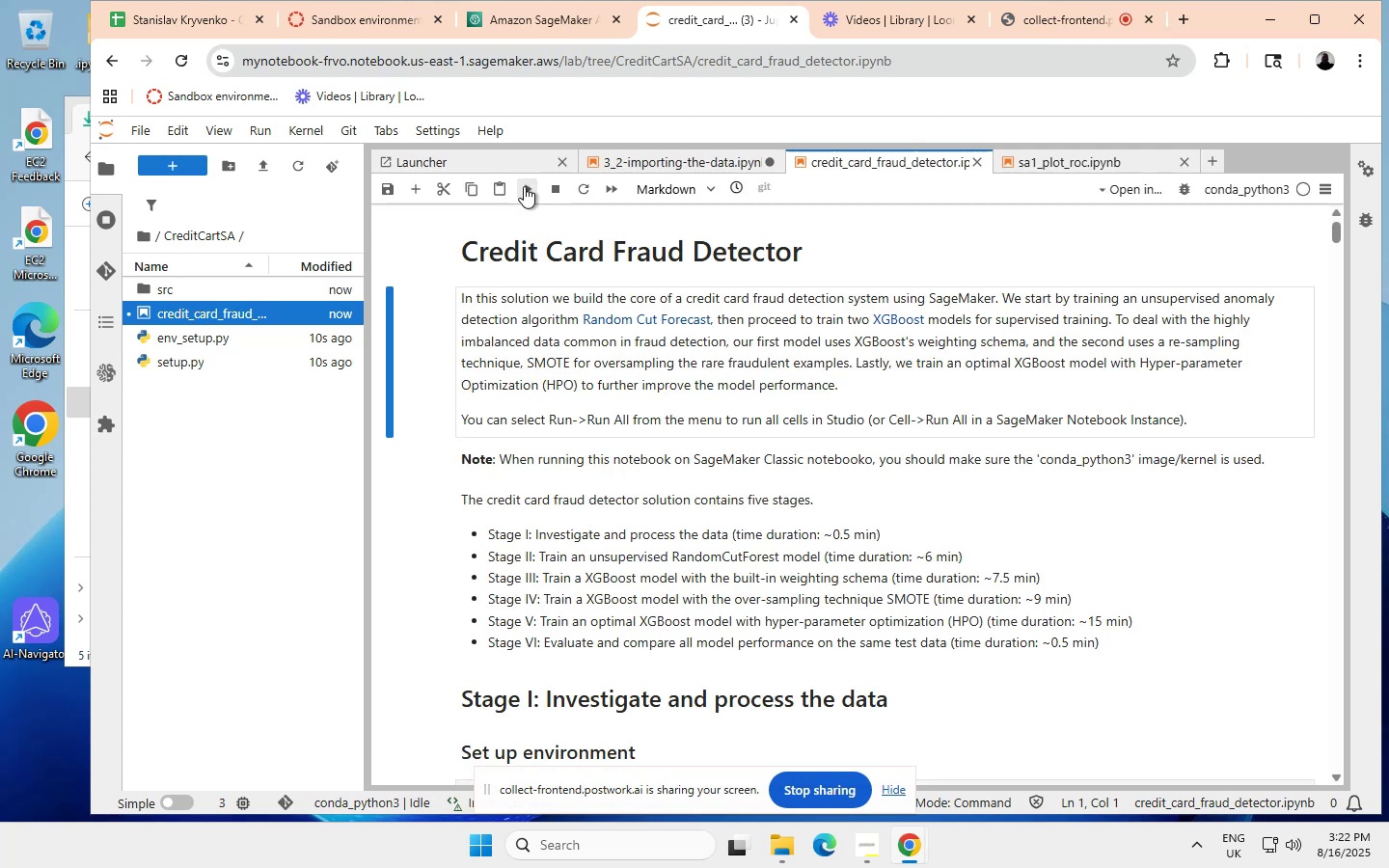 
left_click([524, 186])
 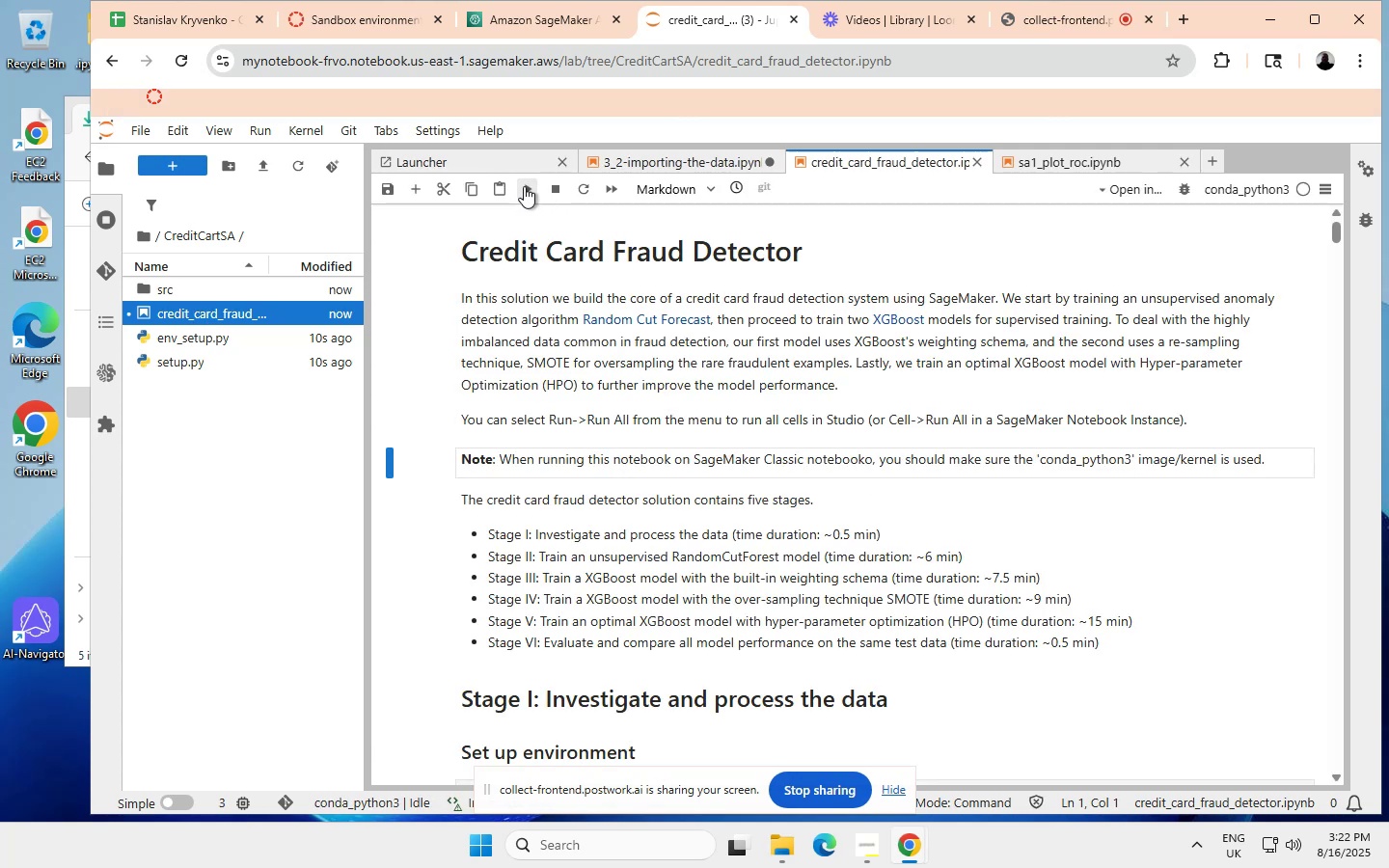 
left_click([524, 186])
 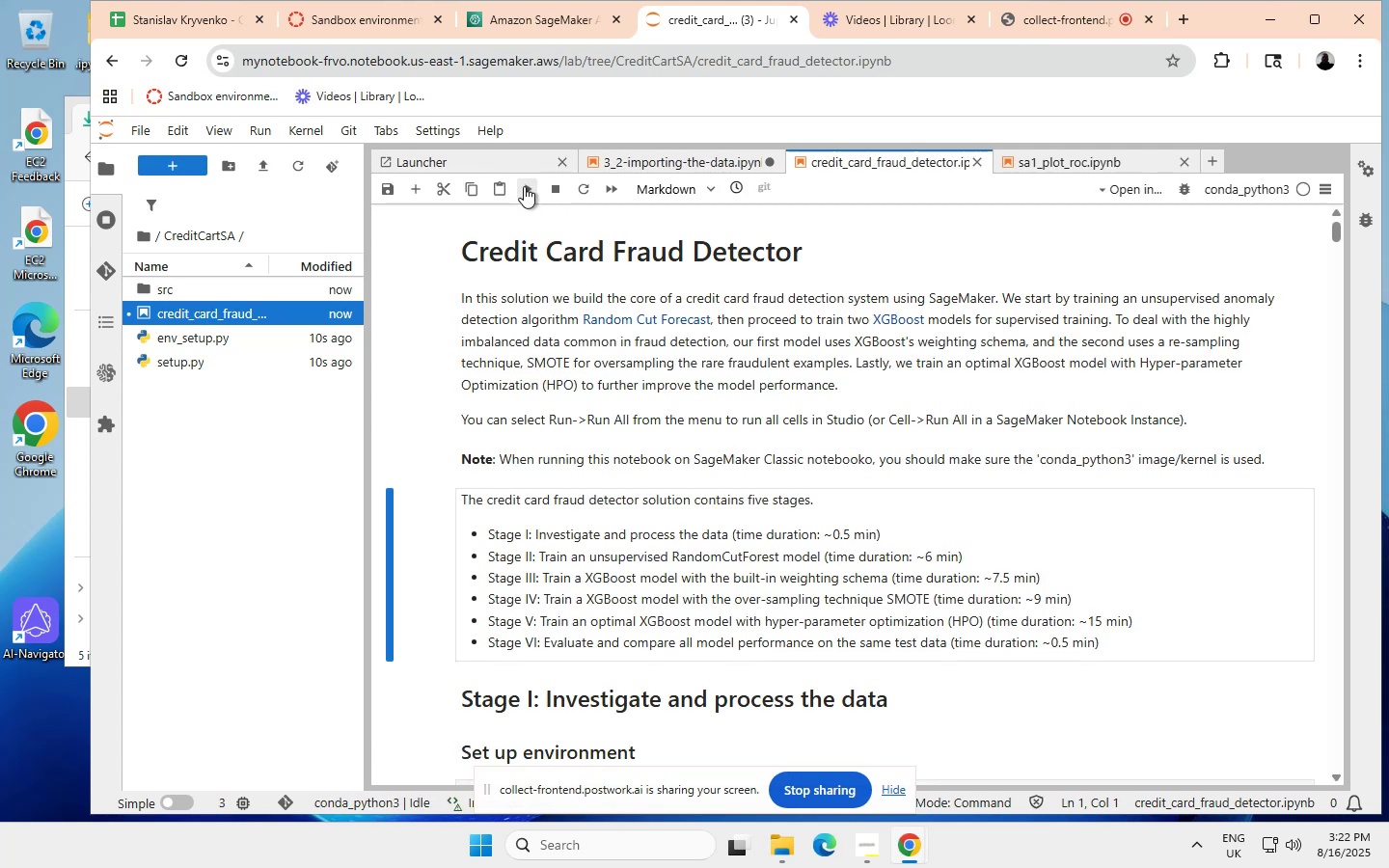 
left_click([524, 186])
 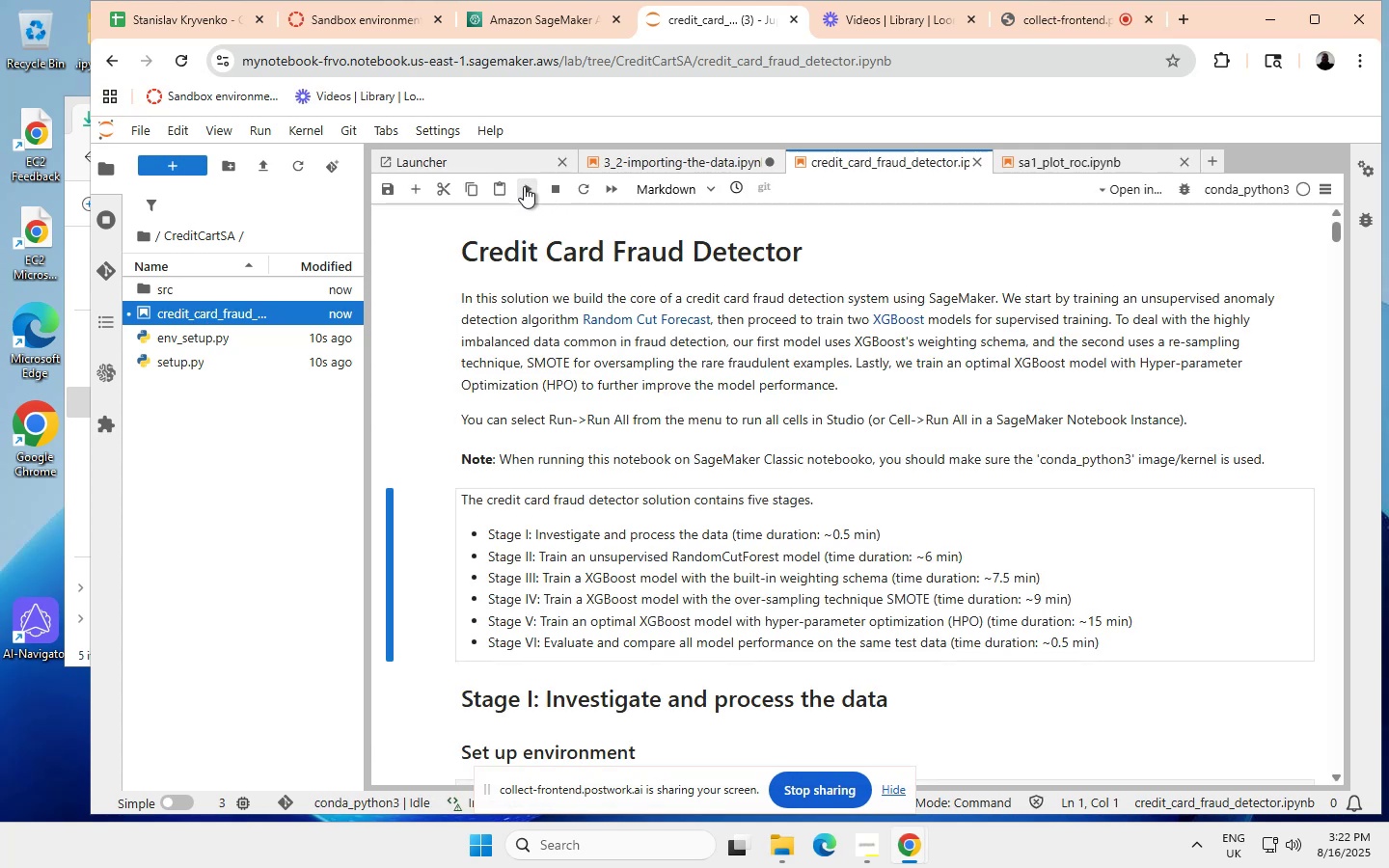 
left_click([524, 186])
 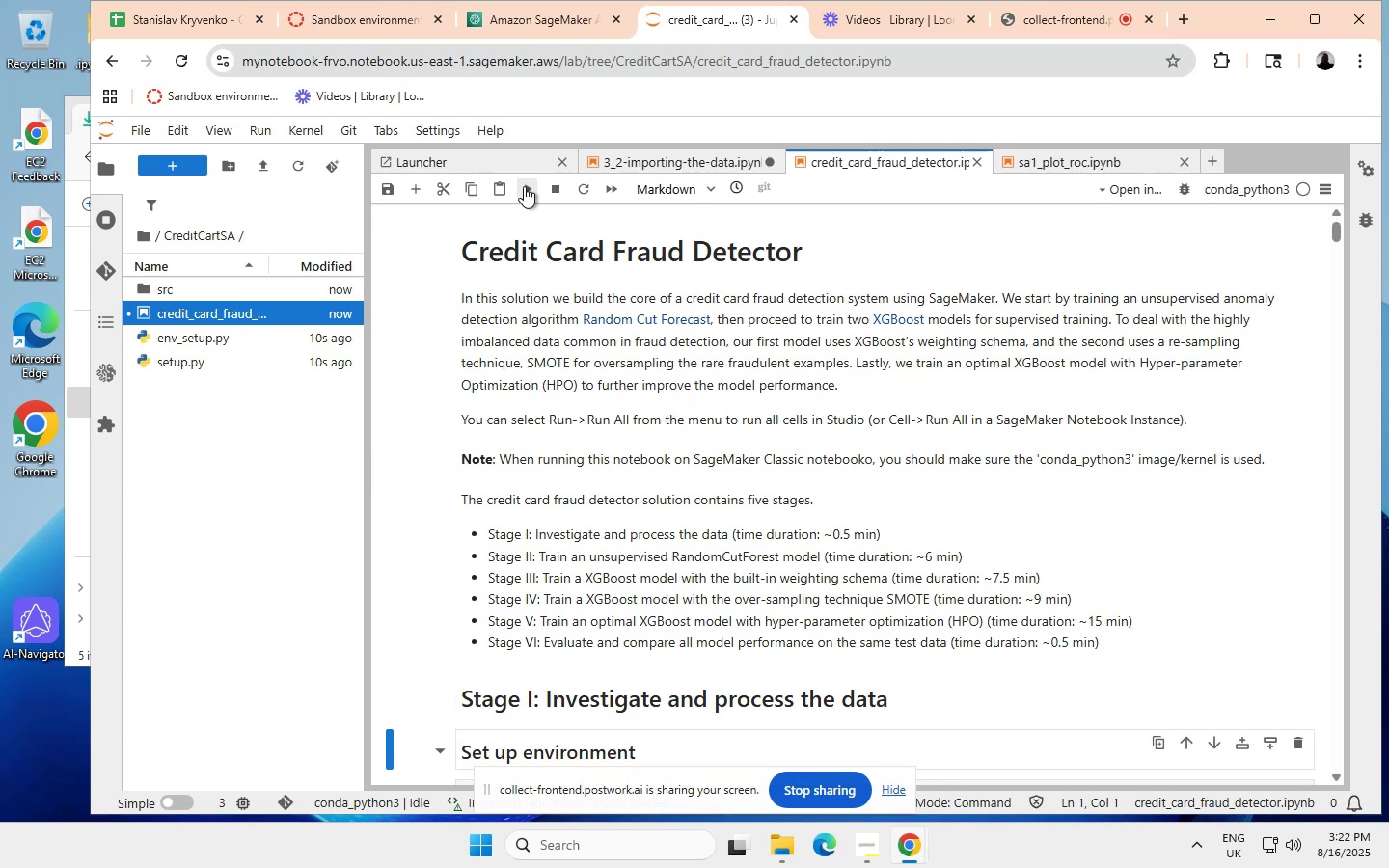 
left_click([524, 186])
 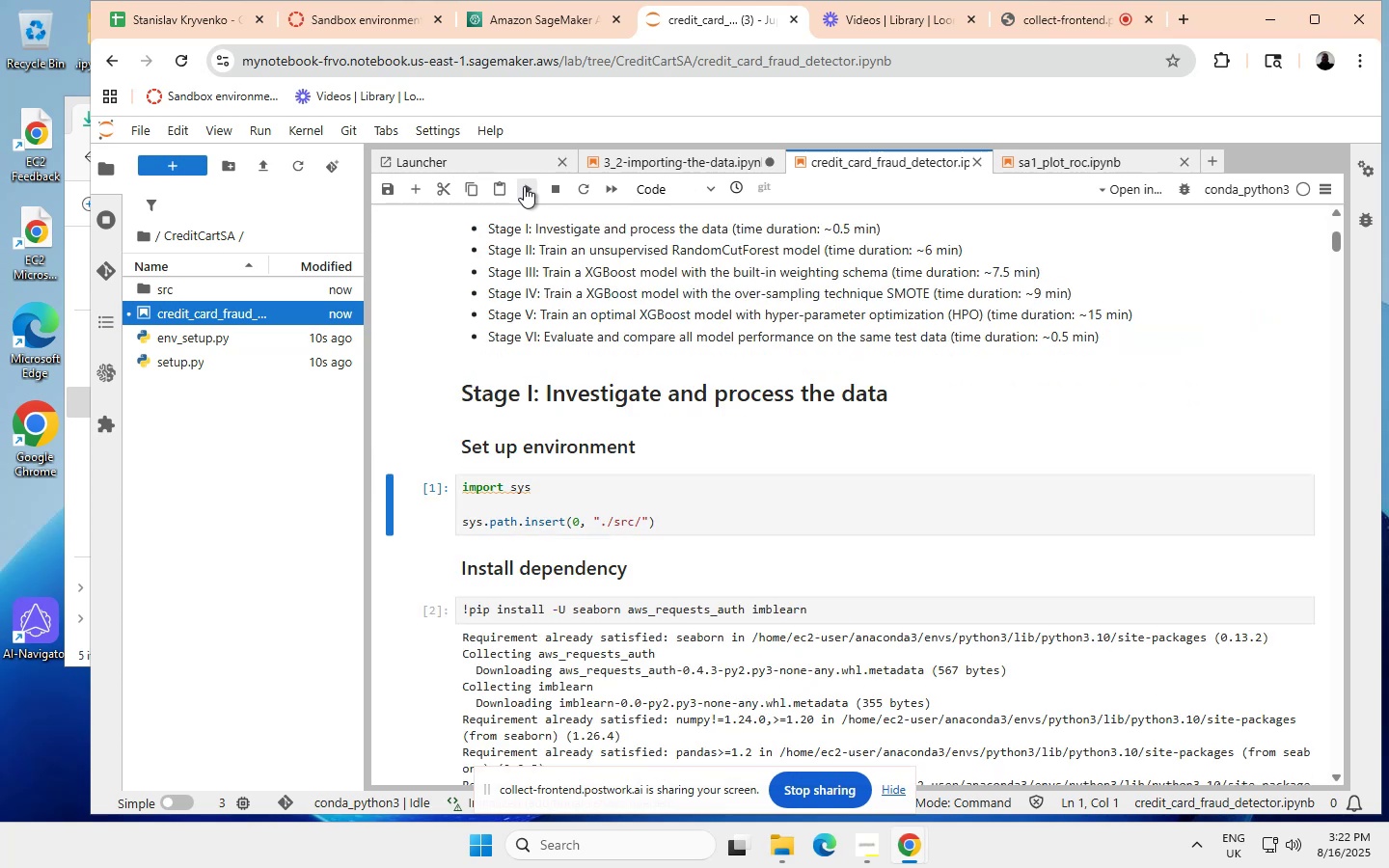 
left_click([524, 186])
 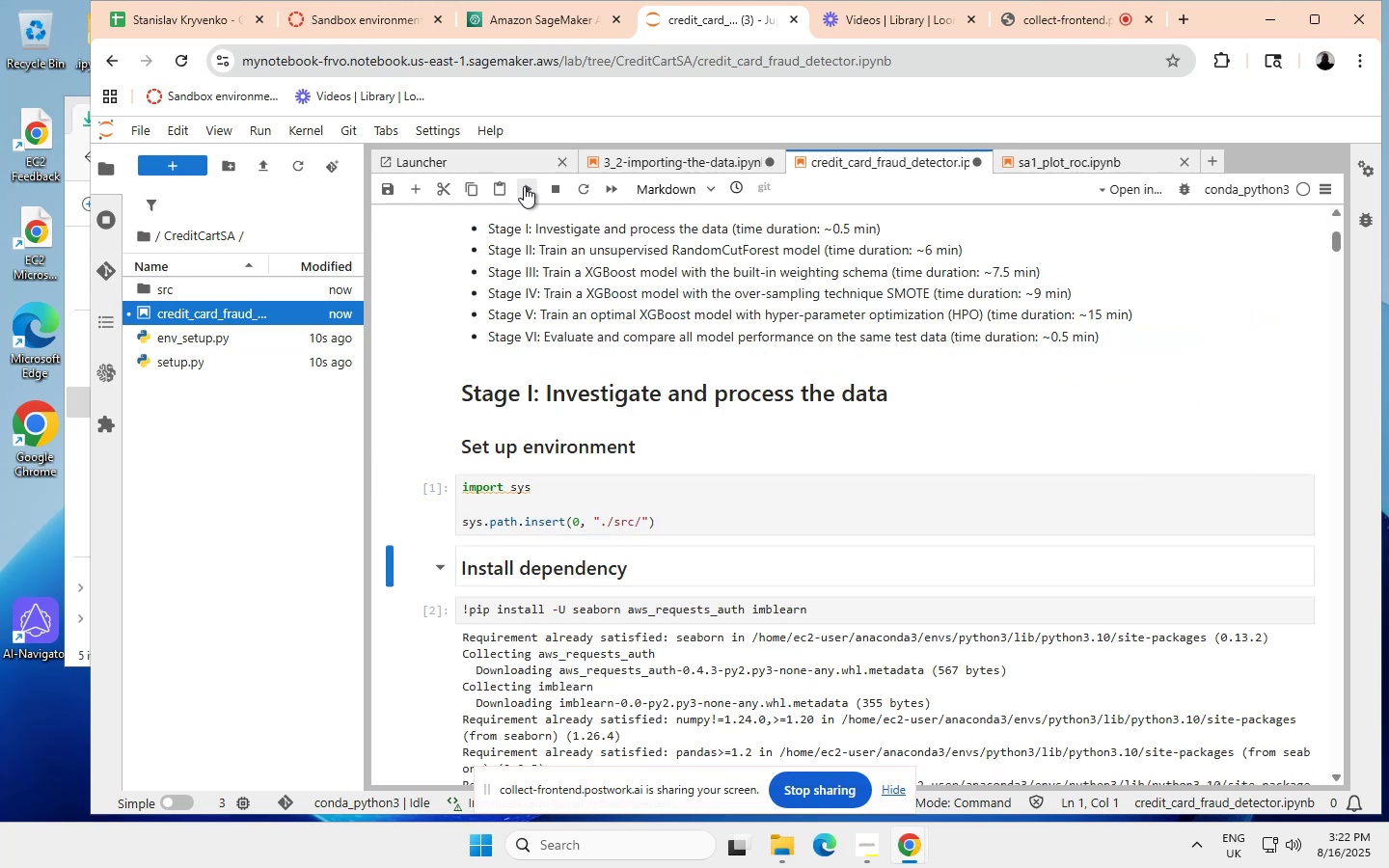 
left_click([524, 186])
 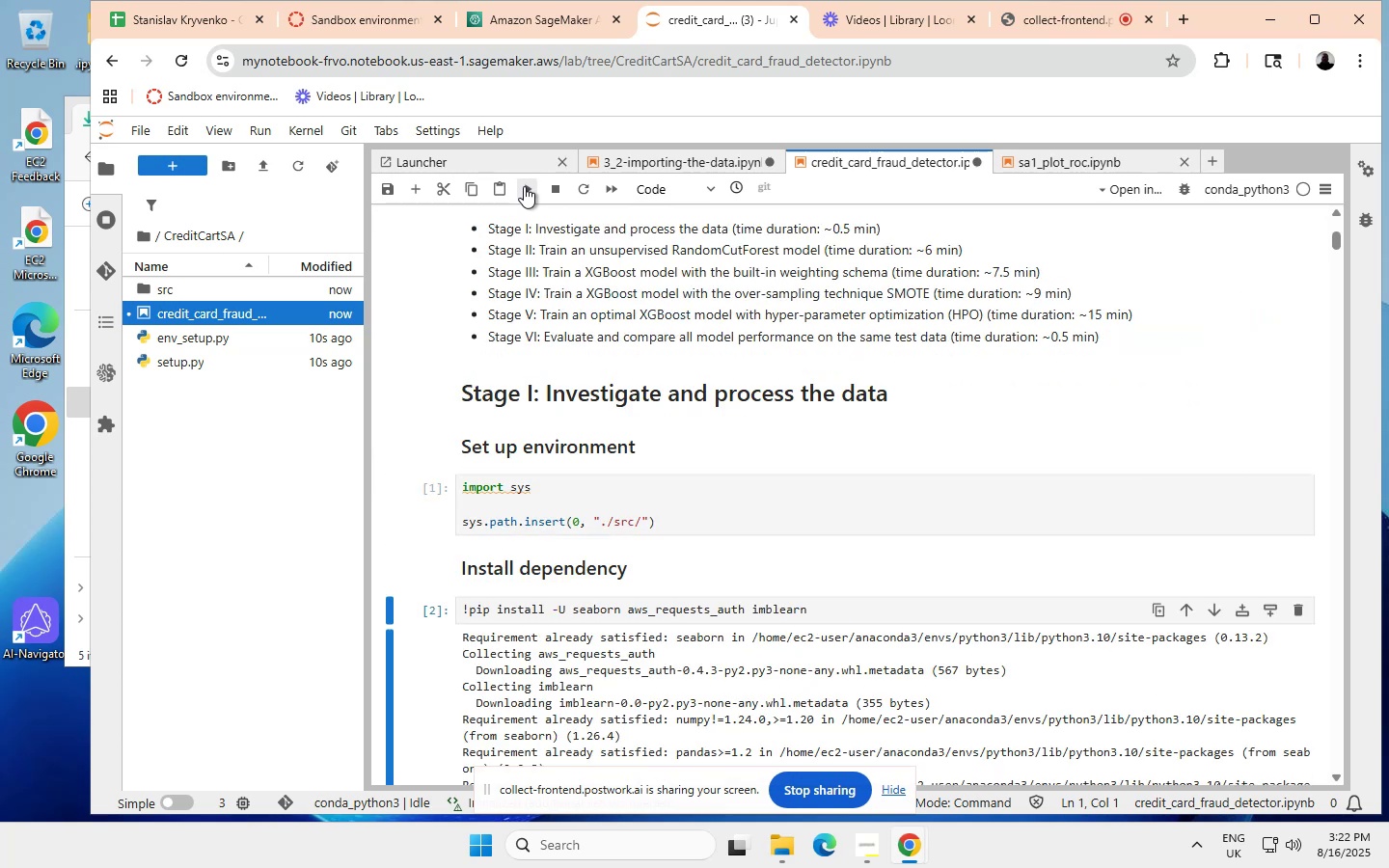 
left_click([524, 186])
 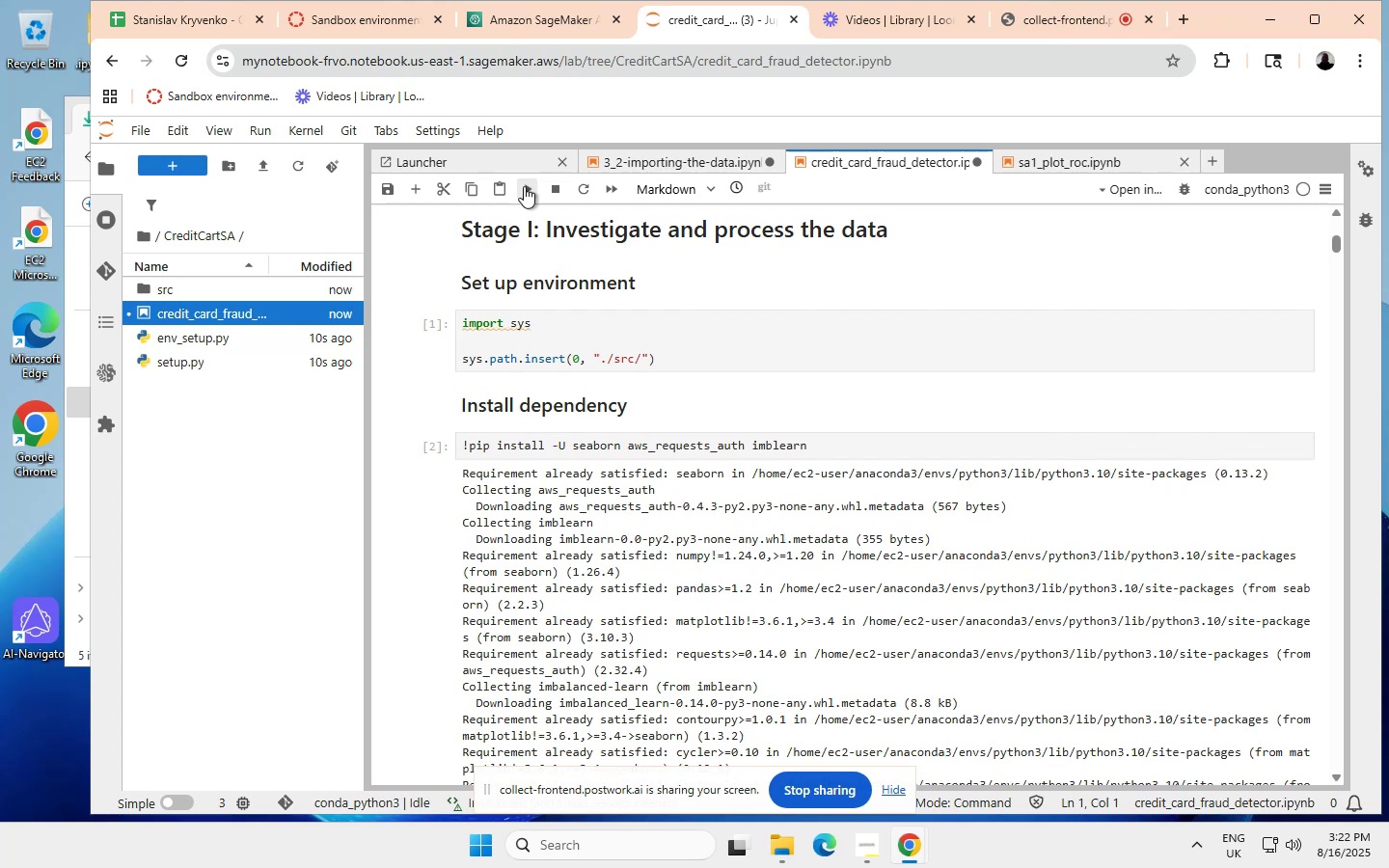 
left_click([524, 186])
 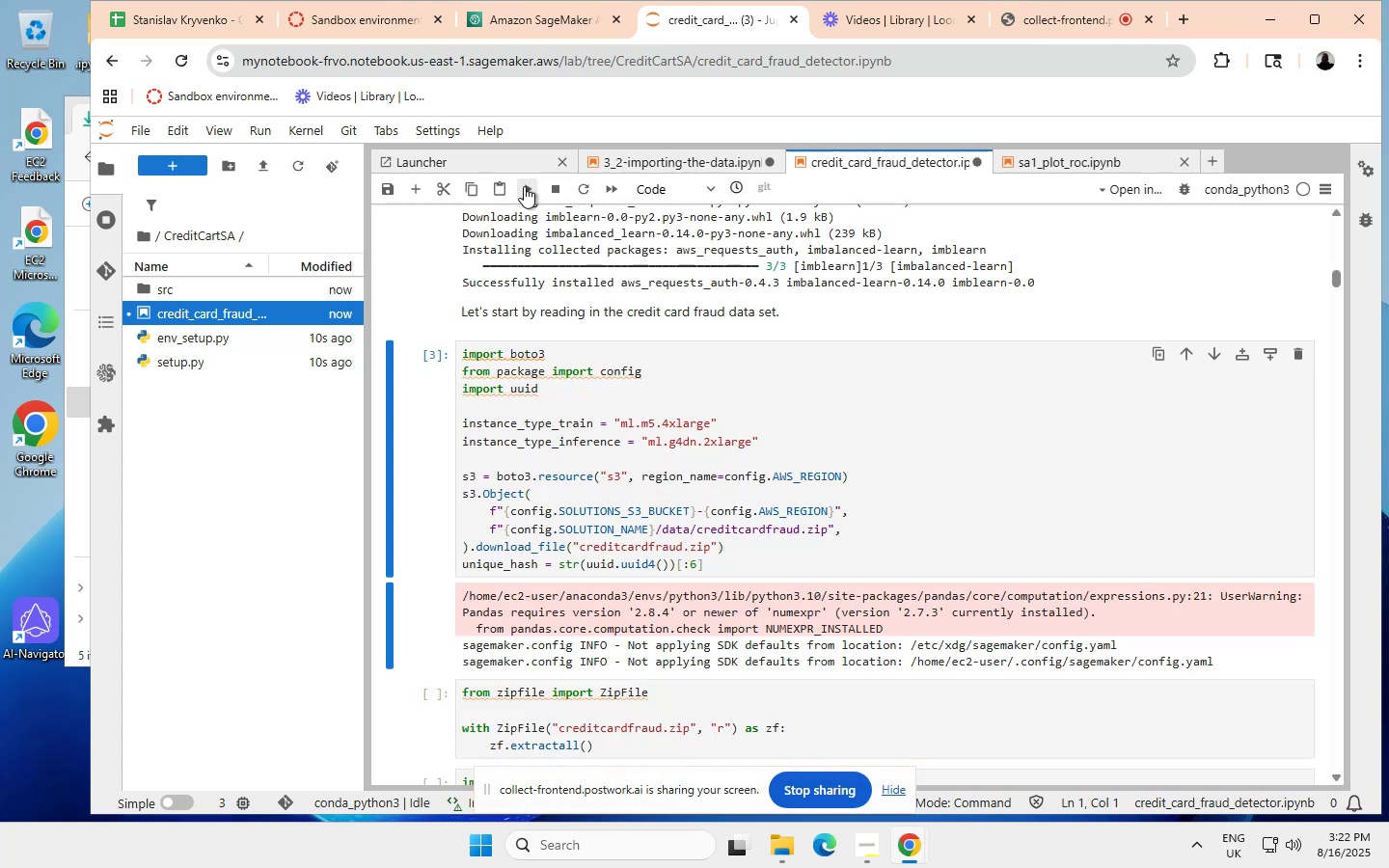 
left_click([524, 186])
 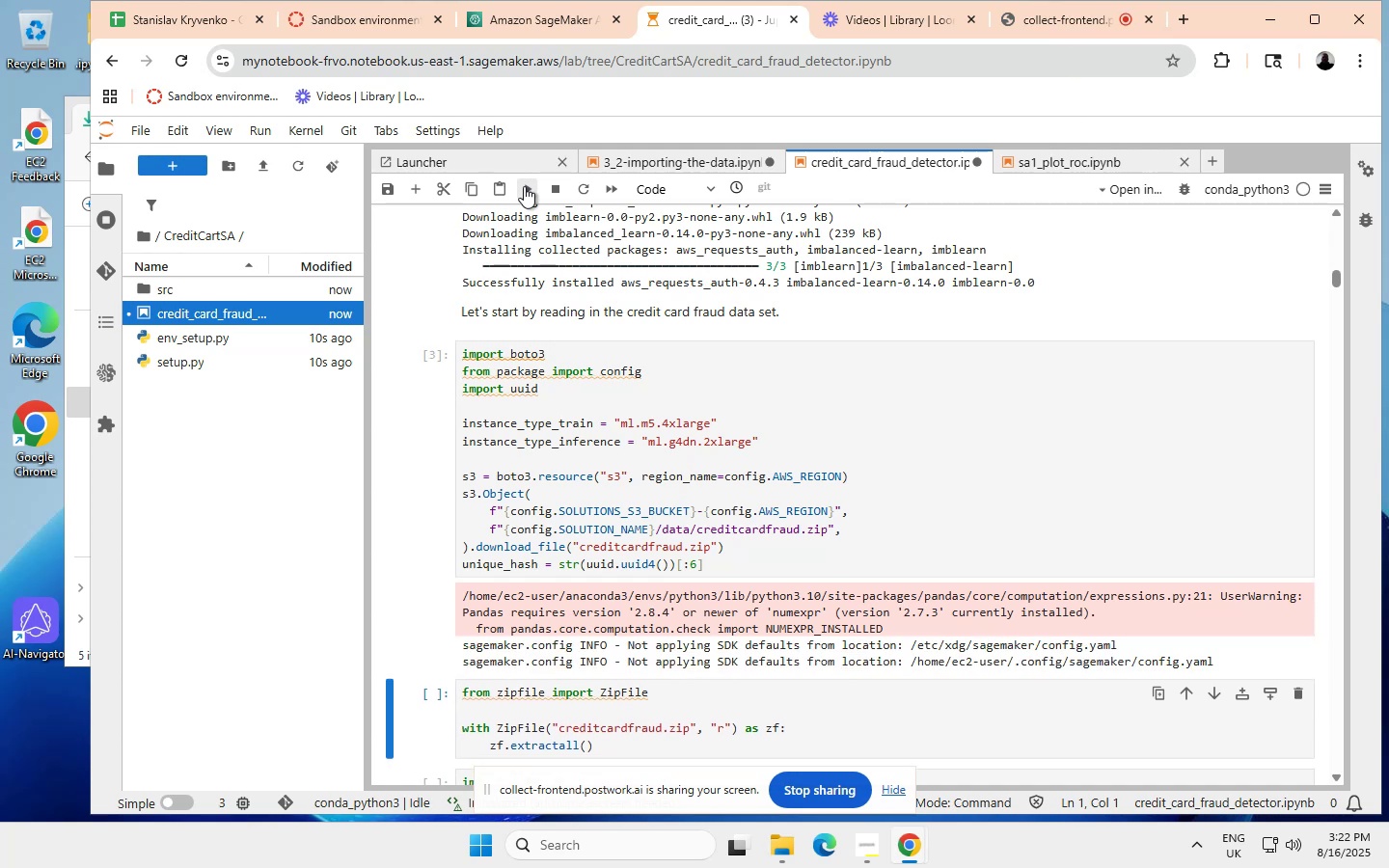 
wait(16.13)
 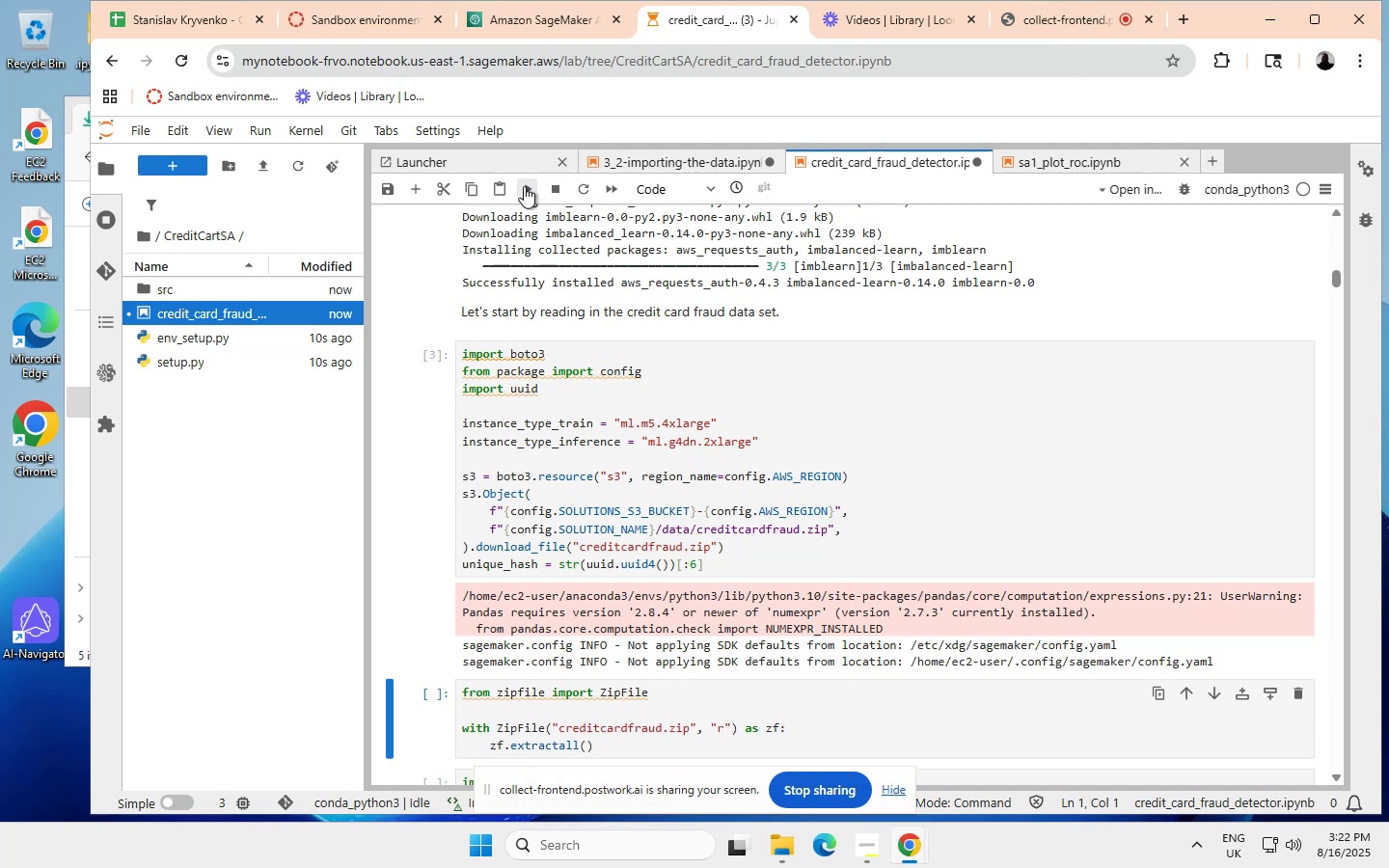 
left_click([524, 186])
 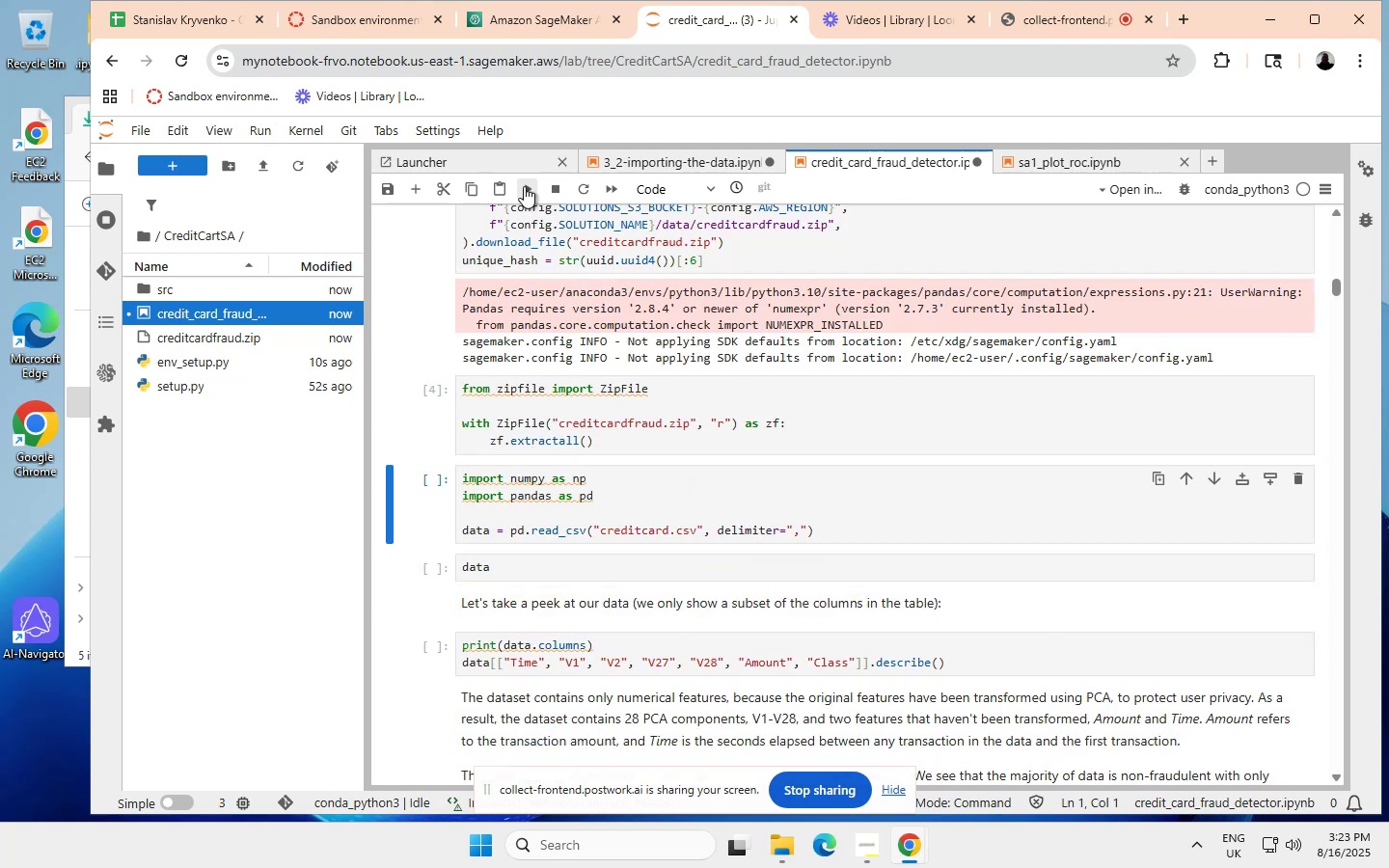 
left_click([524, 186])
 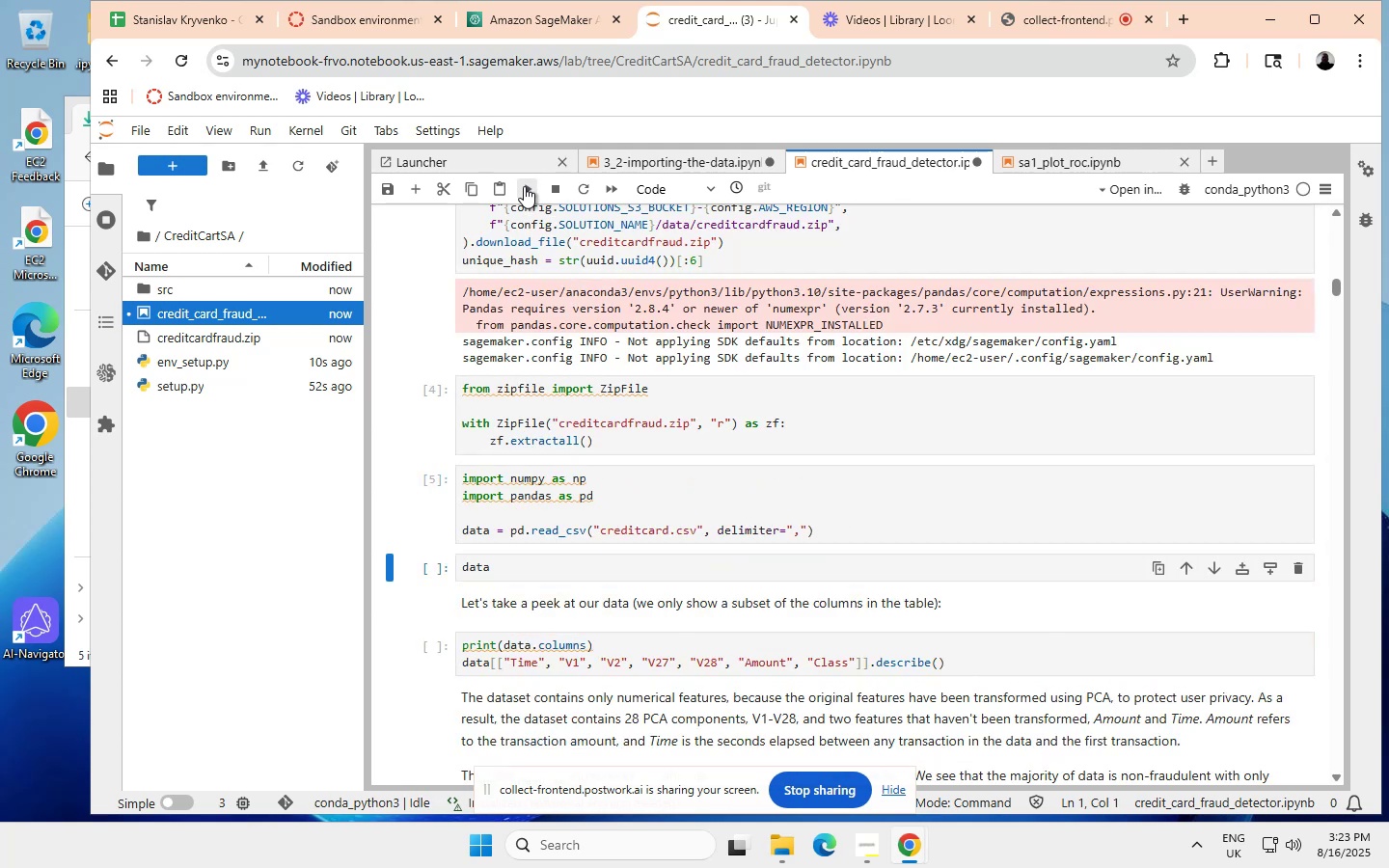 
left_click([524, 186])
 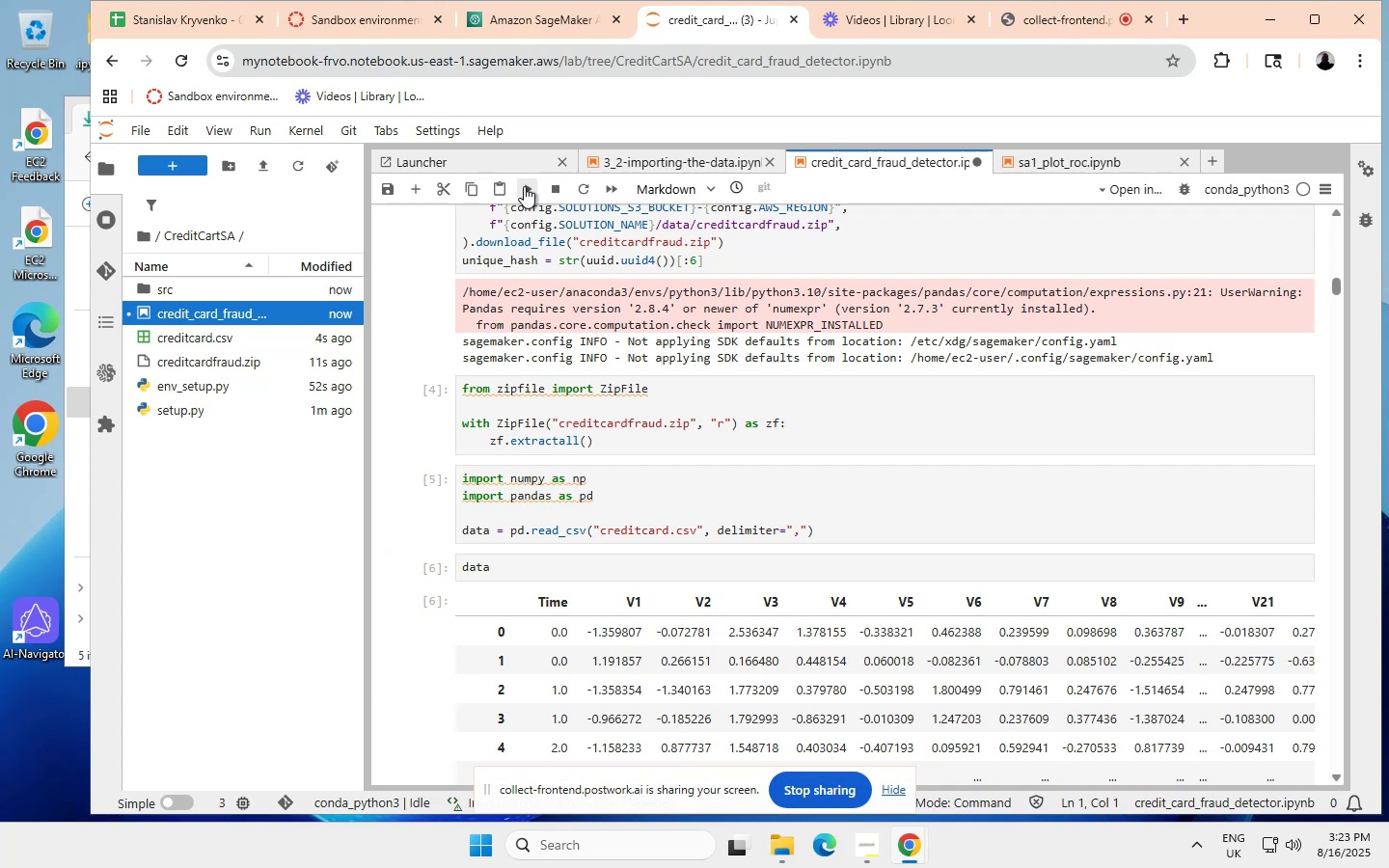 
wait(21.17)
 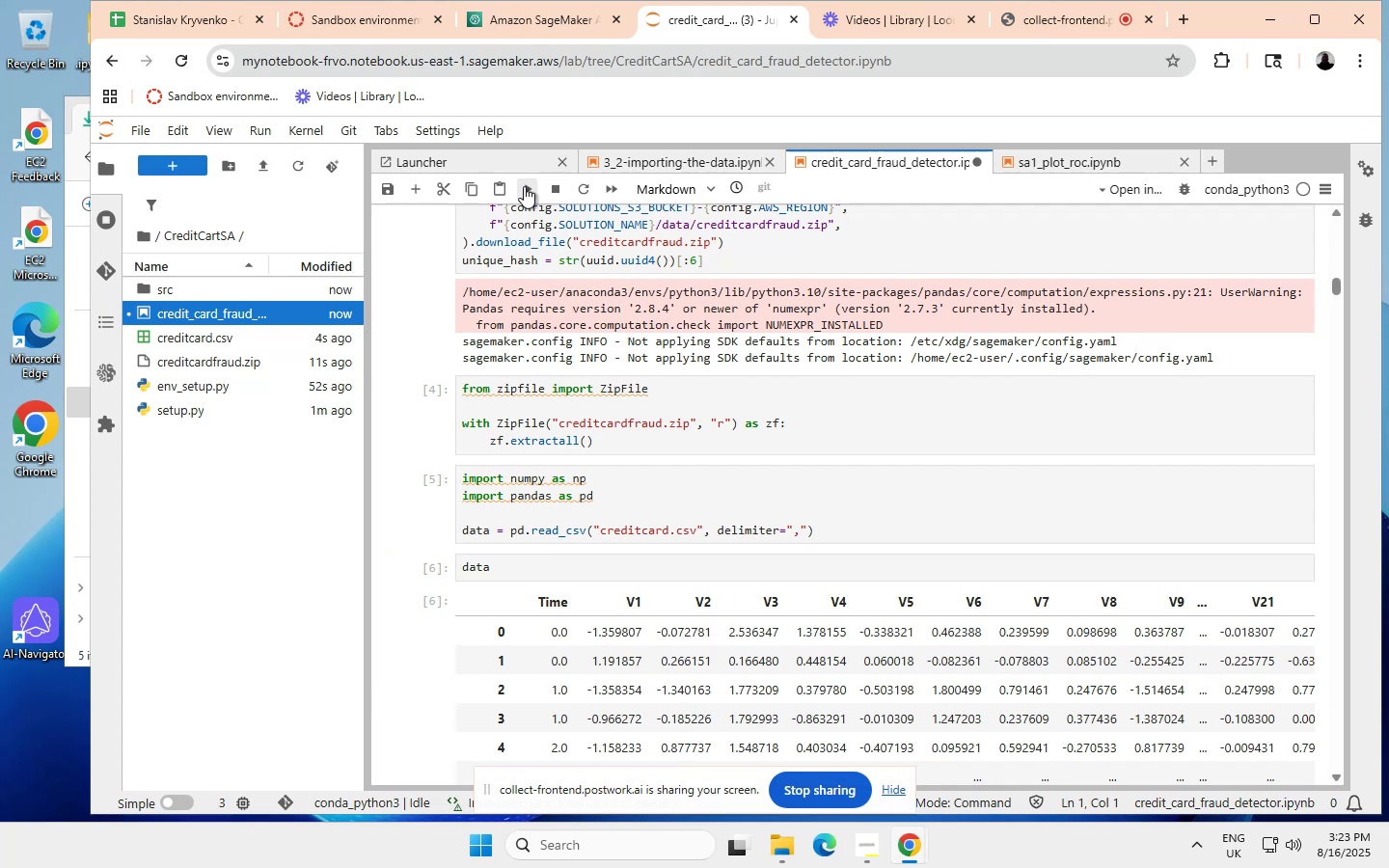 
left_click([524, 186])
 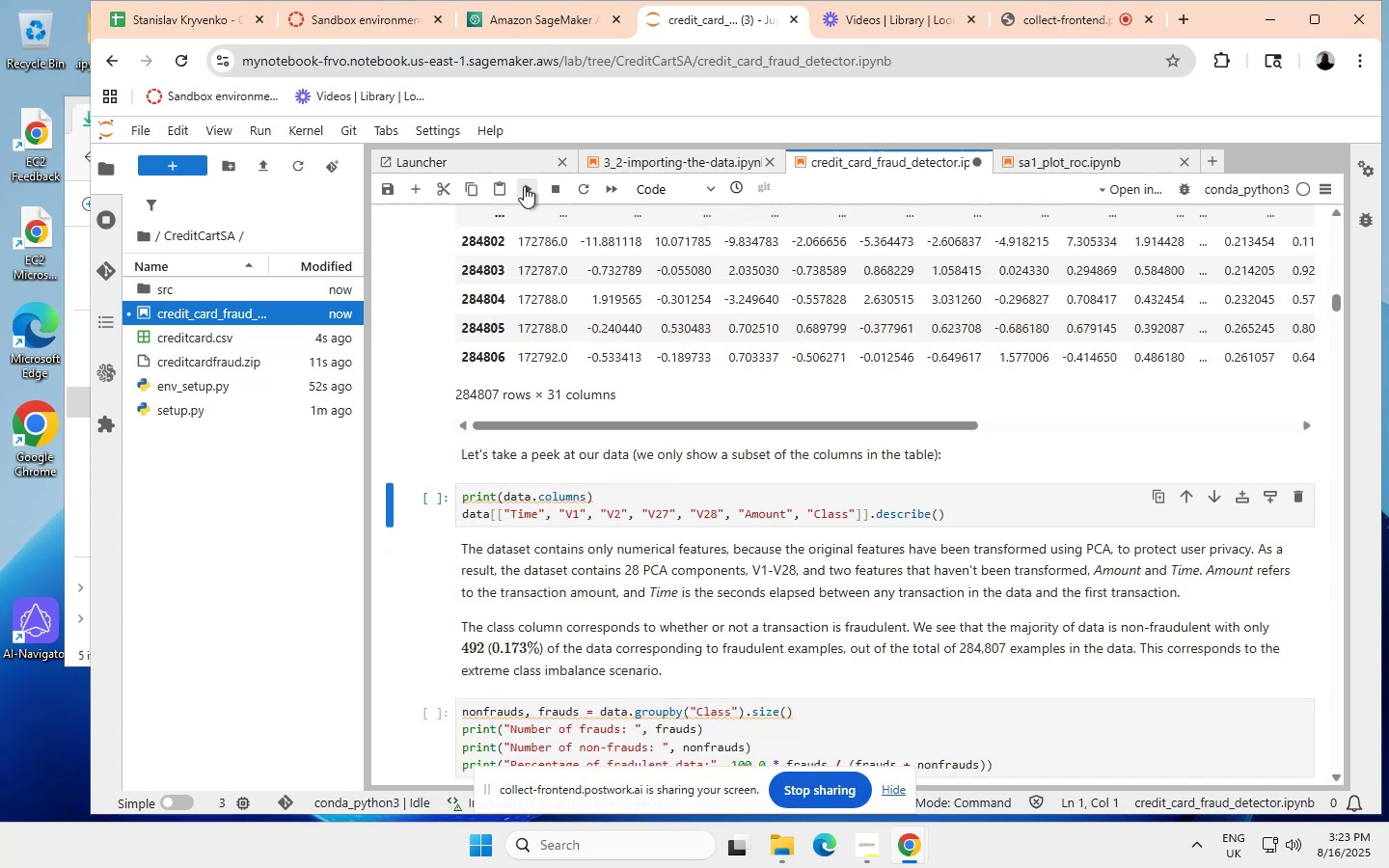 
left_click([524, 186])
 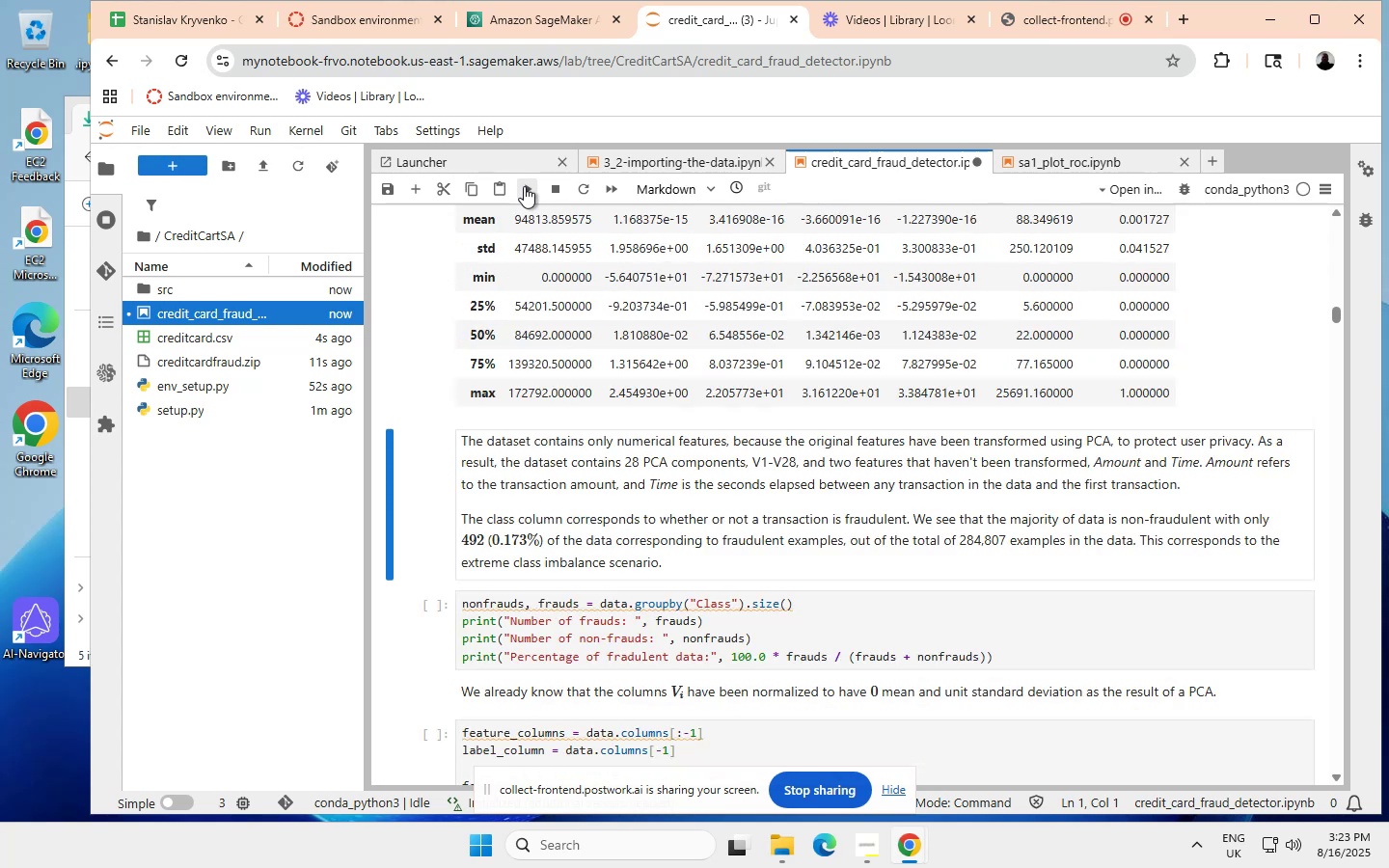 
left_click([524, 186])
 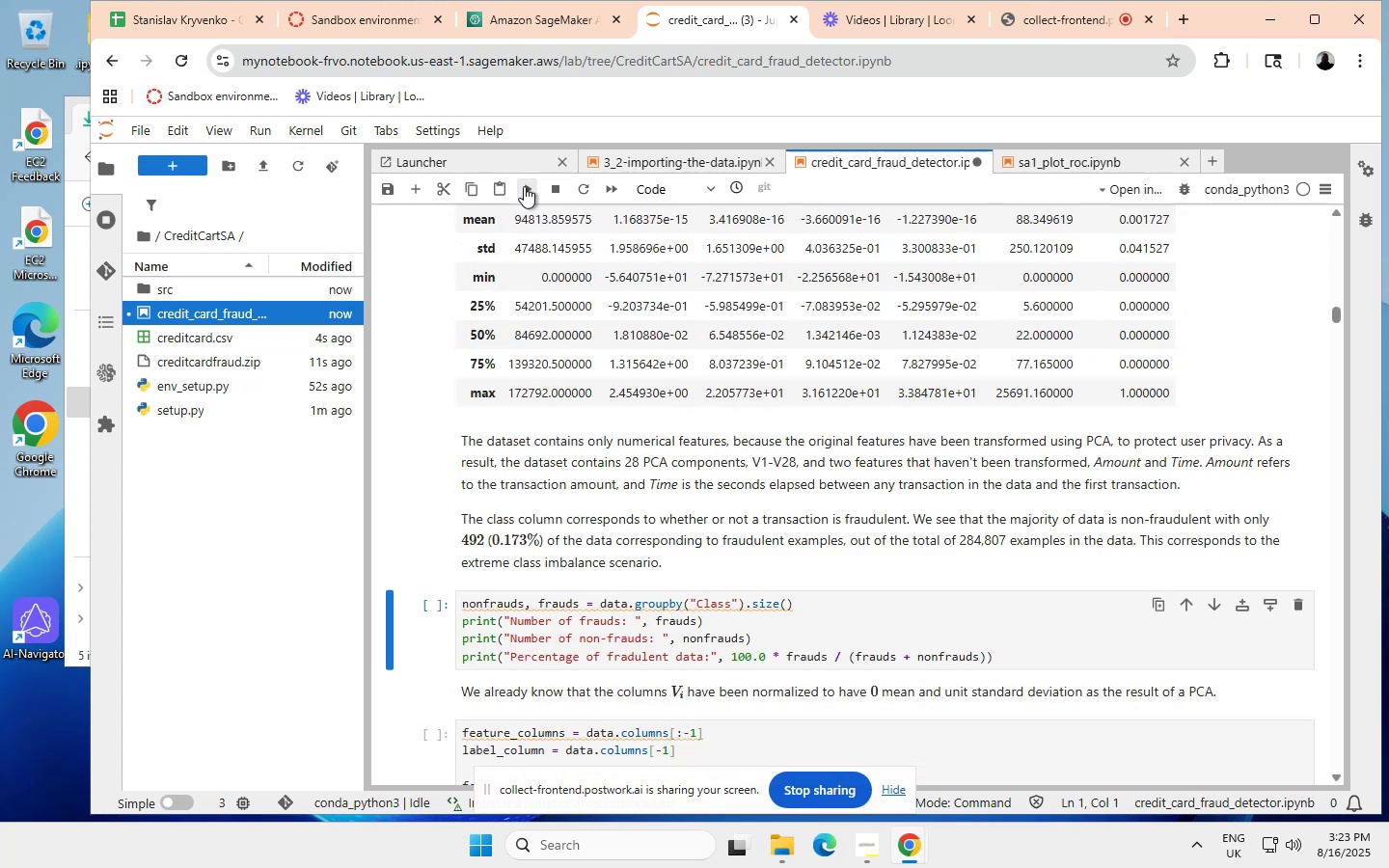 
left_click([524, 186])
 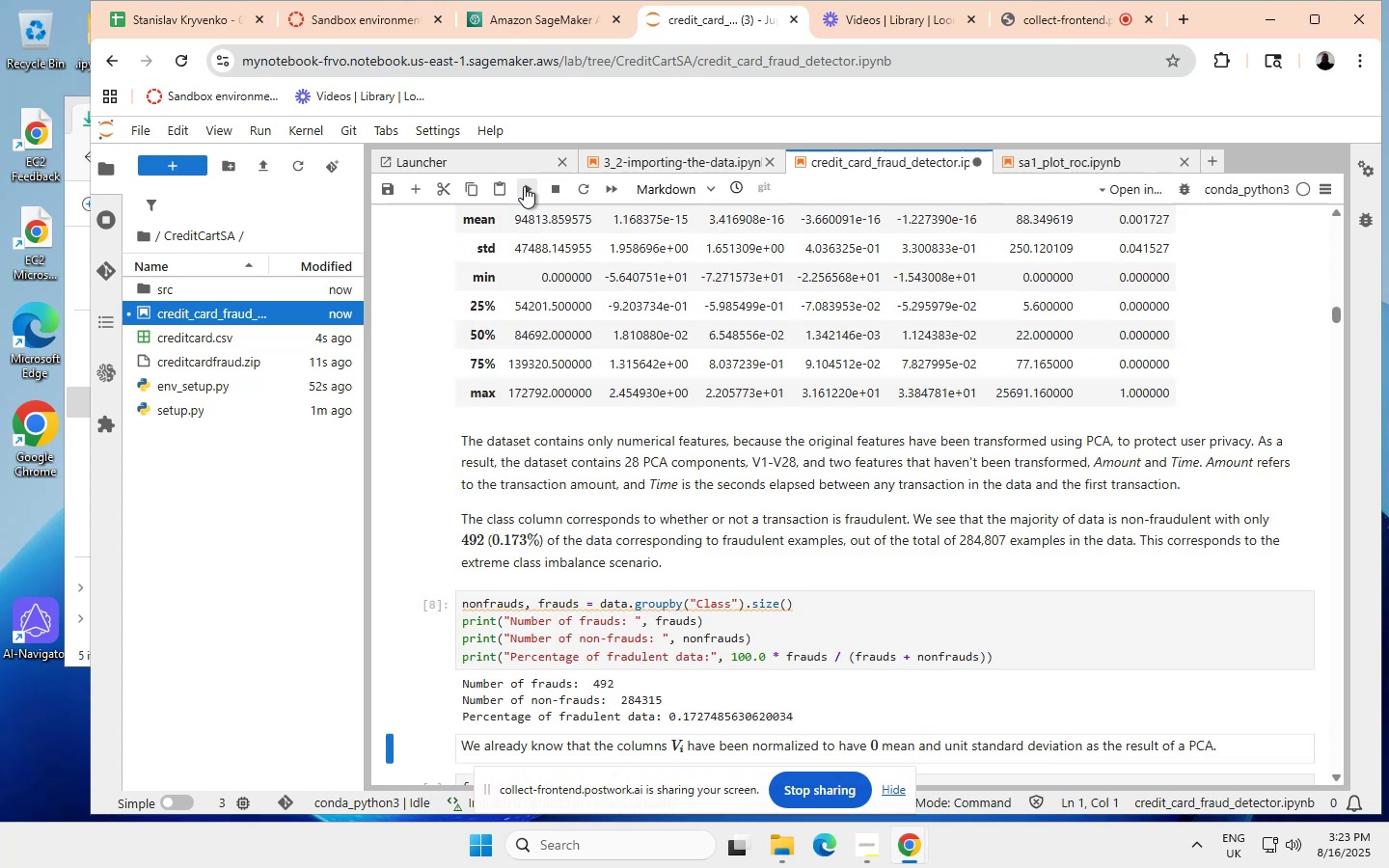 
left_click([524, 186])
 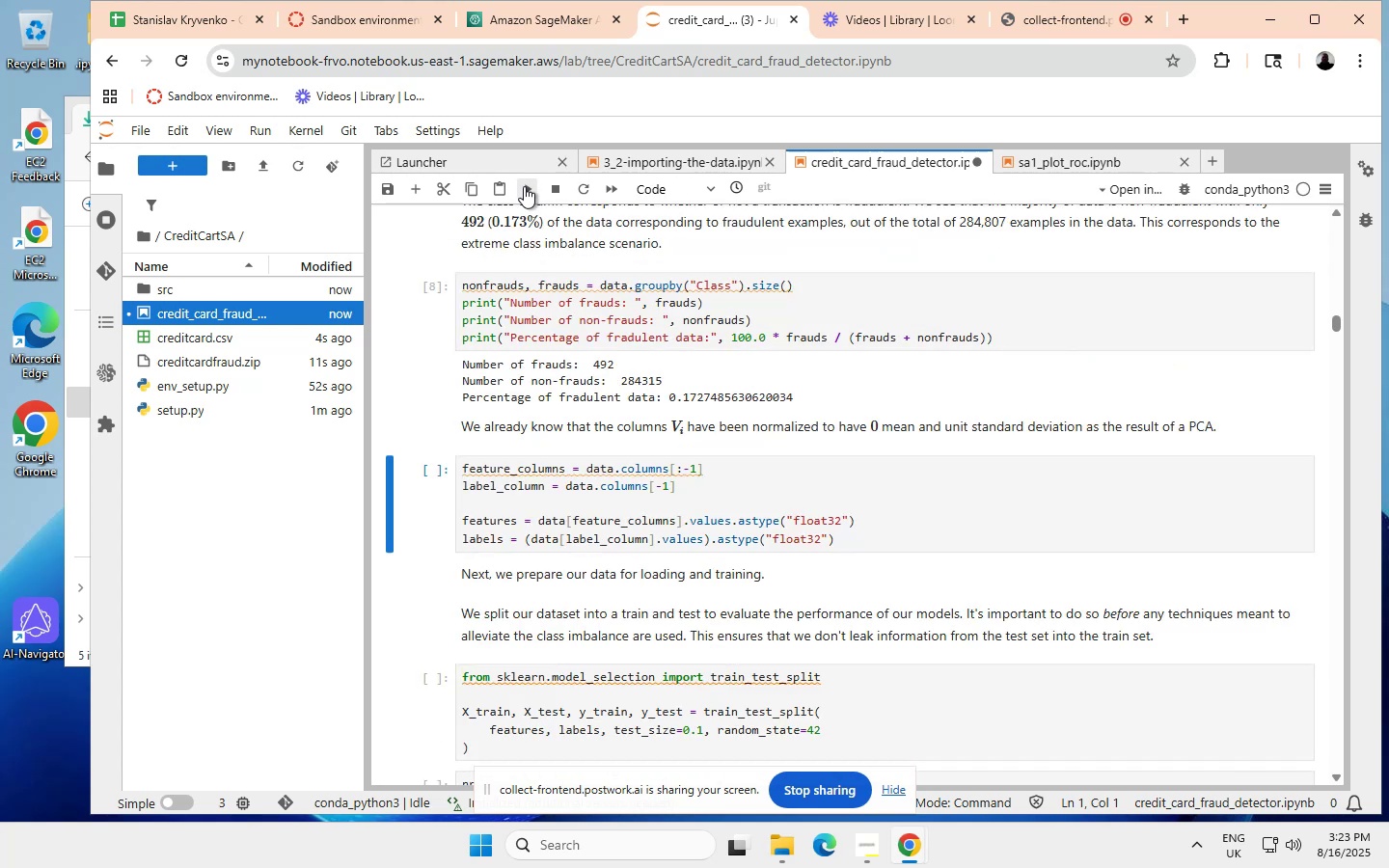 
left_click([524, 186])
 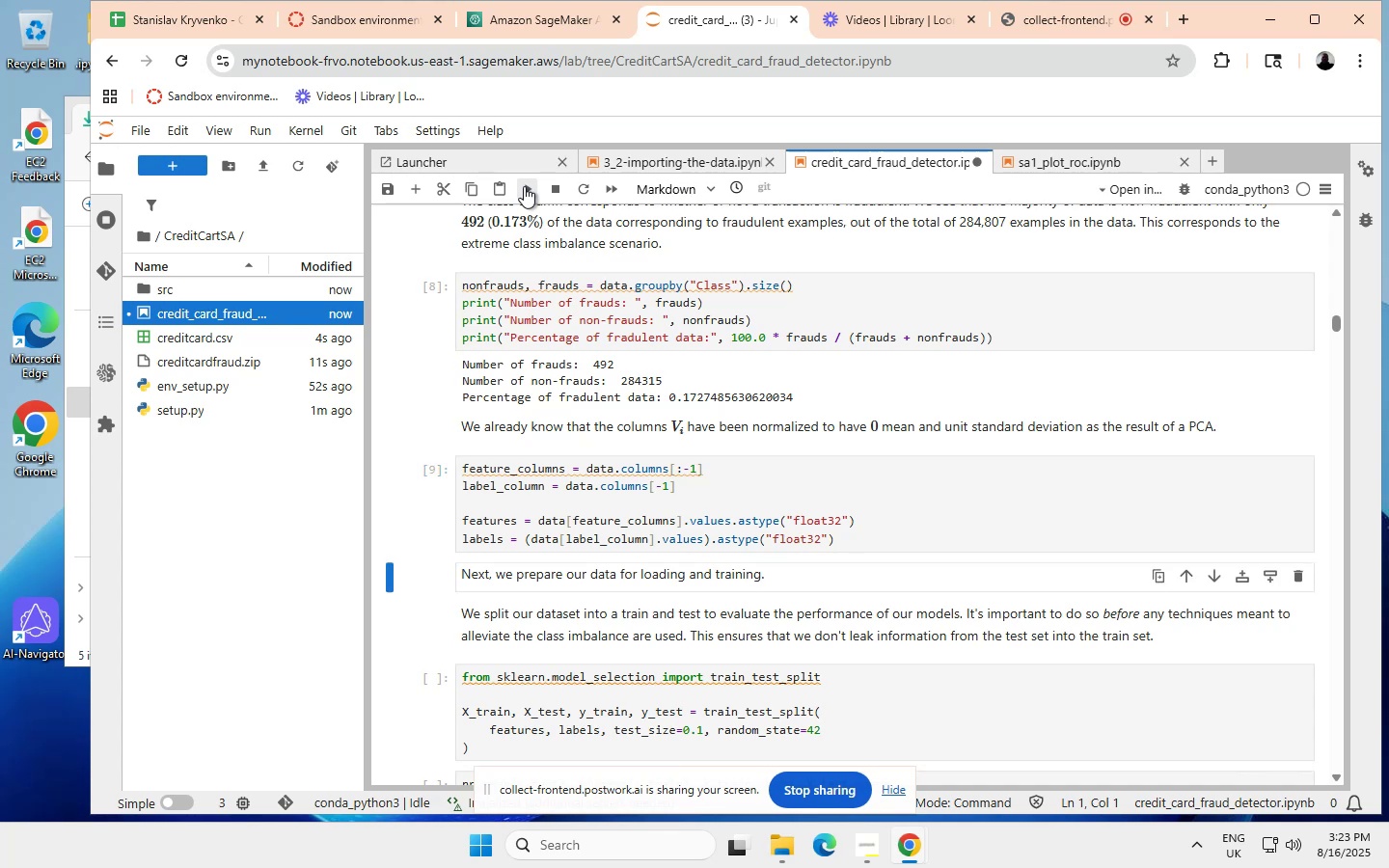 
left_click([524, 186])
 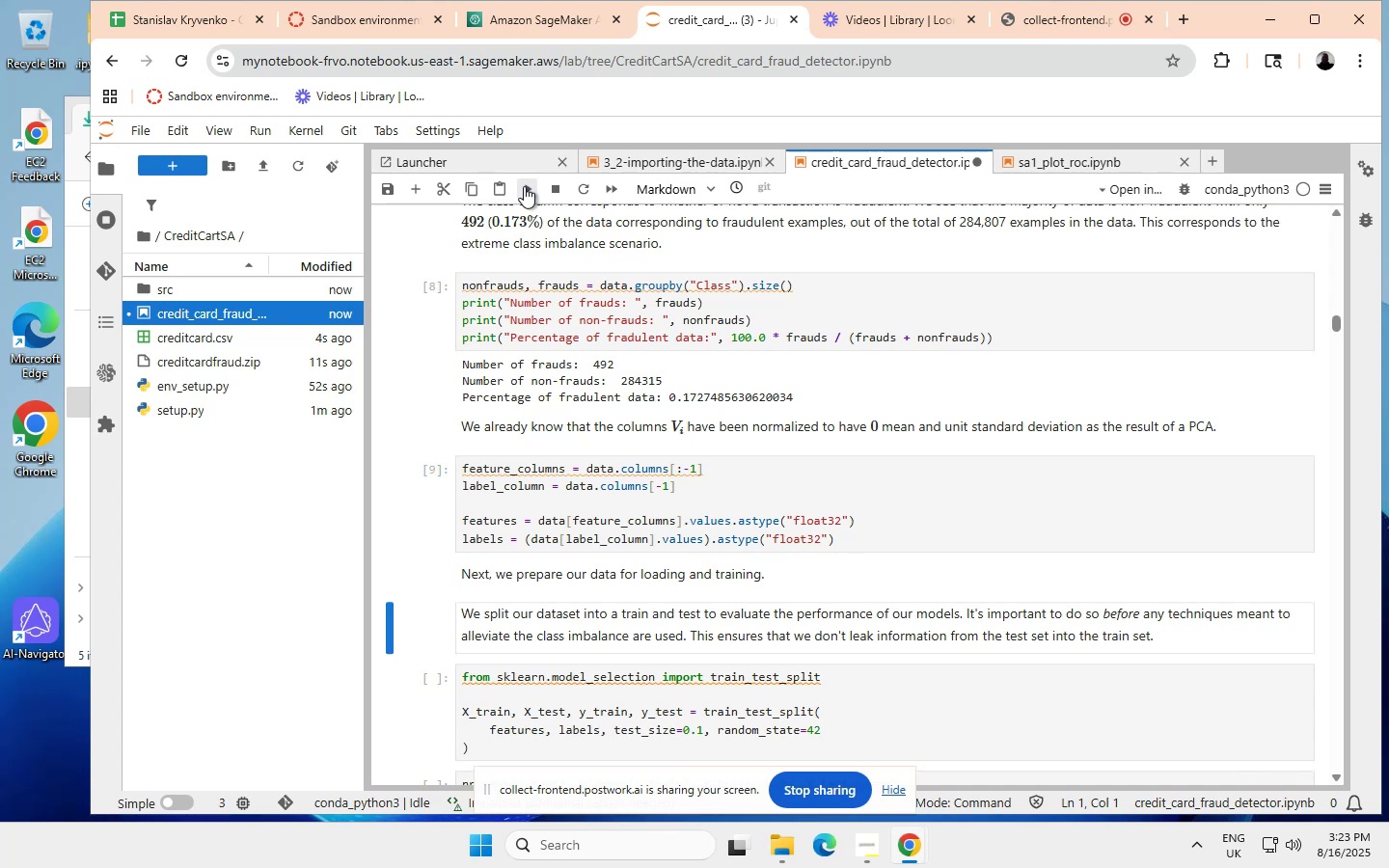 
left_click([524, 186])
 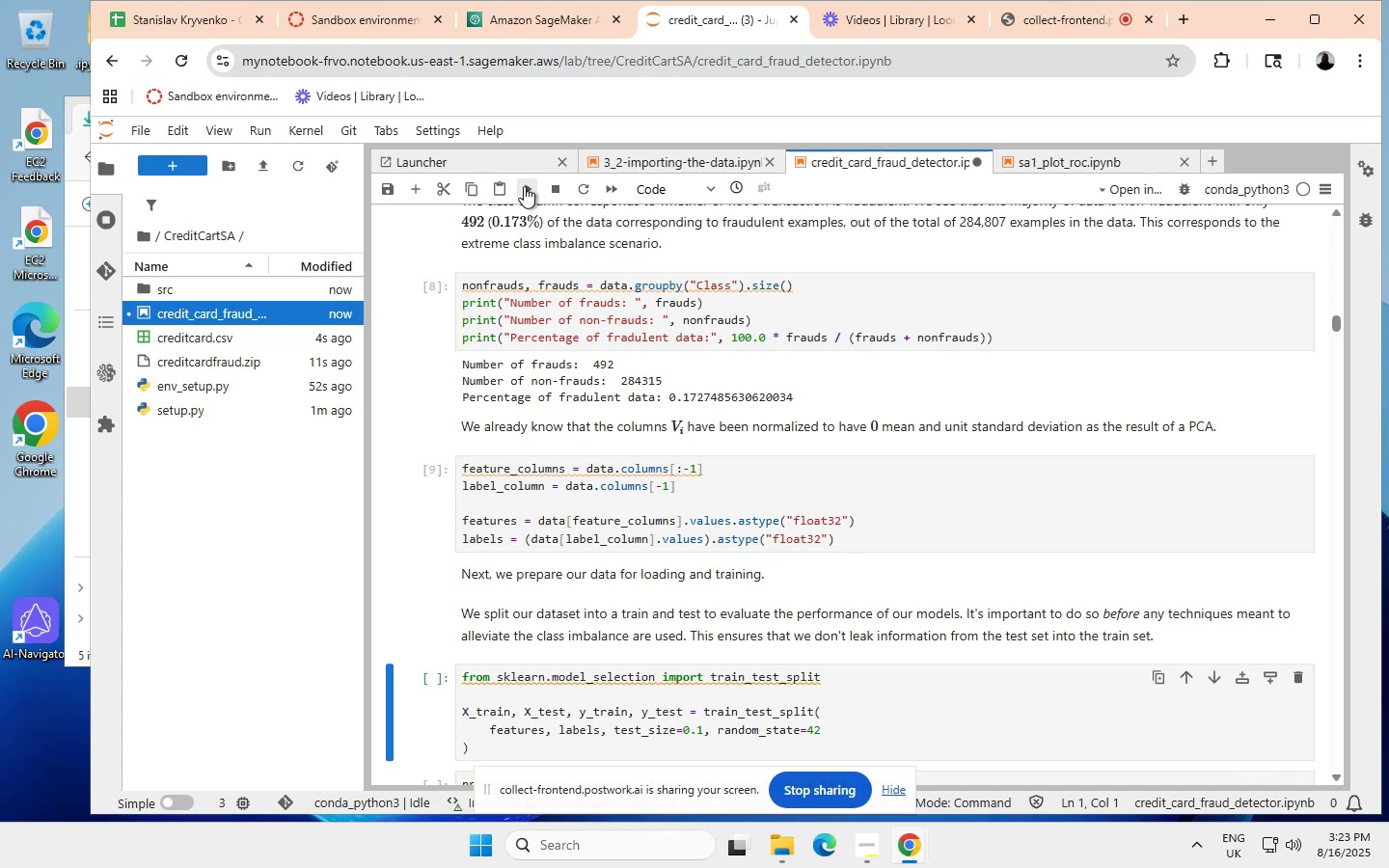 
left_click([524, 186])
 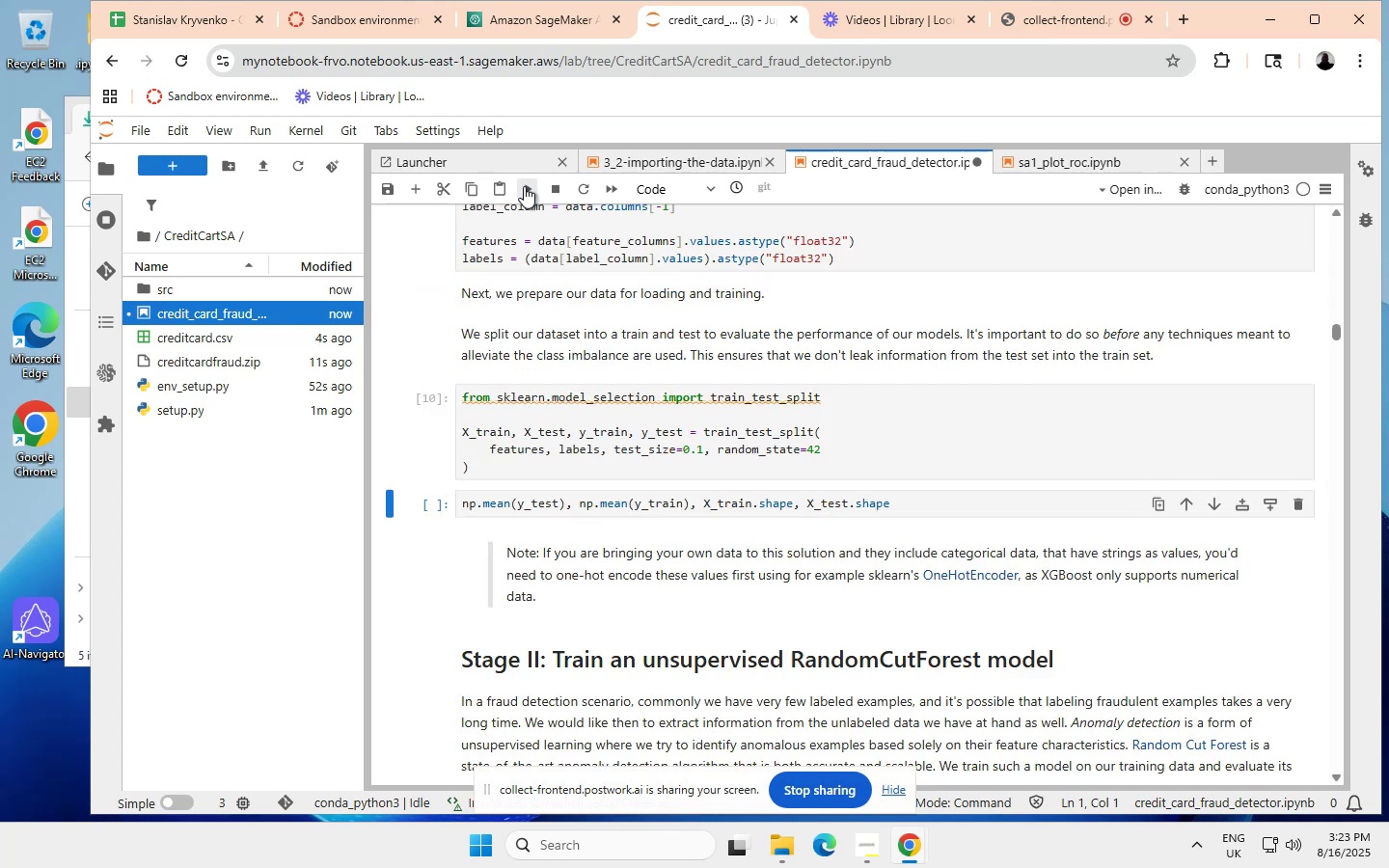 
left_click([524, 186])
 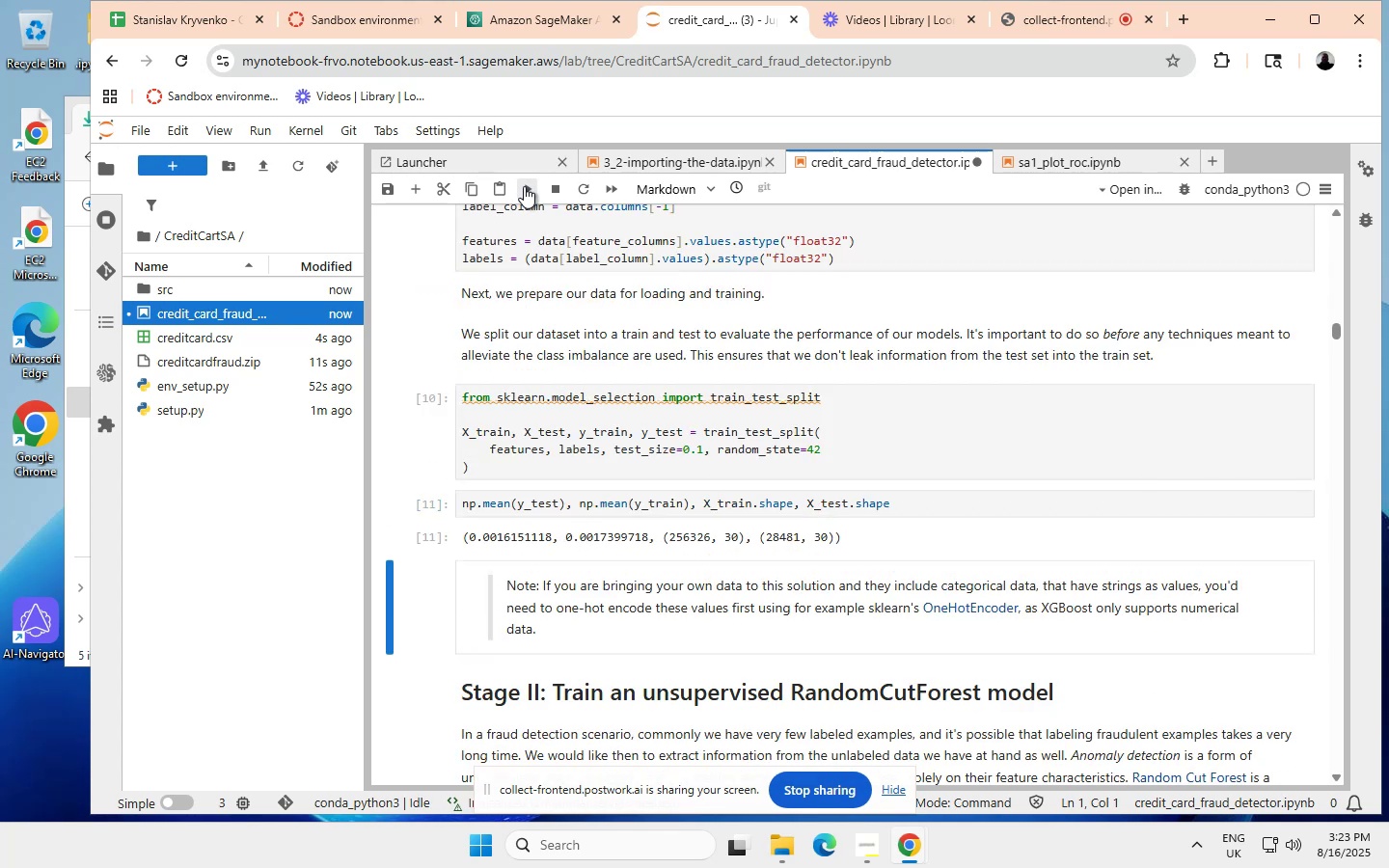 
left_click([524, 186])
 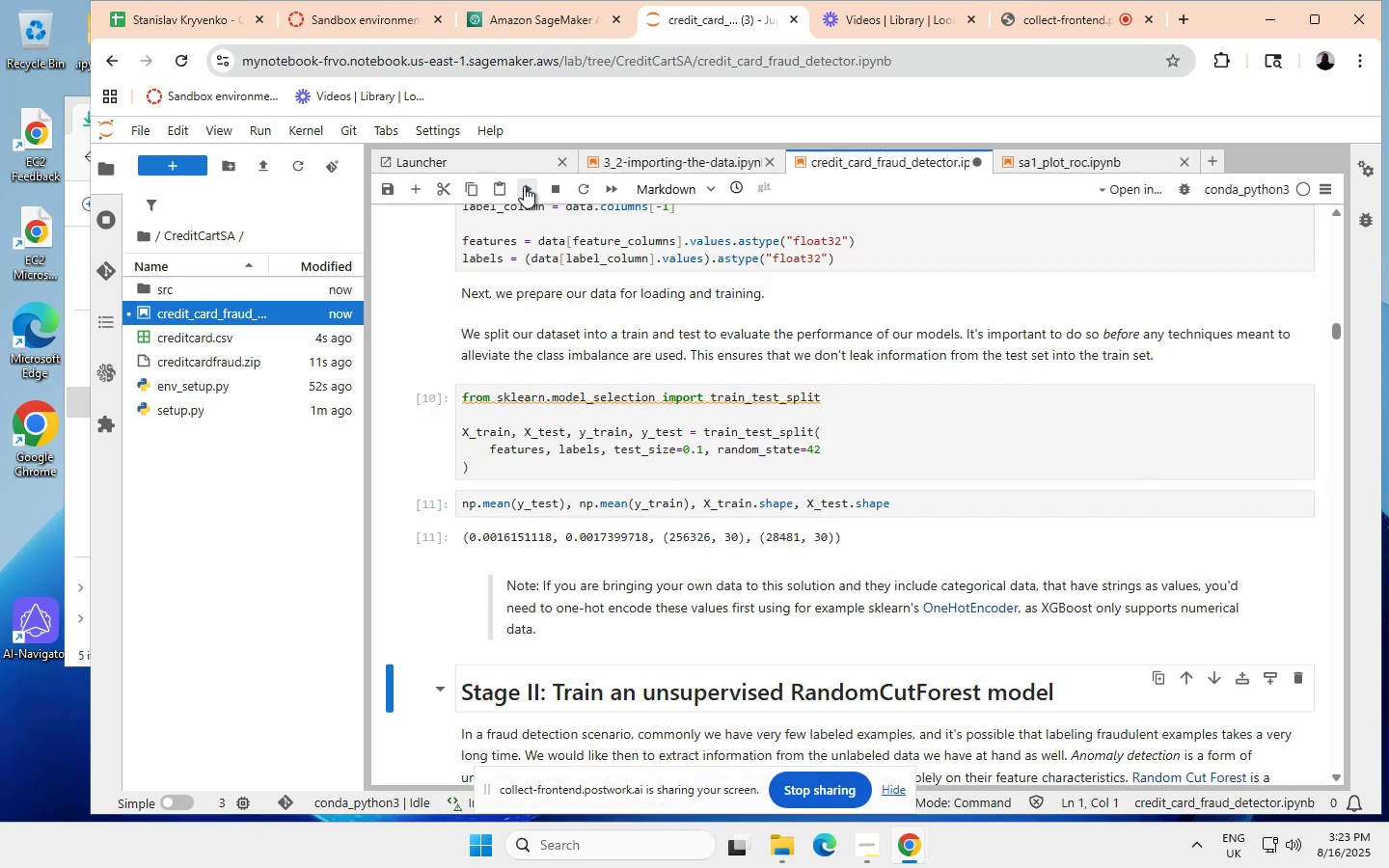 
left_click([524, 186])
 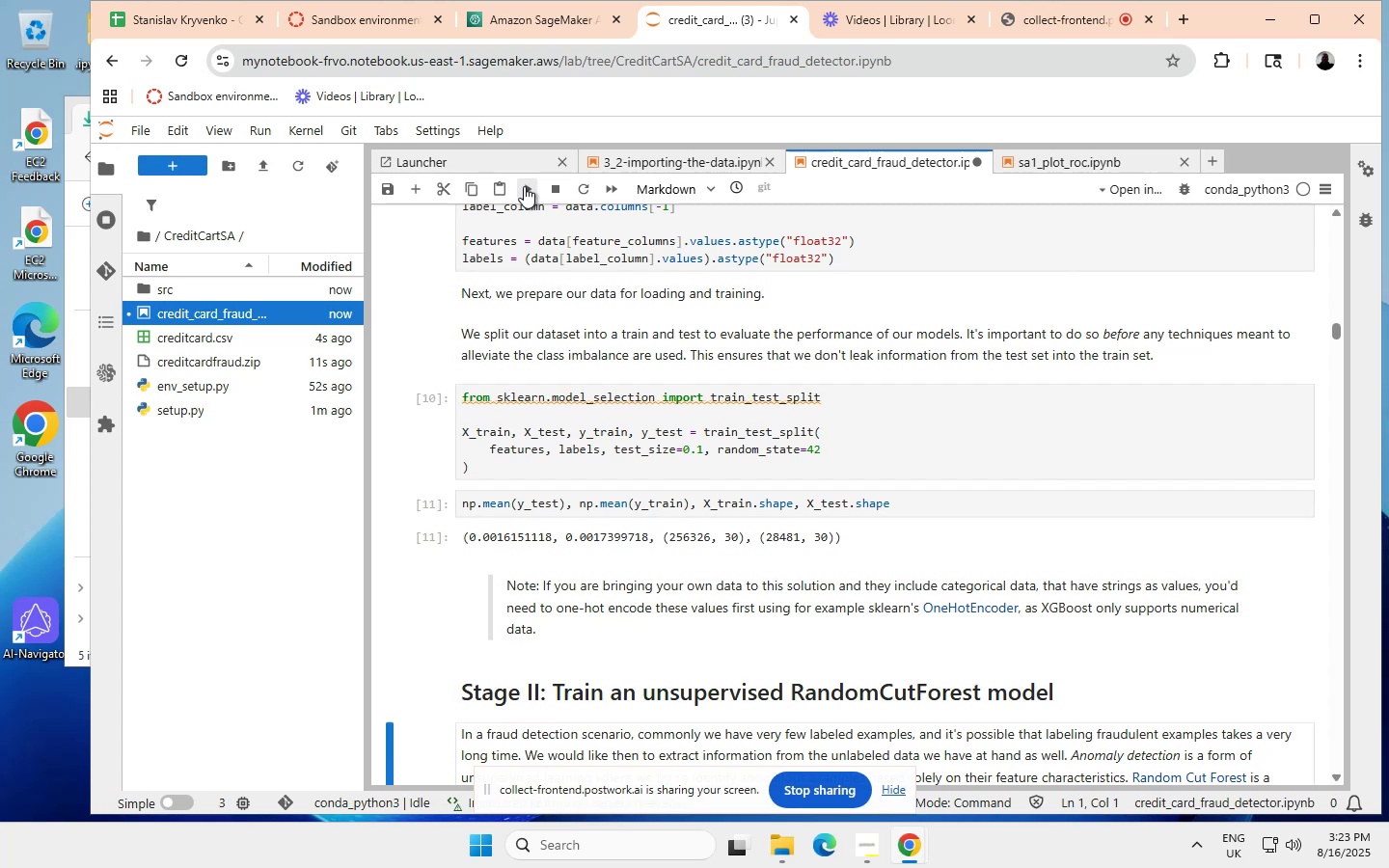 
left_click([524, 186])
 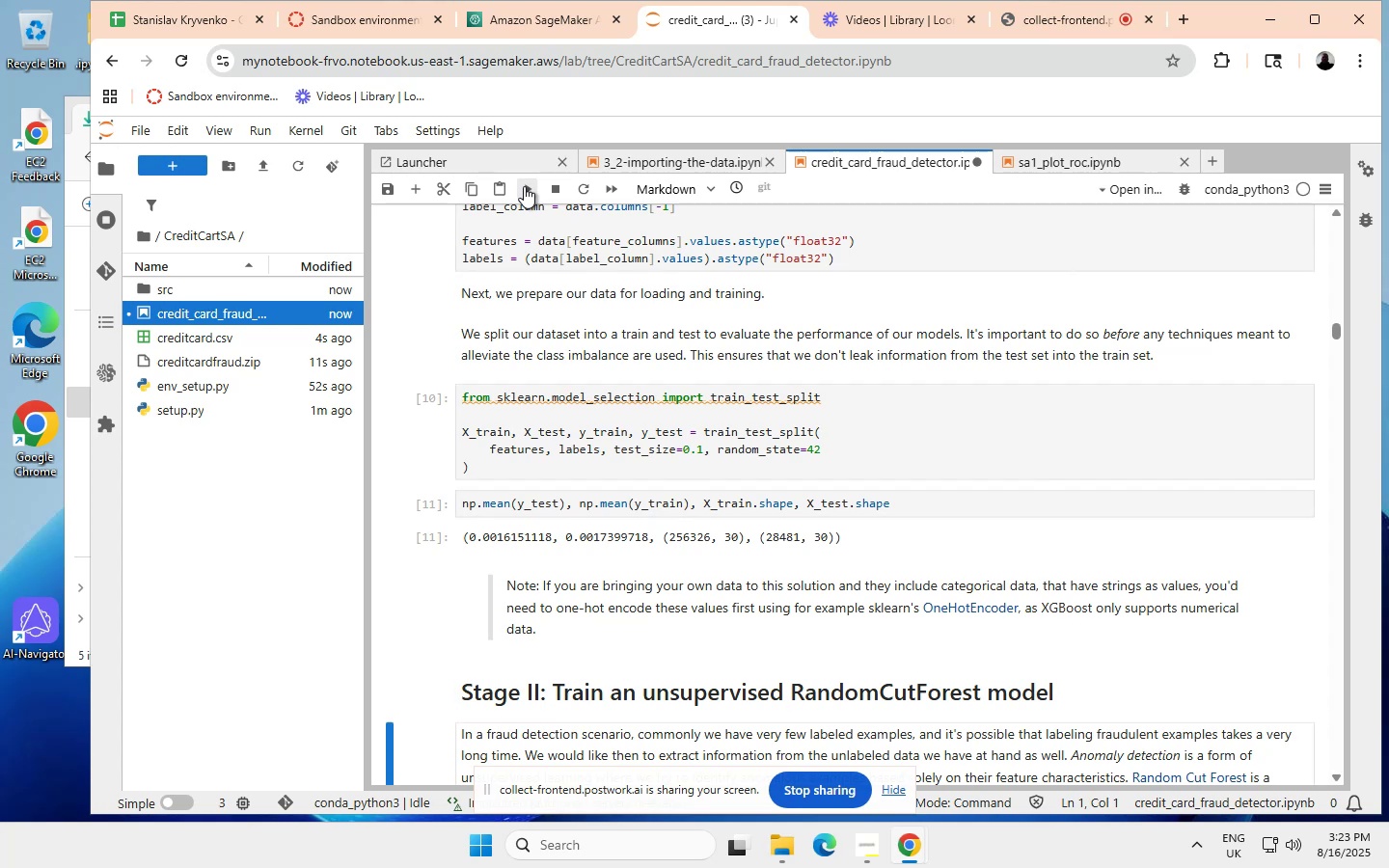 
left_click([524, 186])
 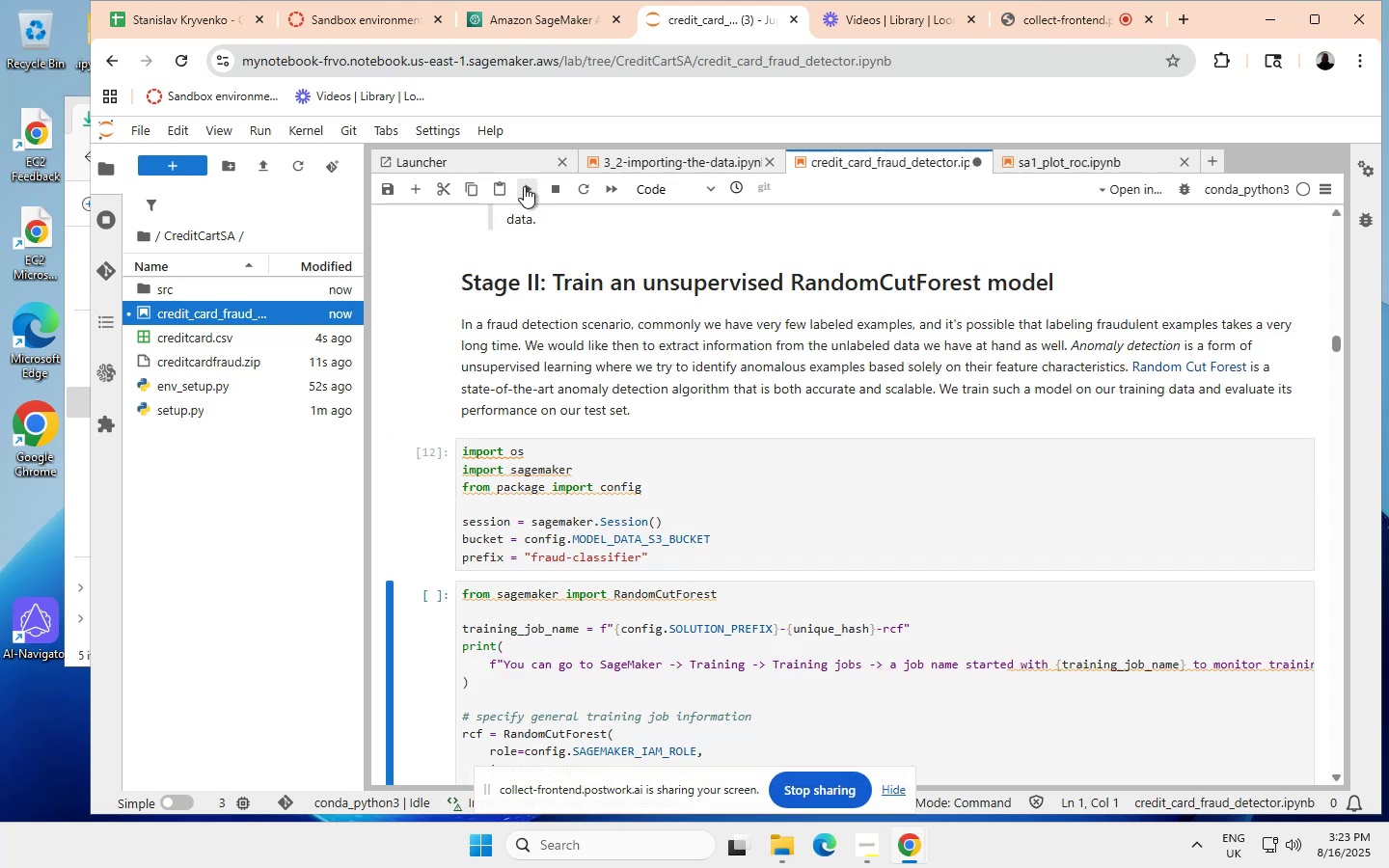 
left_click([524, 186])
 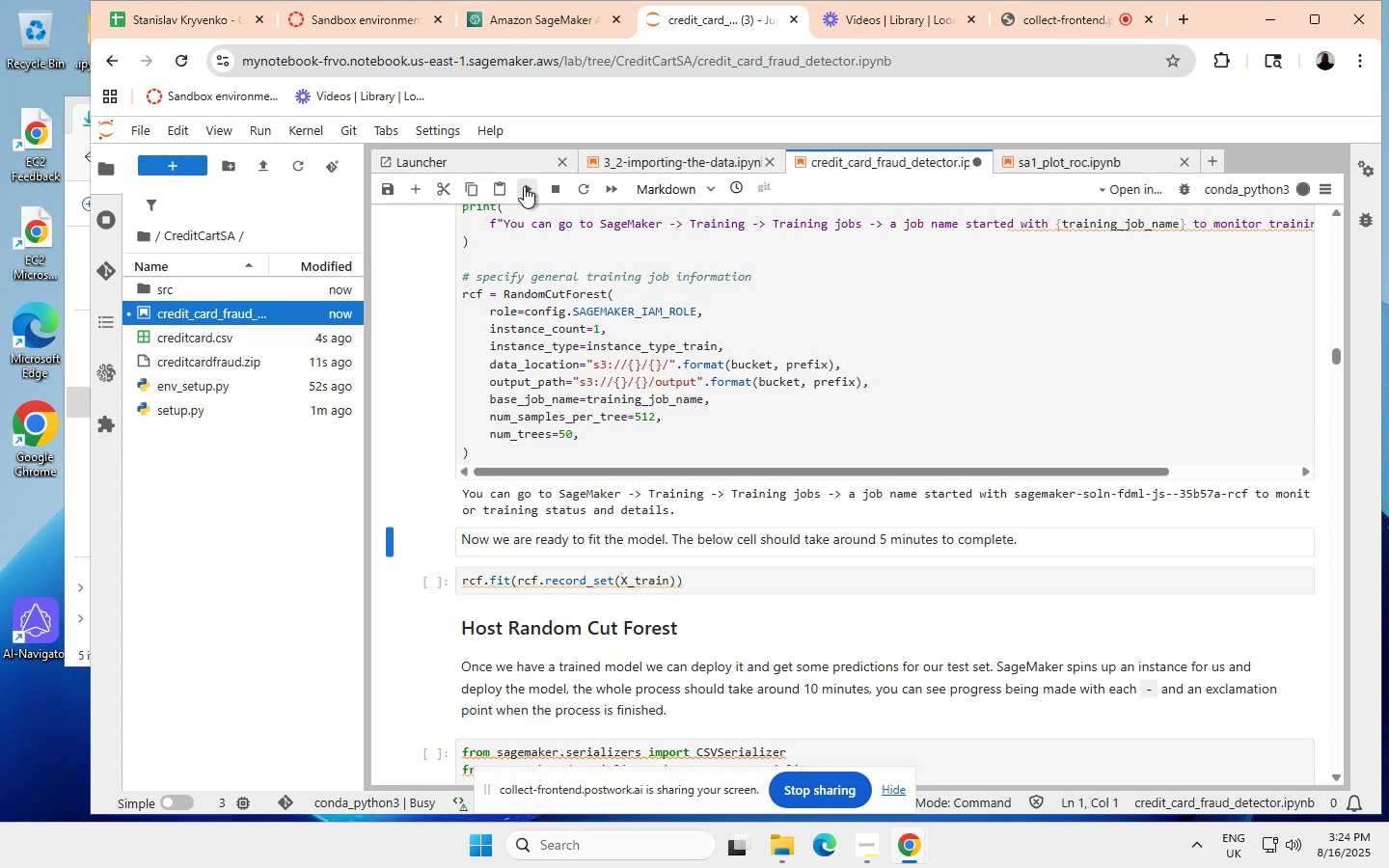 
left_click([524, 186])
 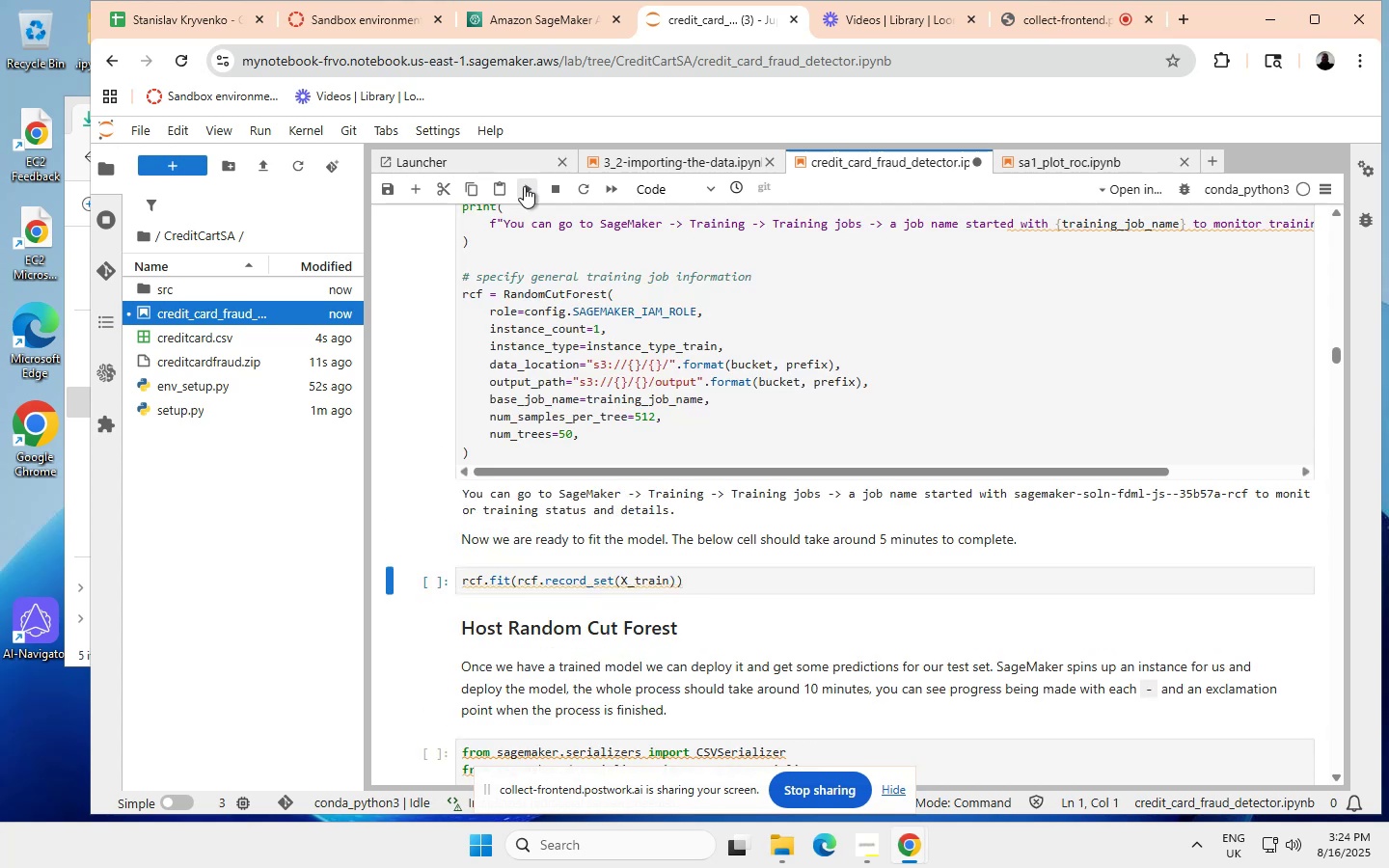 
left_click([524, 186])
 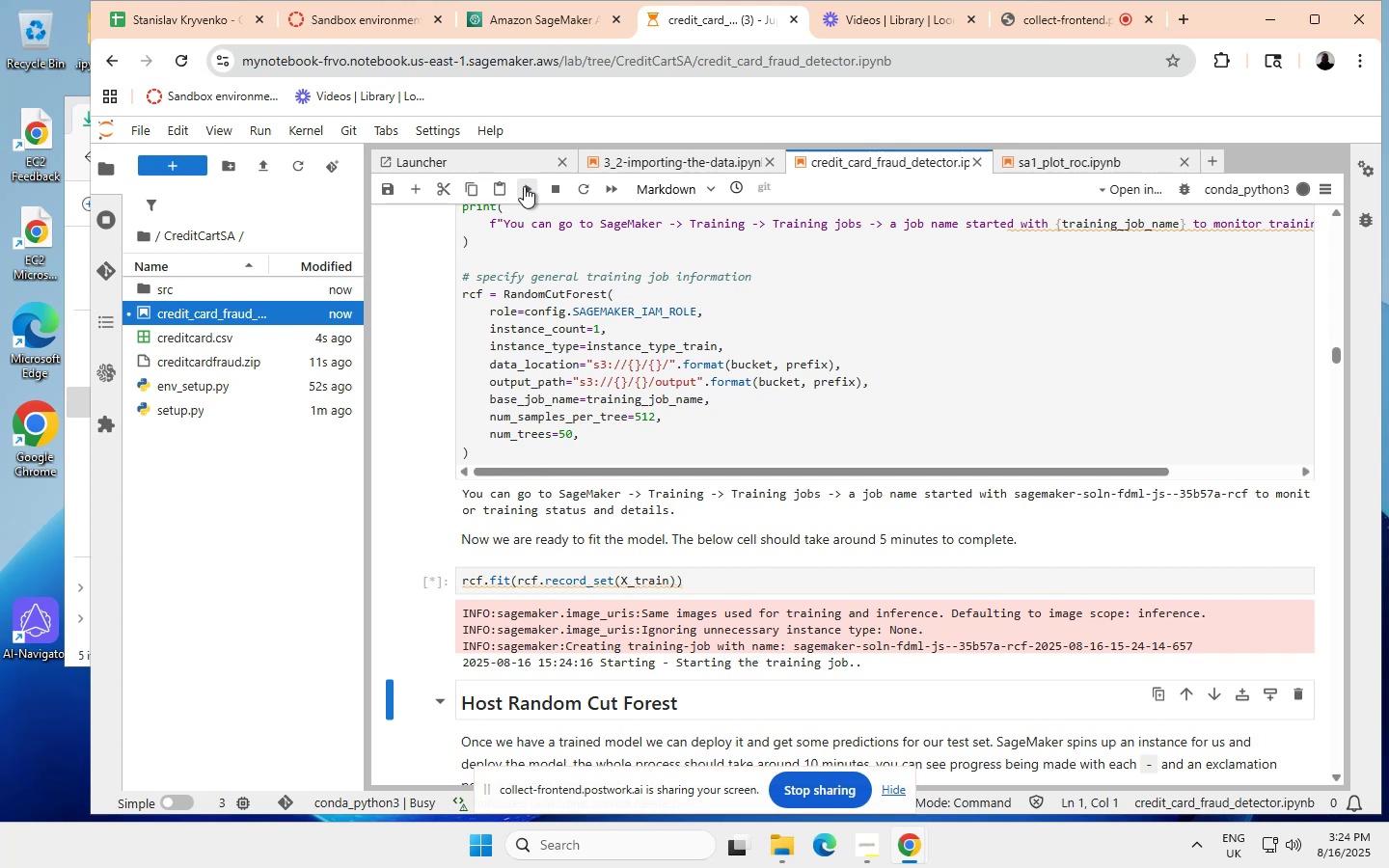 
wait(31.19)
 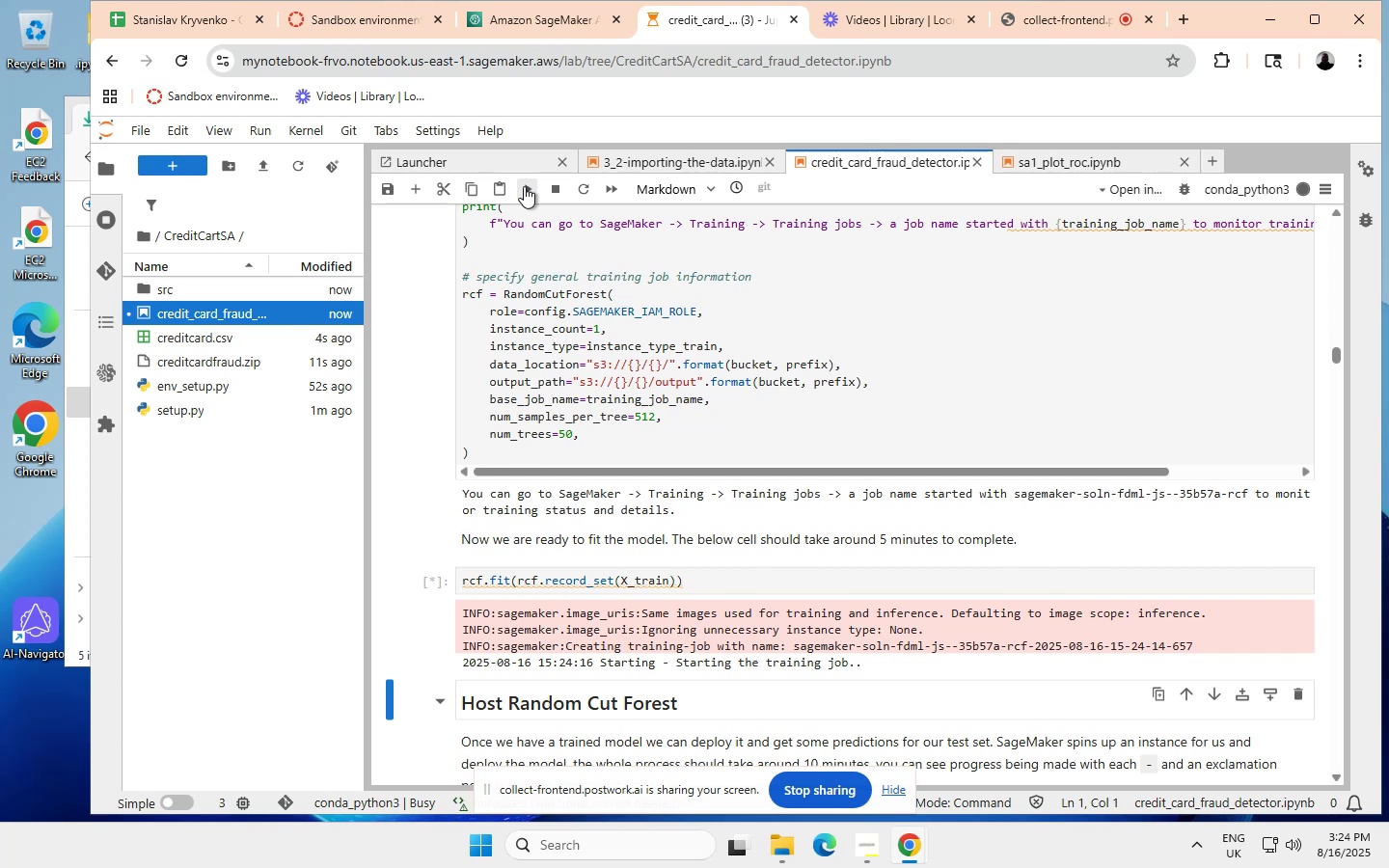 
scroll: coordinate [613, 322], scroll_direction: down, amount: 2.0
 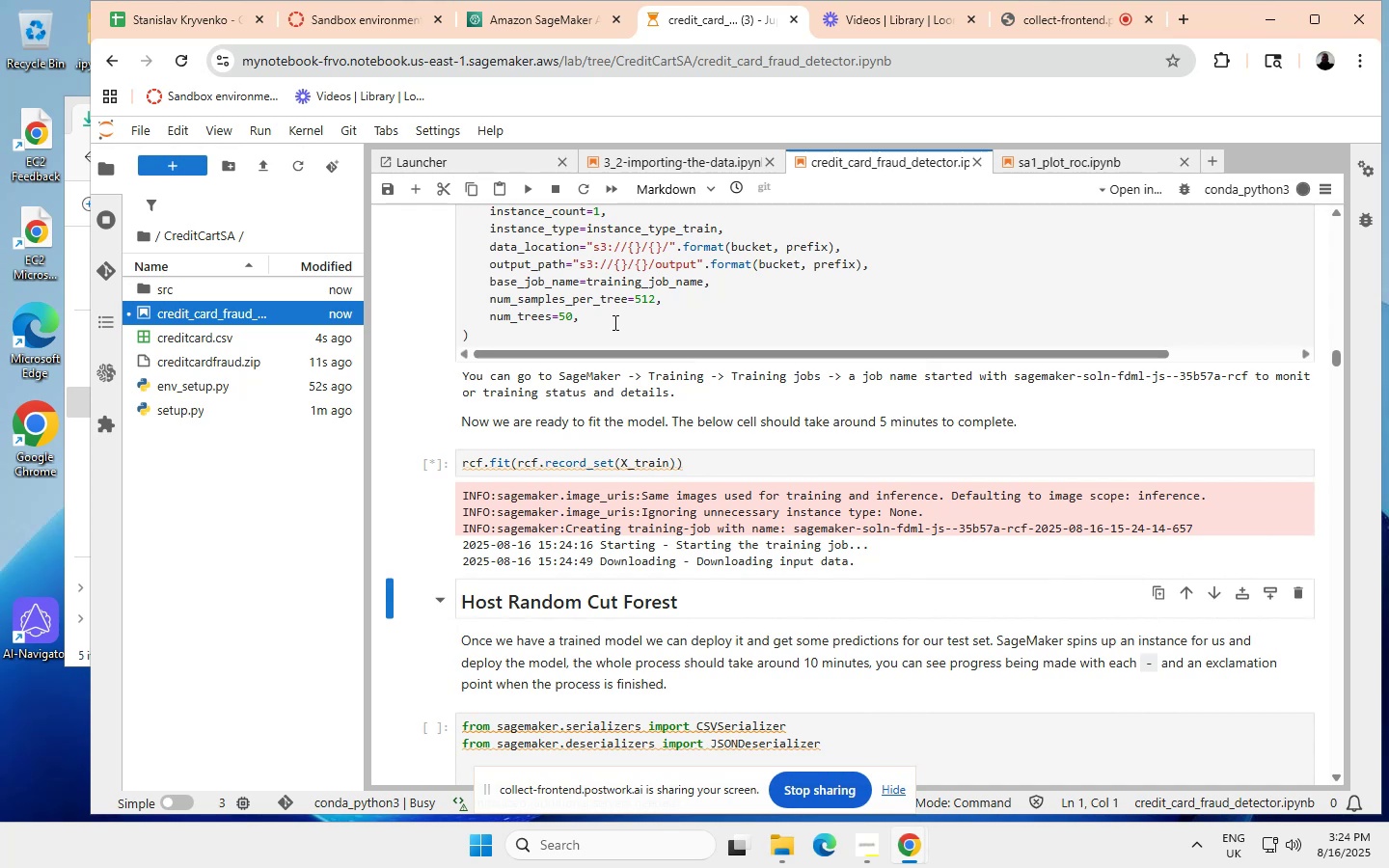 
wait(13.33)
 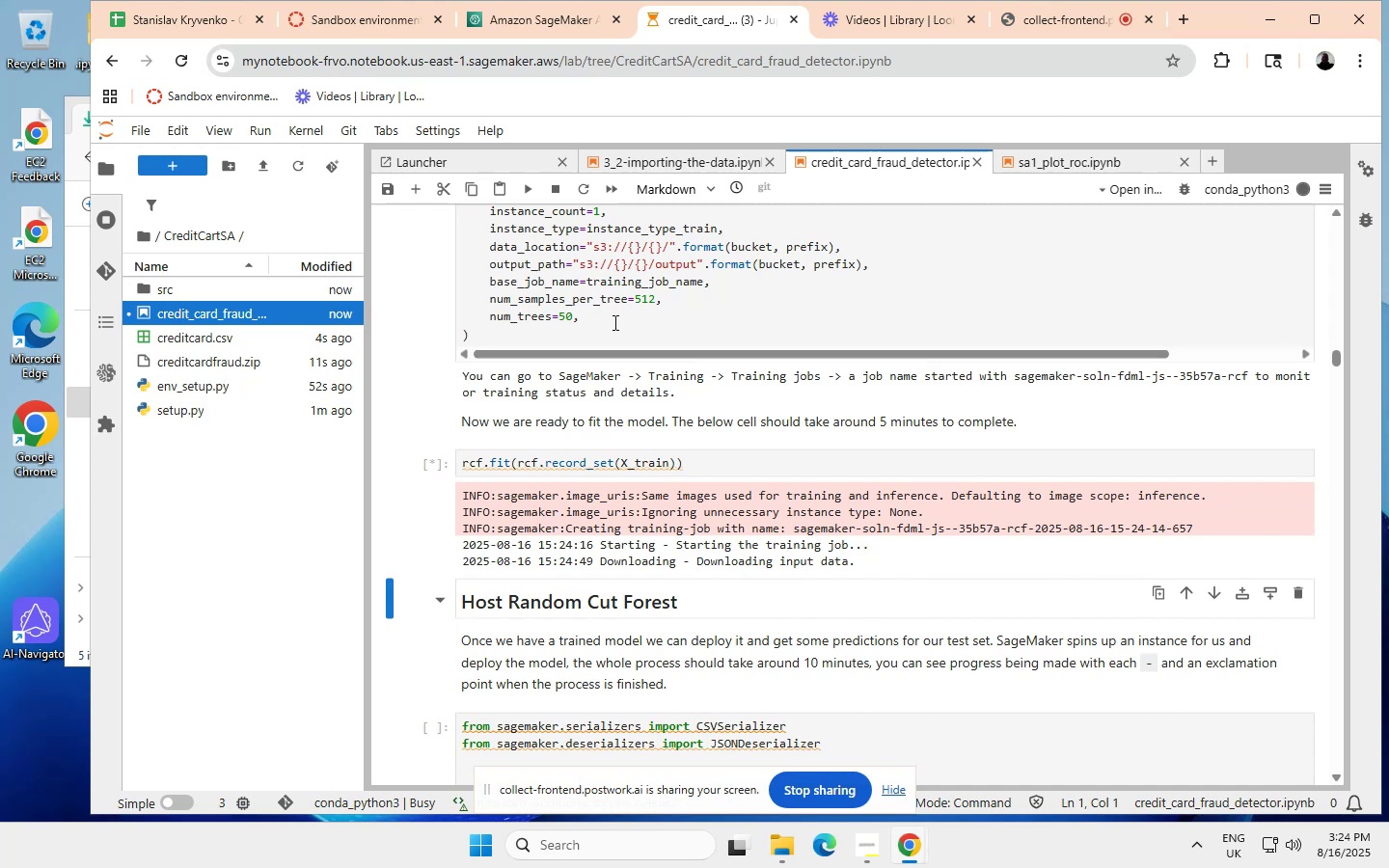 
scroll: coordinate [614, 342], scroll_direction: down, amount: 1.0
 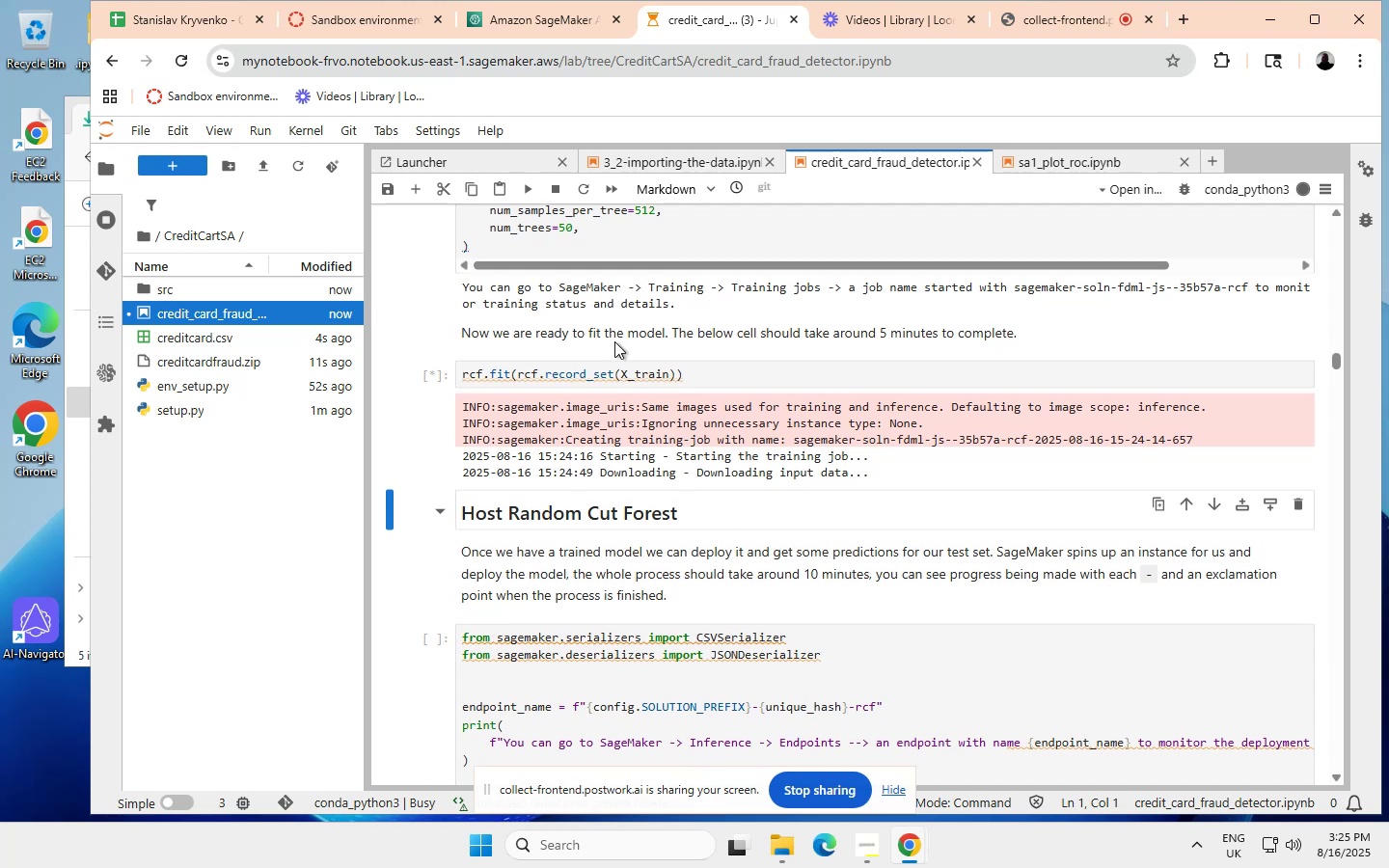 
wait(16.32)
 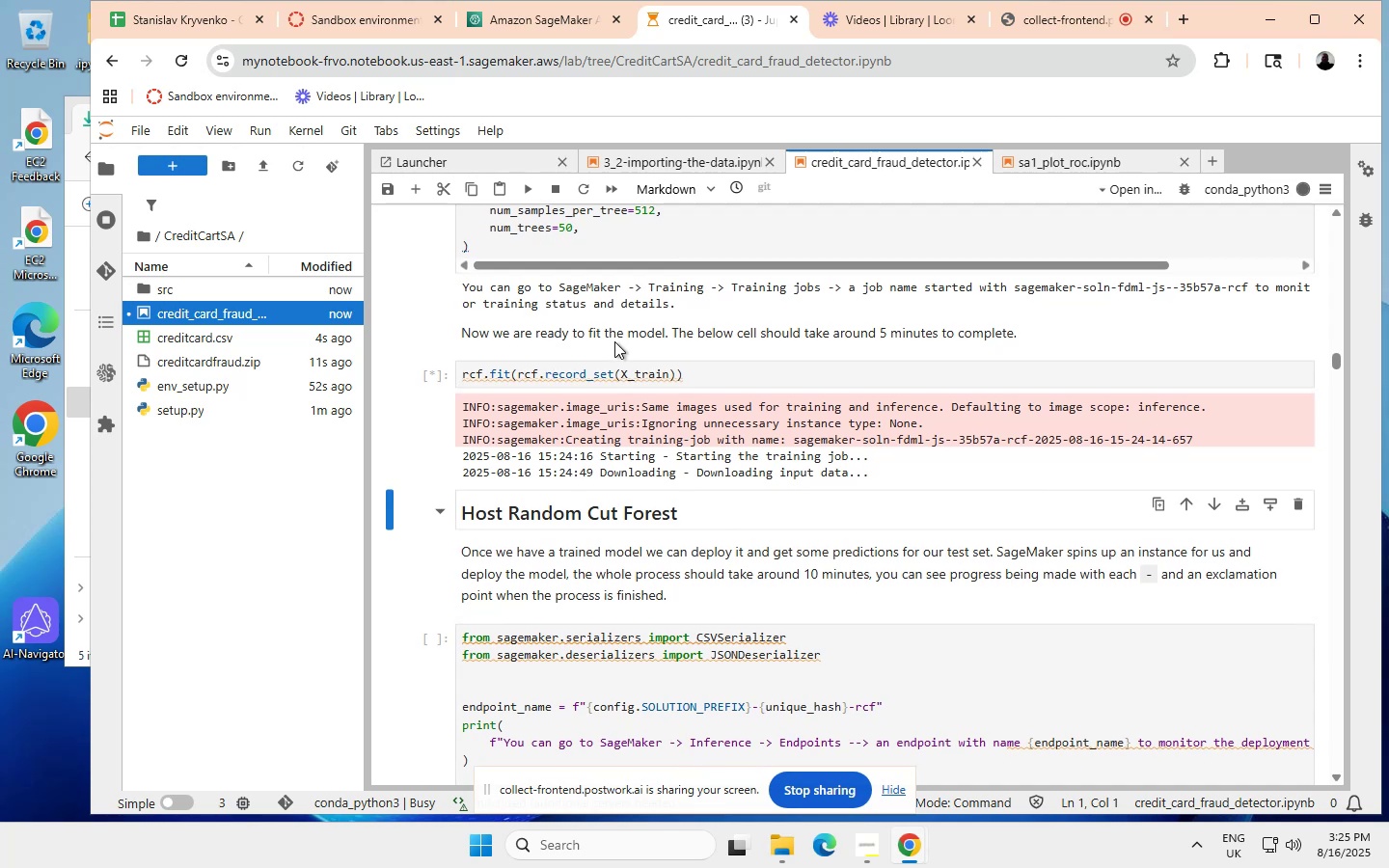 
scroll: coordinate [614, 340], scroll_direction: down, amount: 2.0
 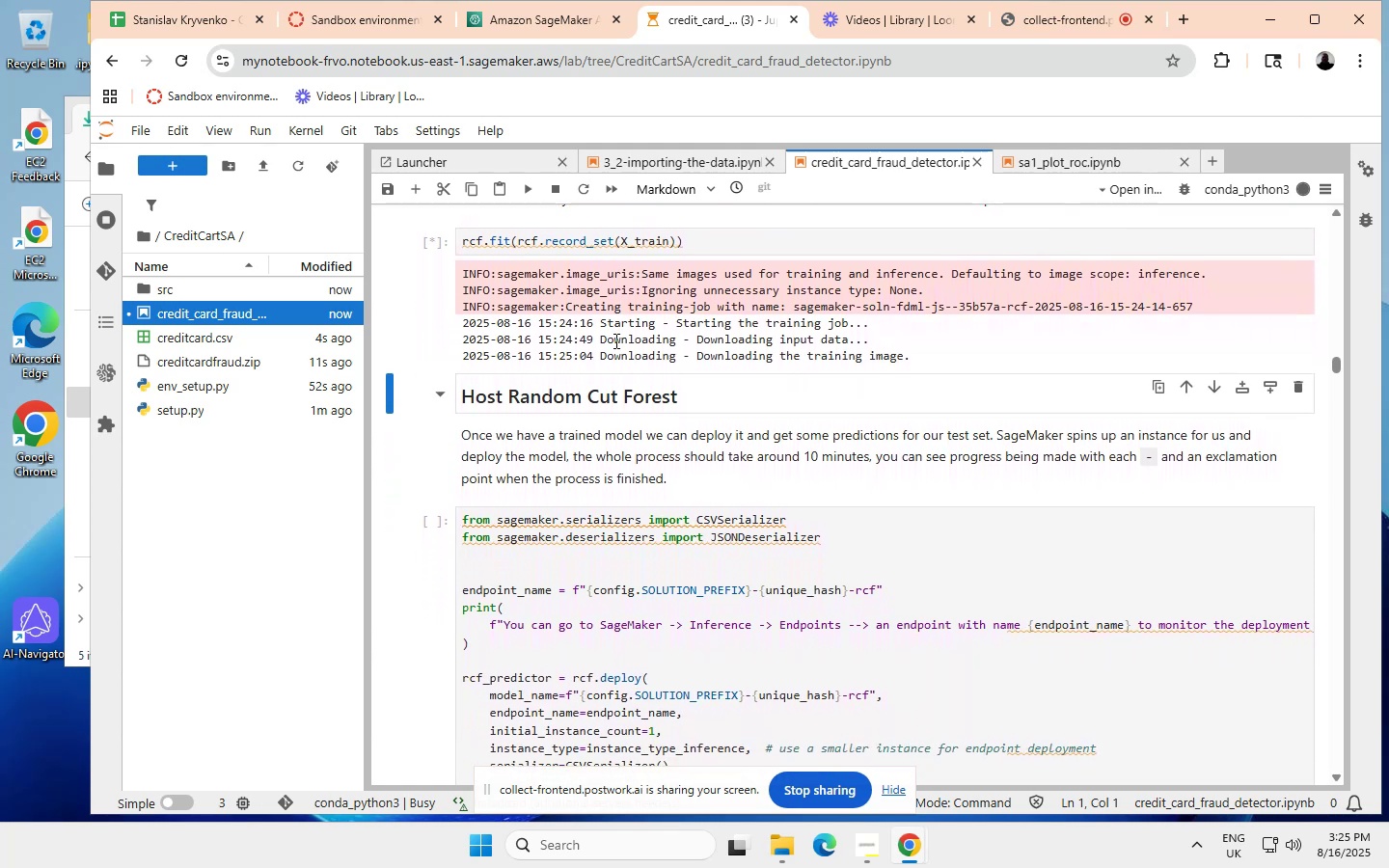 
scroll: coordinate [614, 340], scroll_direction: none, amount: 0.0
 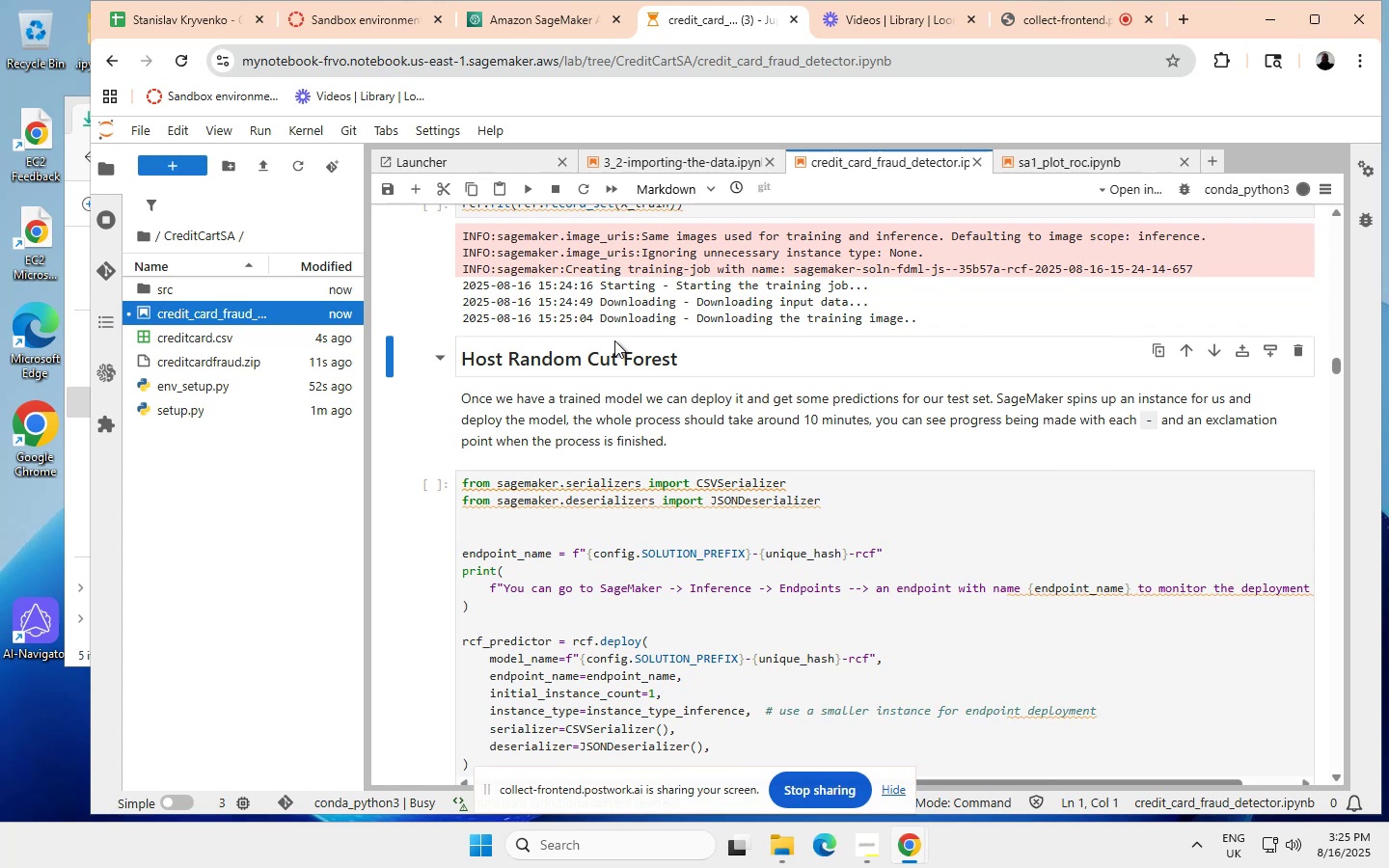 
wait(12.35)
 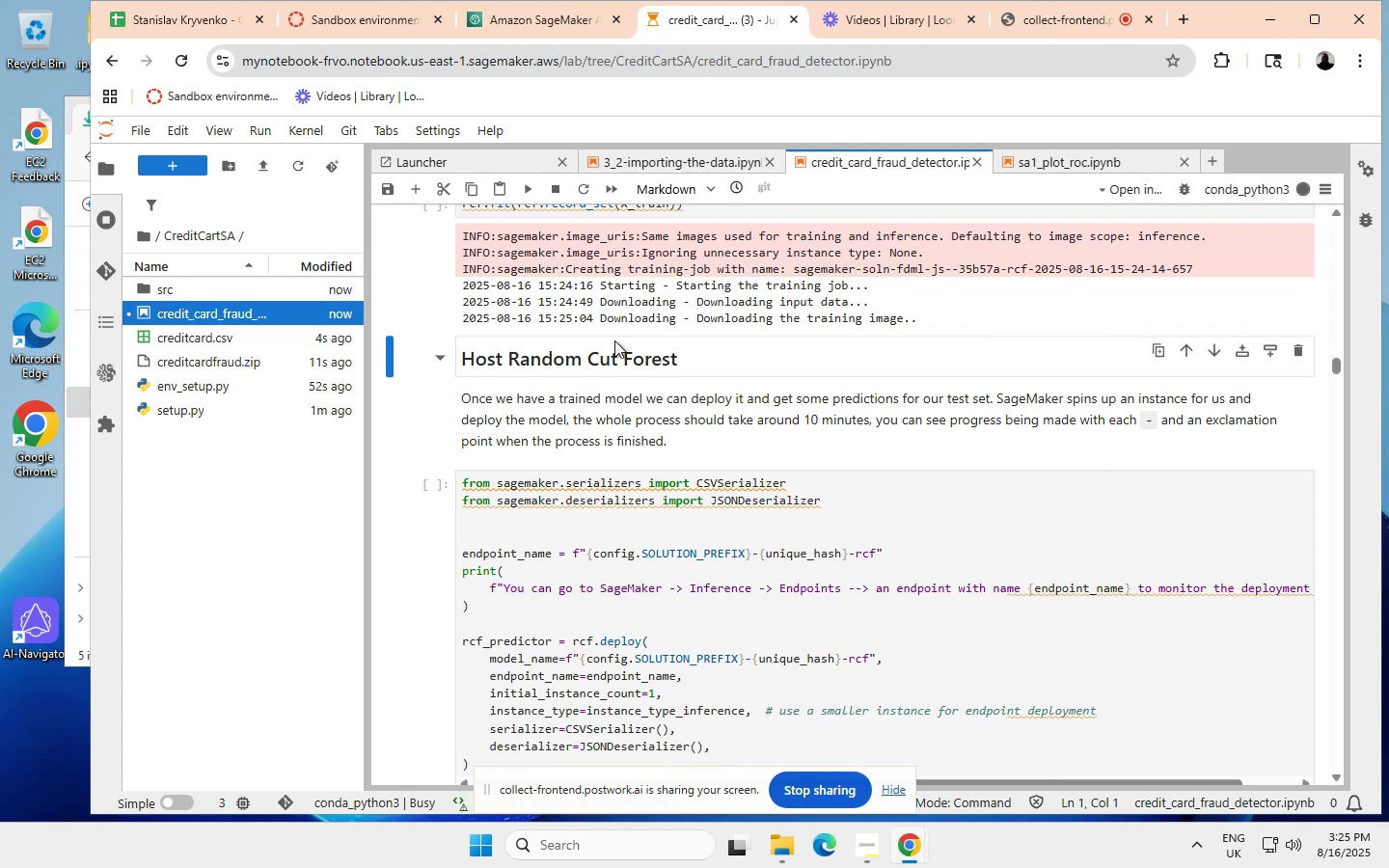 
scroll: coordinate [617, 338], scroll_direction: none, amount: 0.0
 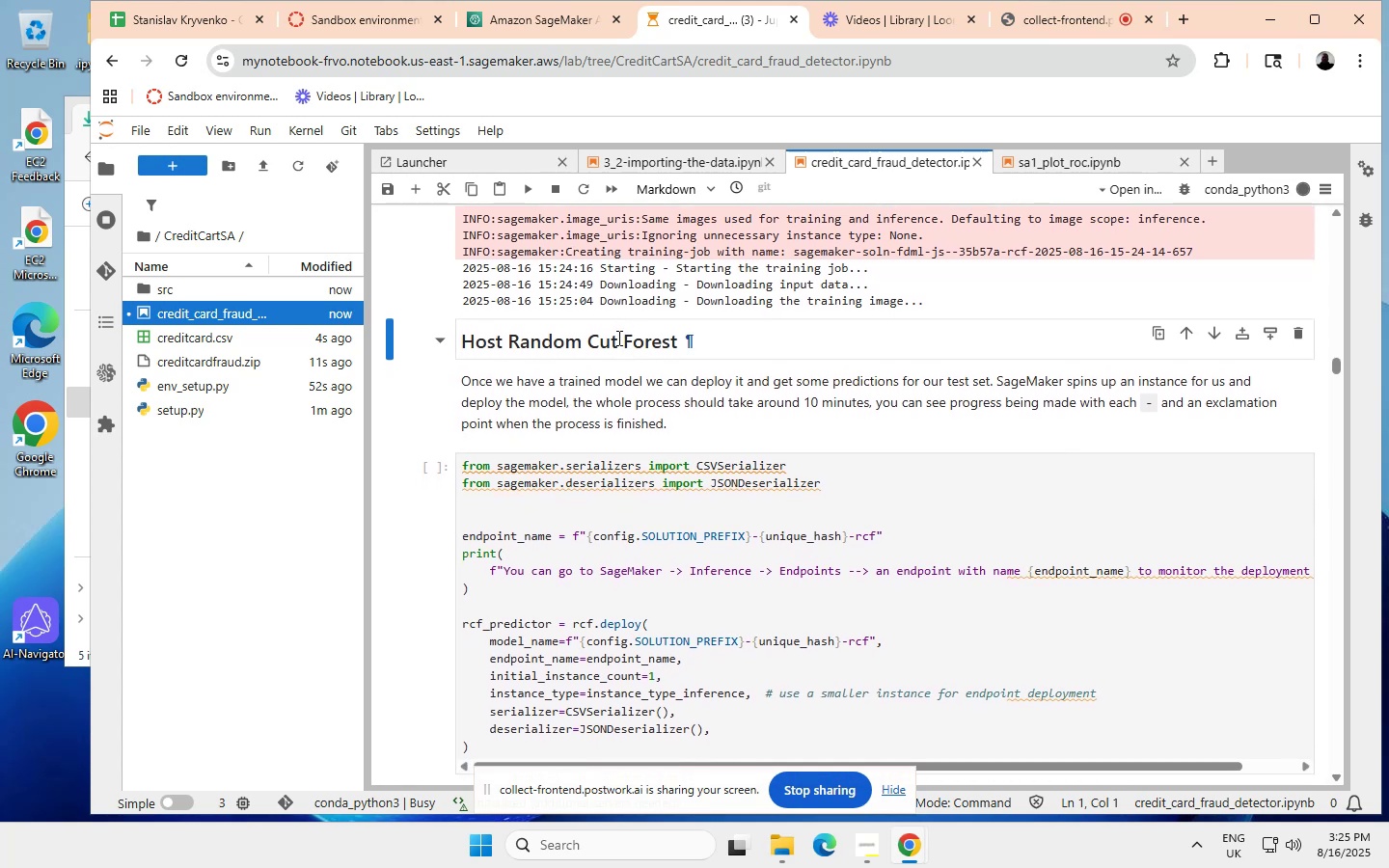 
wait(12.65)
 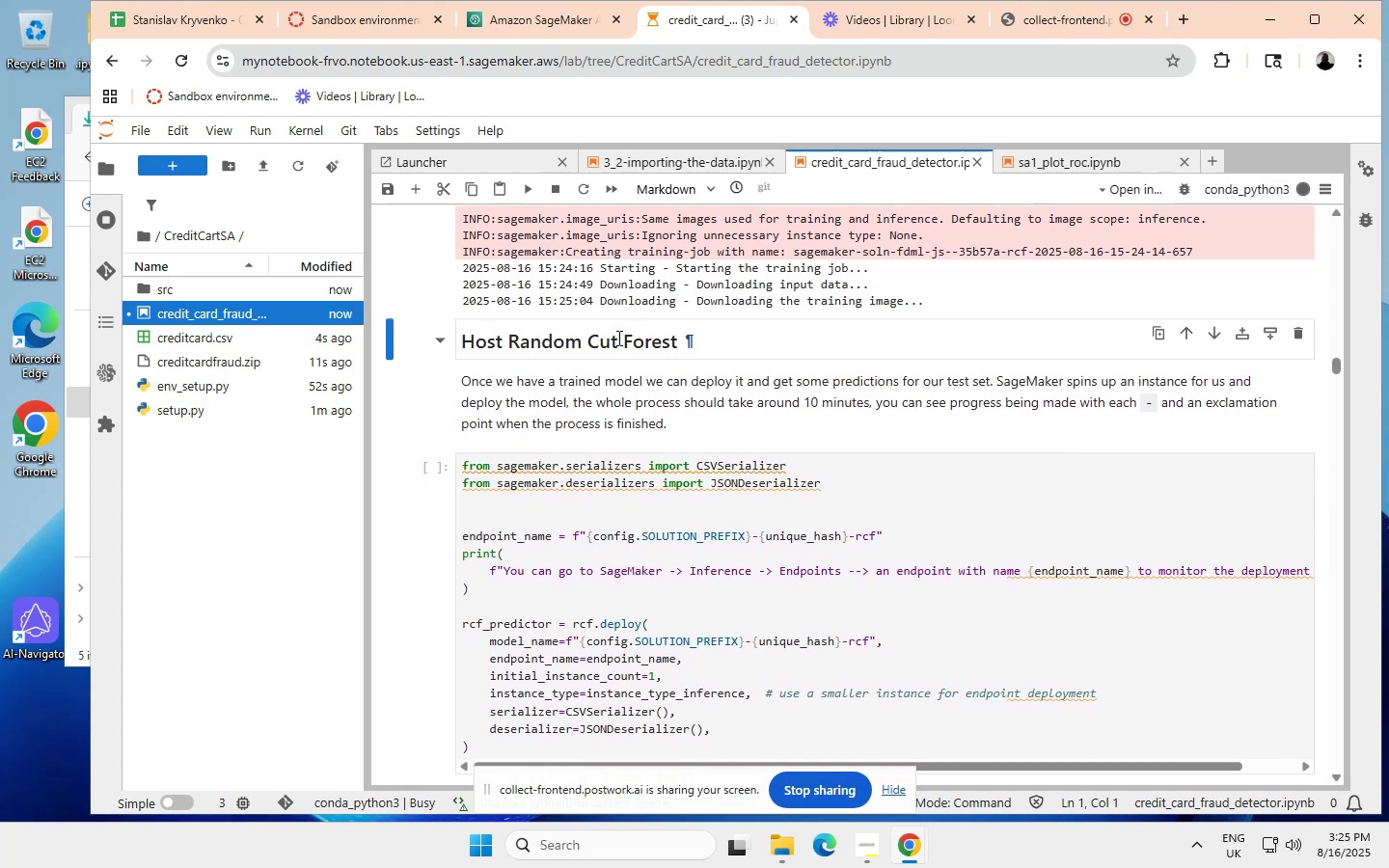 
scroll: coordinate [636, 319], scroll_direction: down, amount: 1.0
 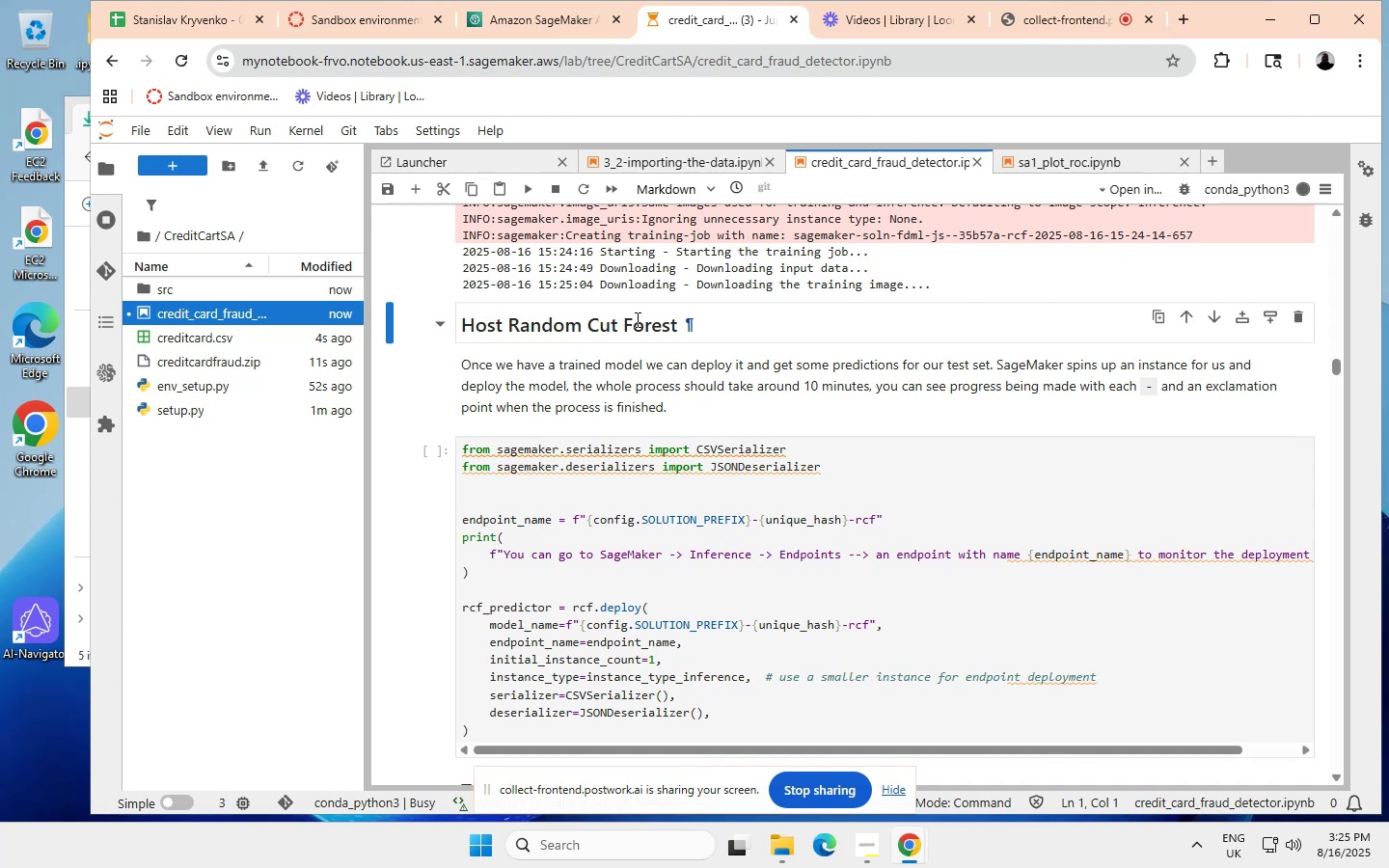 
wait(6.33)
 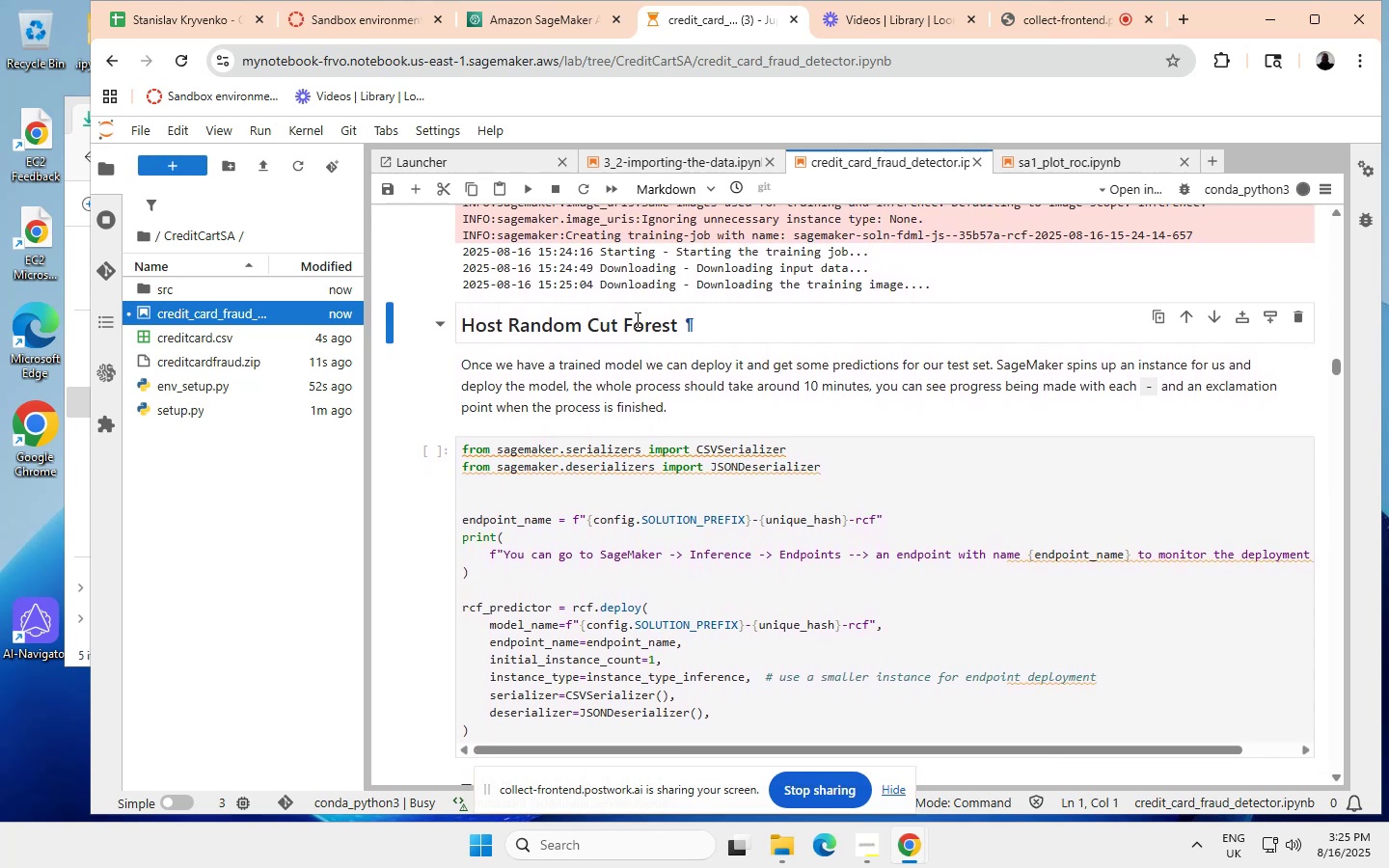 
scroll: coordinate [638, 319], scroll_direction: none, amount: 0.0
 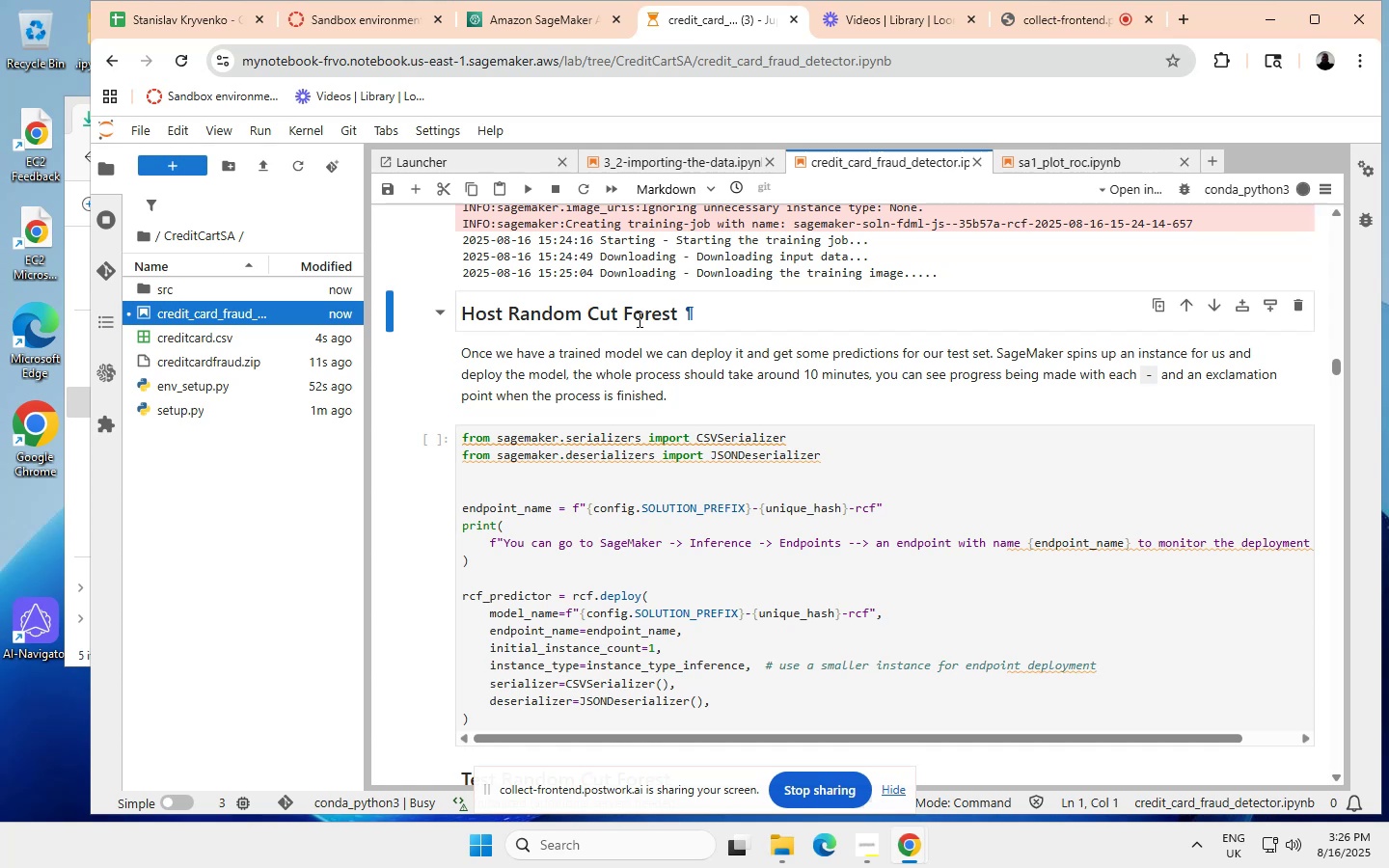 
wait(15.01)
 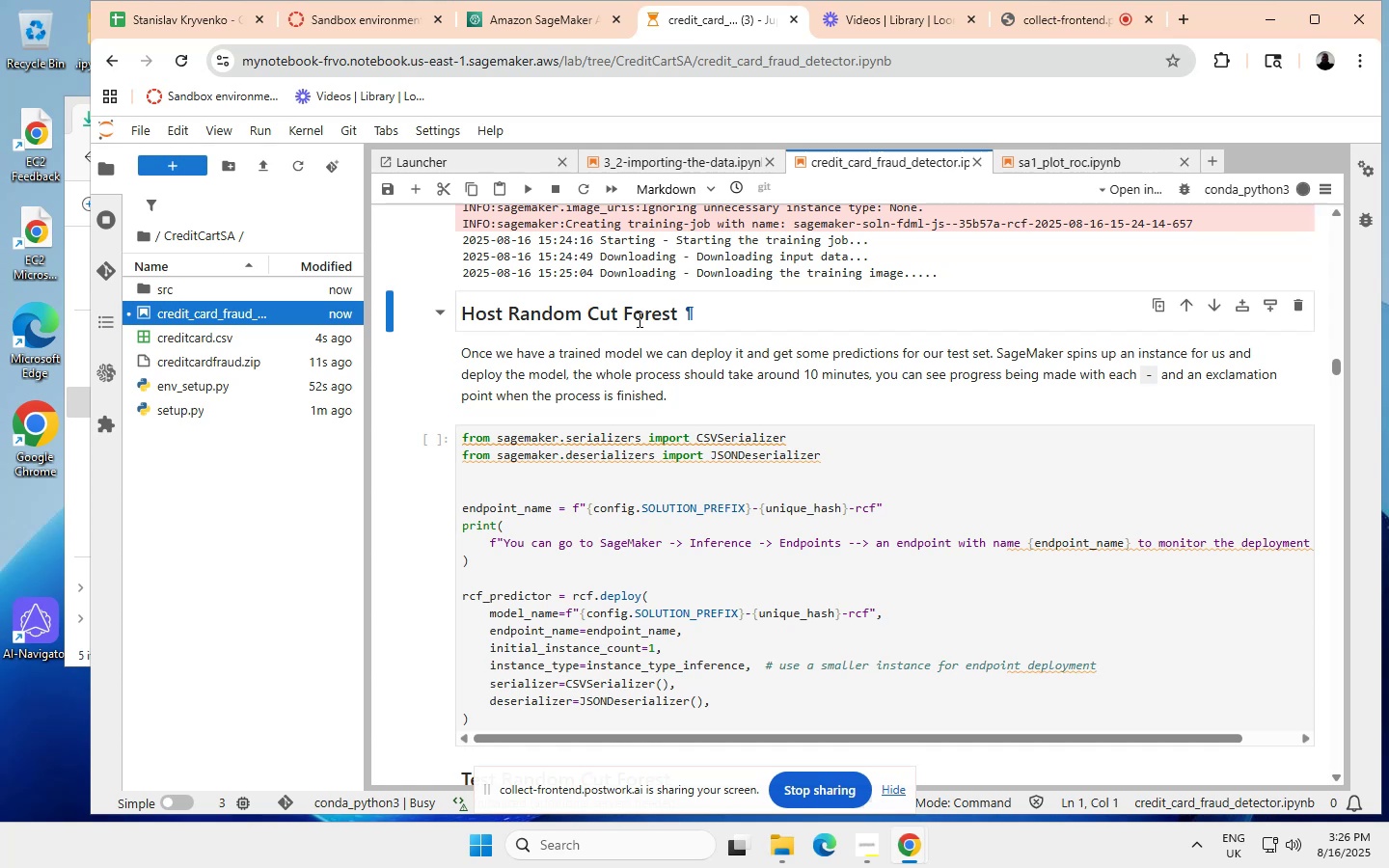 
scroll: coordinate [656, 294], scroll_direction: none, amount: 0.0
 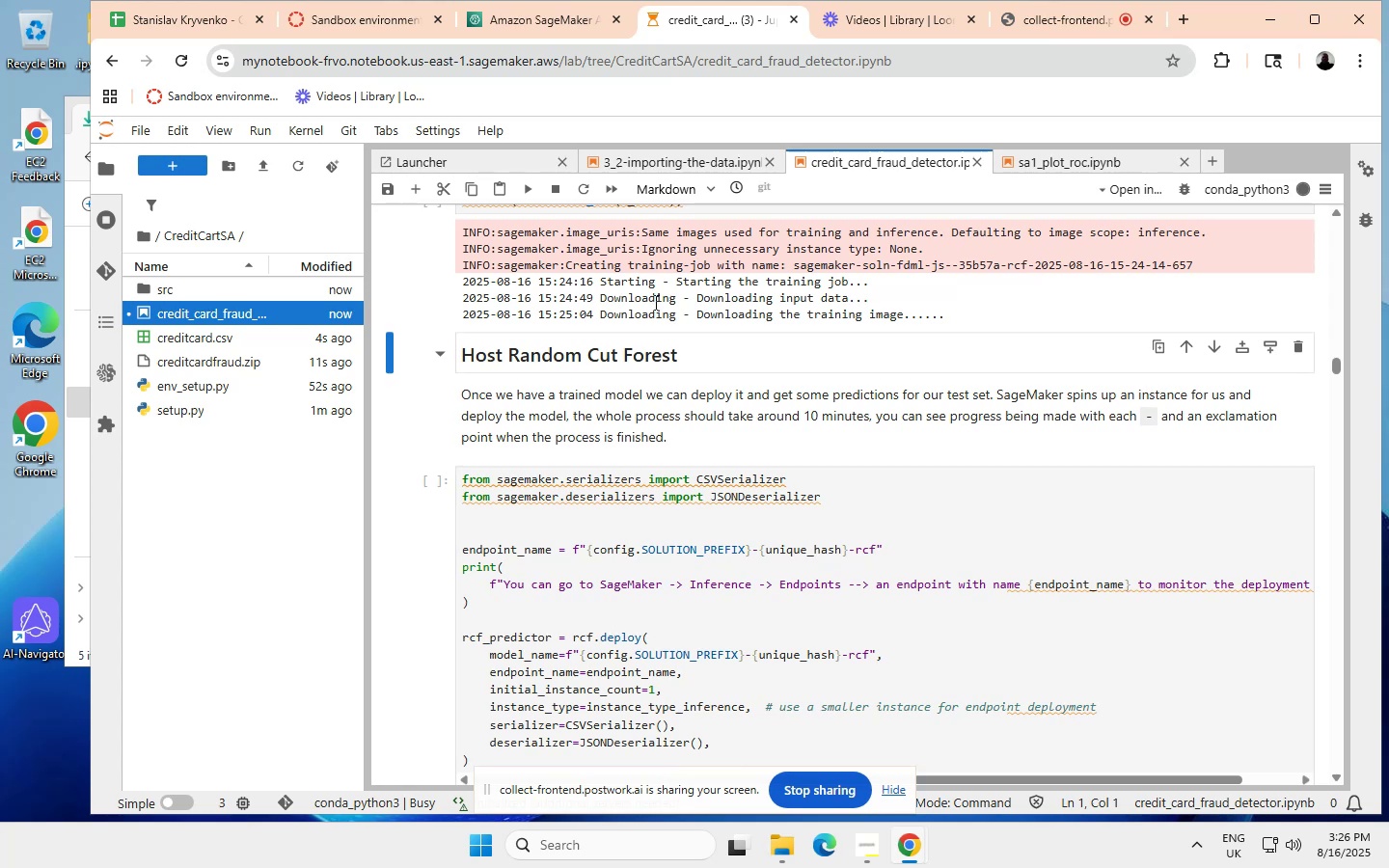 
scroll: coordinate [650, 312], scroll_direction: up, amount: 4.0
 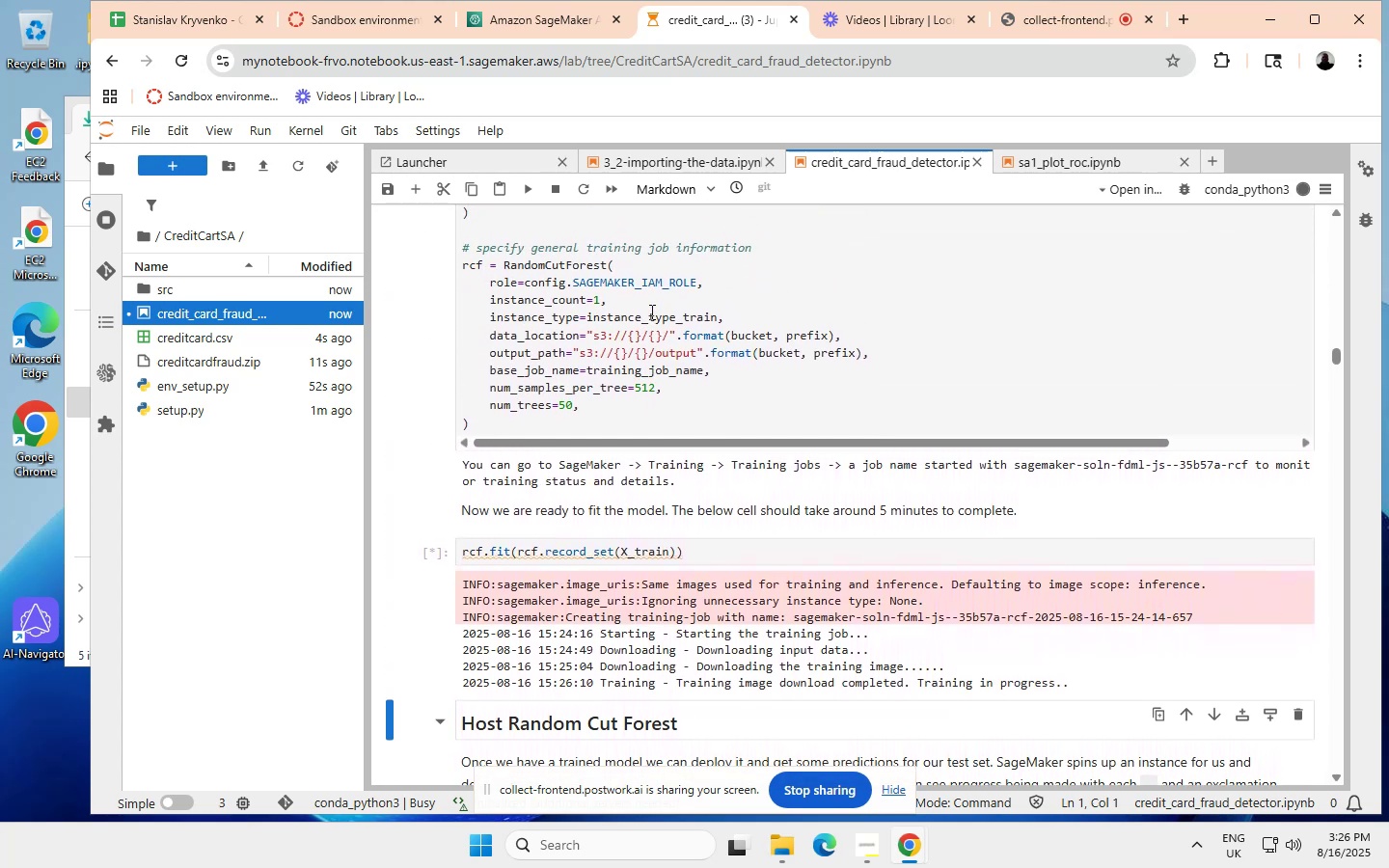 
scroll: coordinate [651, 312], scroll_direction: down, amount: 2.0
 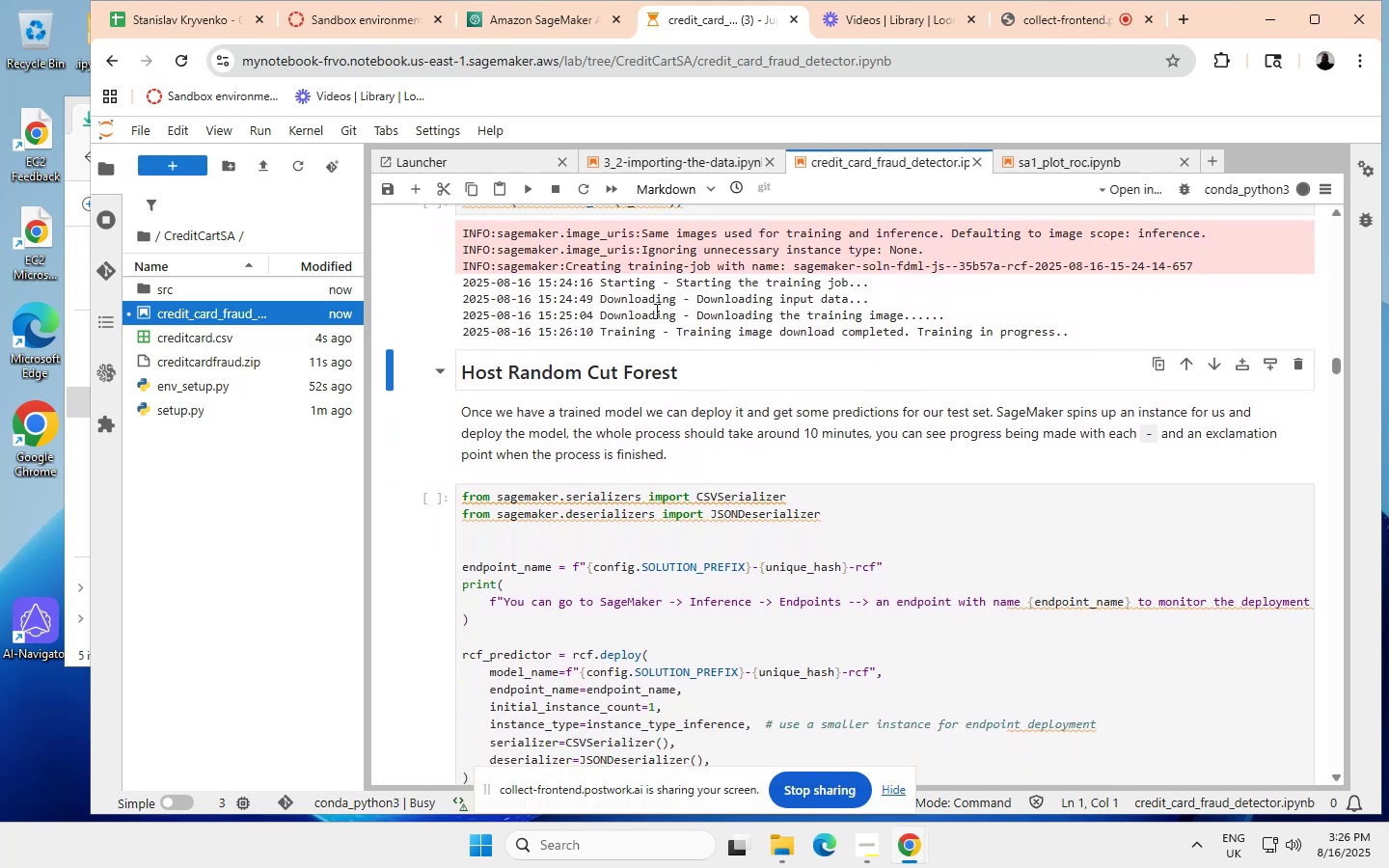 
wait(5.79)
 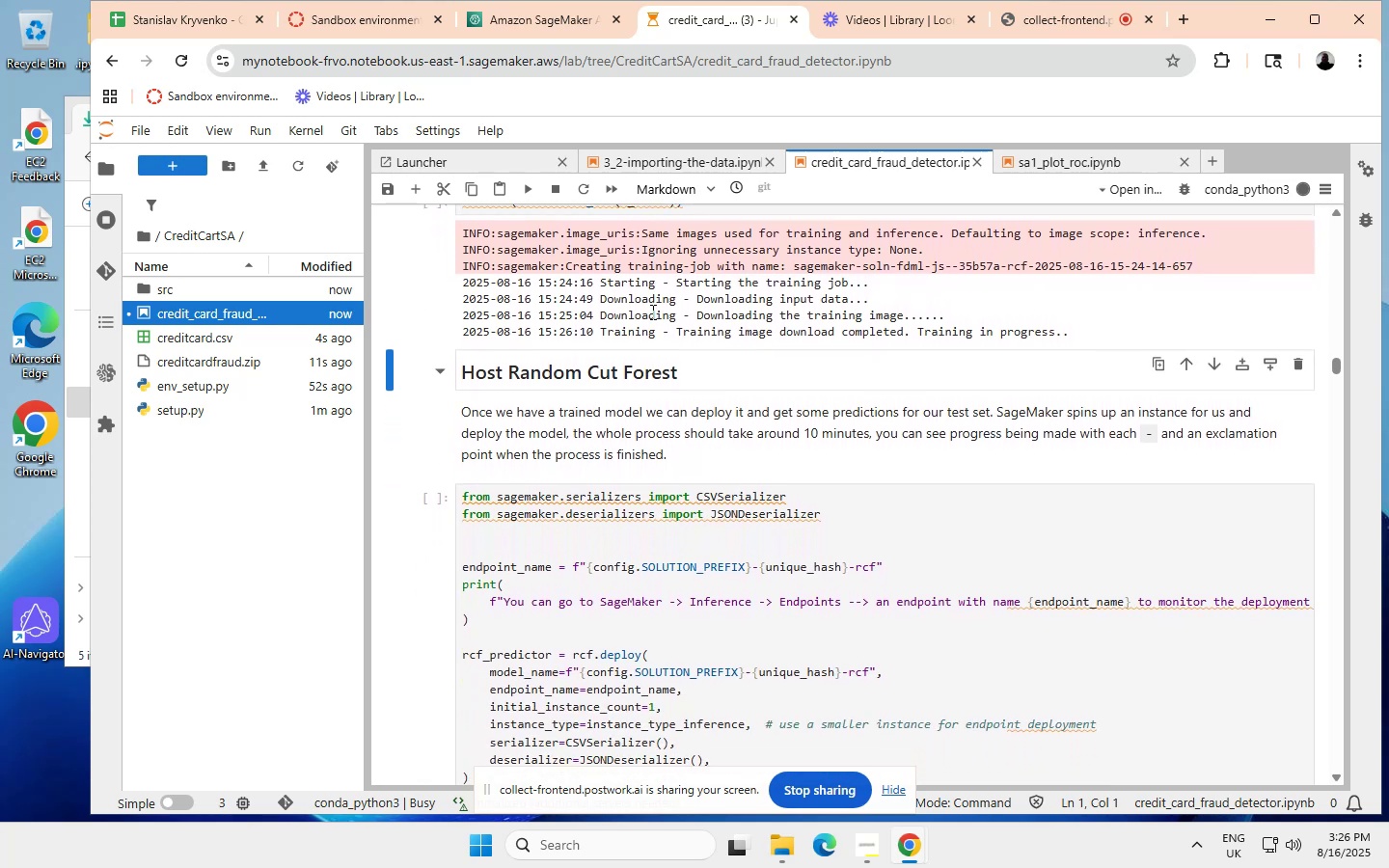 
scroll: coordinate [652, 317], scroll_direction: none, amount: 0.0
 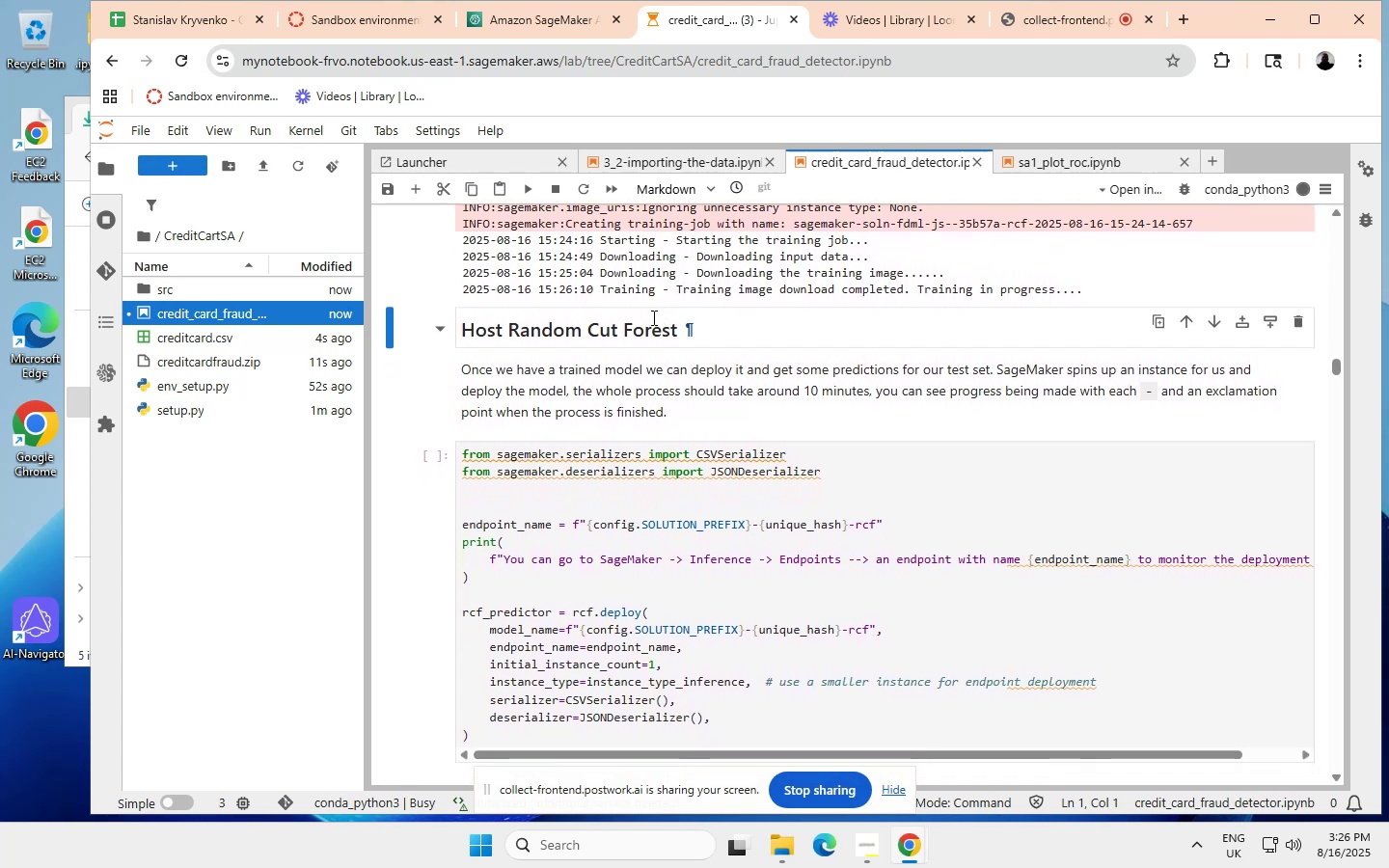 
scroll: coordinate [652, 317], scroll_direction: down, amount: 1.0
 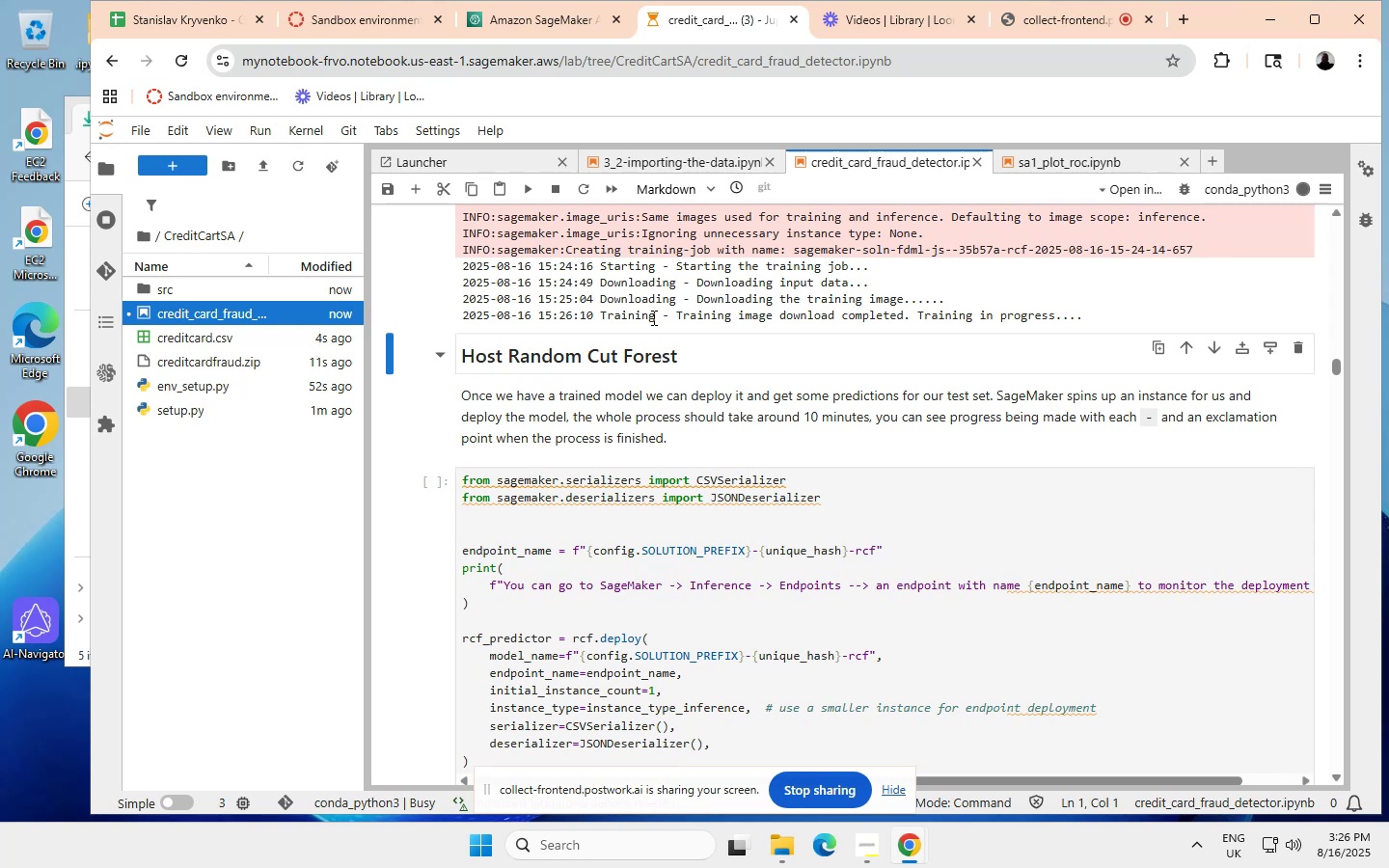 
scroll: coordinate [652, 317], scroll_direction: none, amount: 0.0
 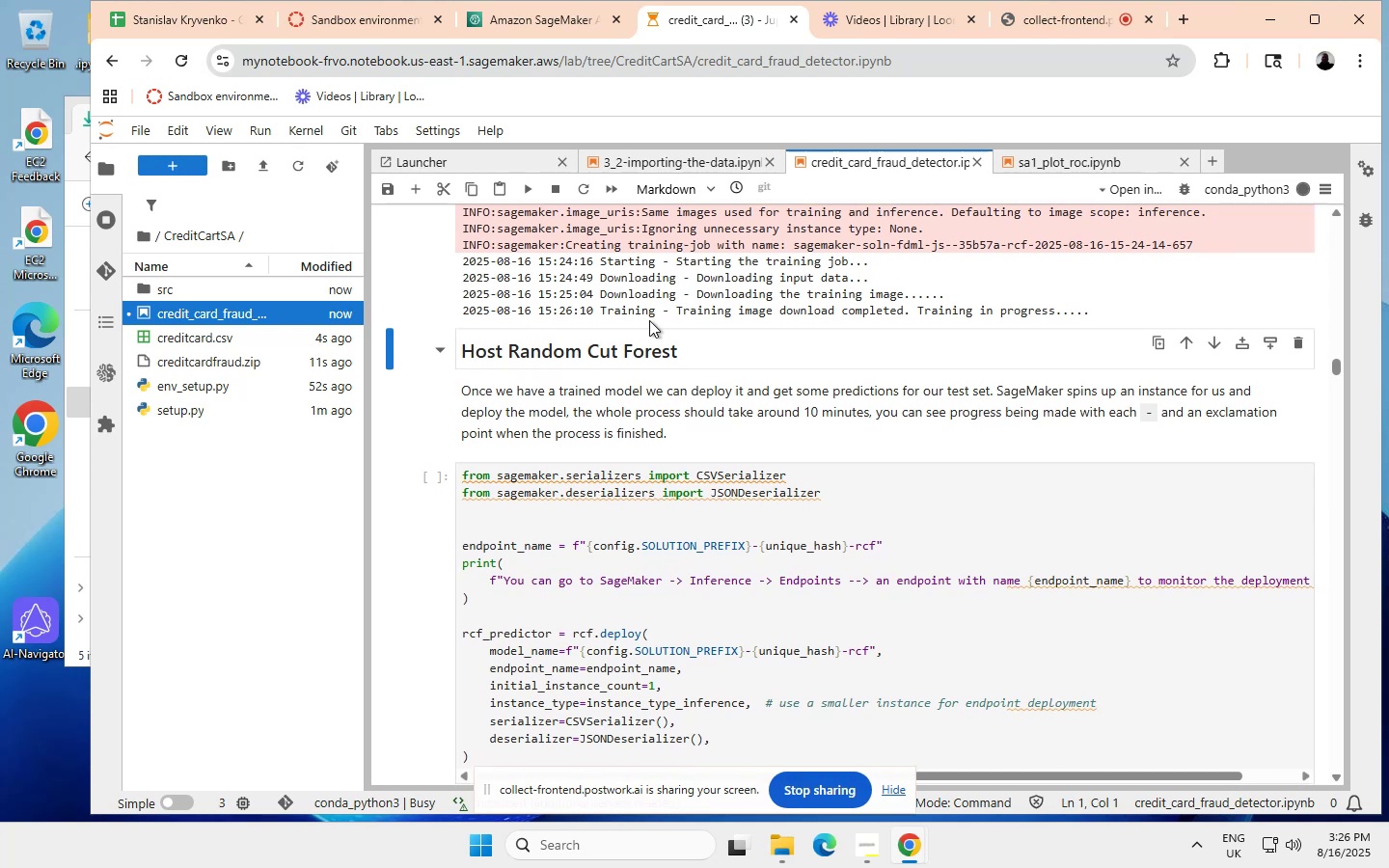 
wait(5.57)
 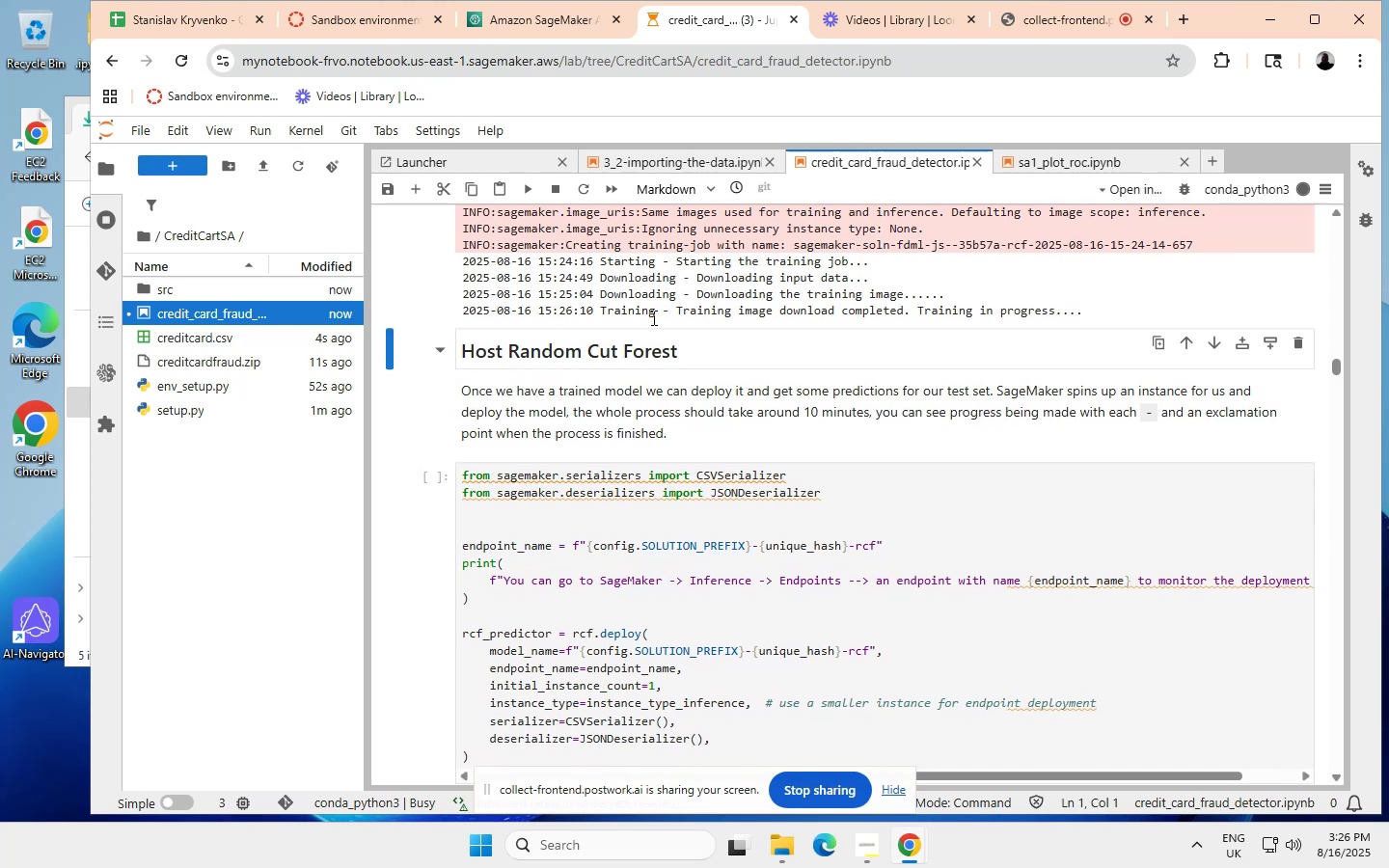 
scroll: coordinate [660, 314], scroll_direction: none, amount: 0.0
 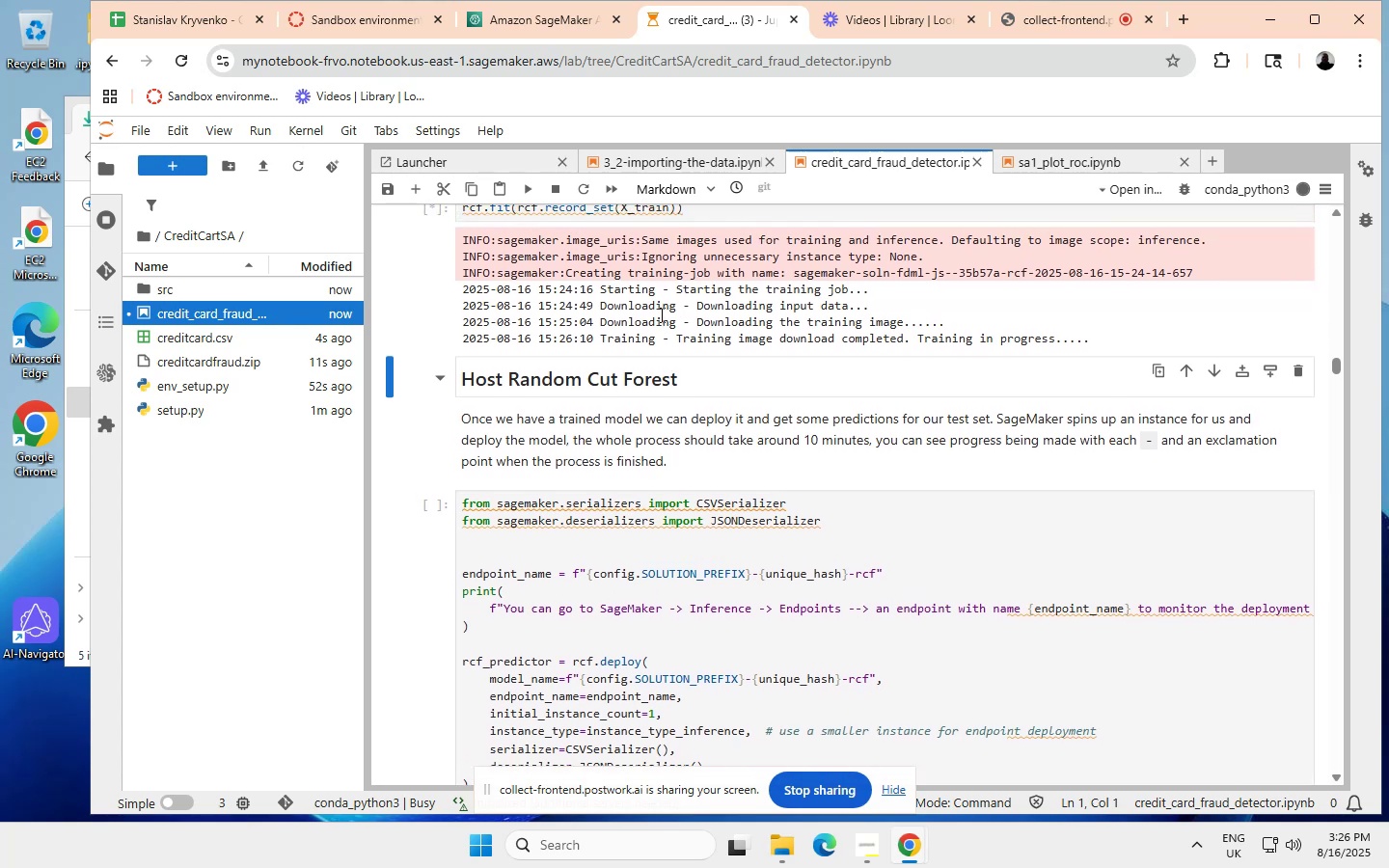 
scroll: coordinate [660, 314], scroll_direction: up, amount: 2.0
 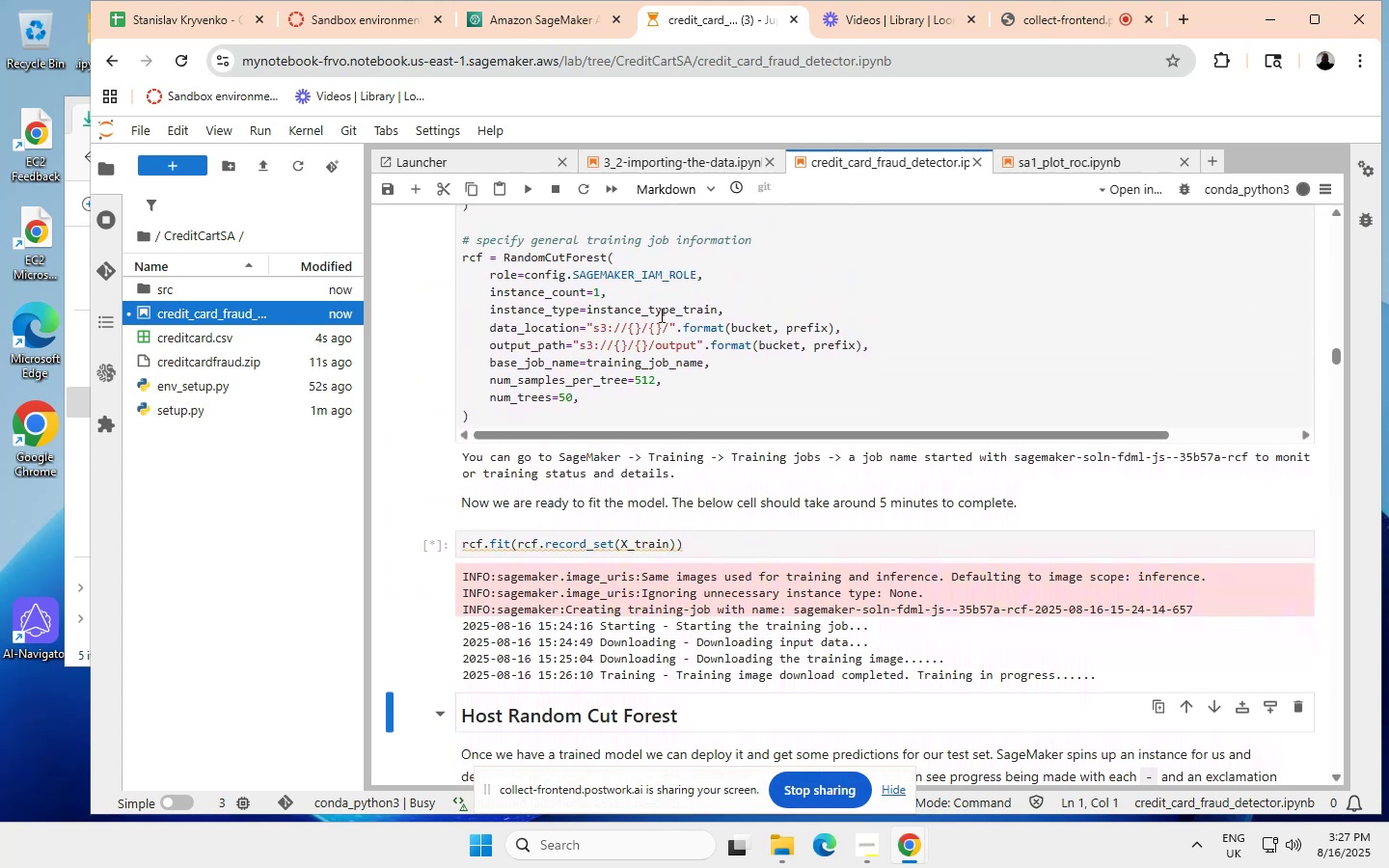 
scroll: coordinate [660, 314], scroll_direction: none, amount: 0.0
 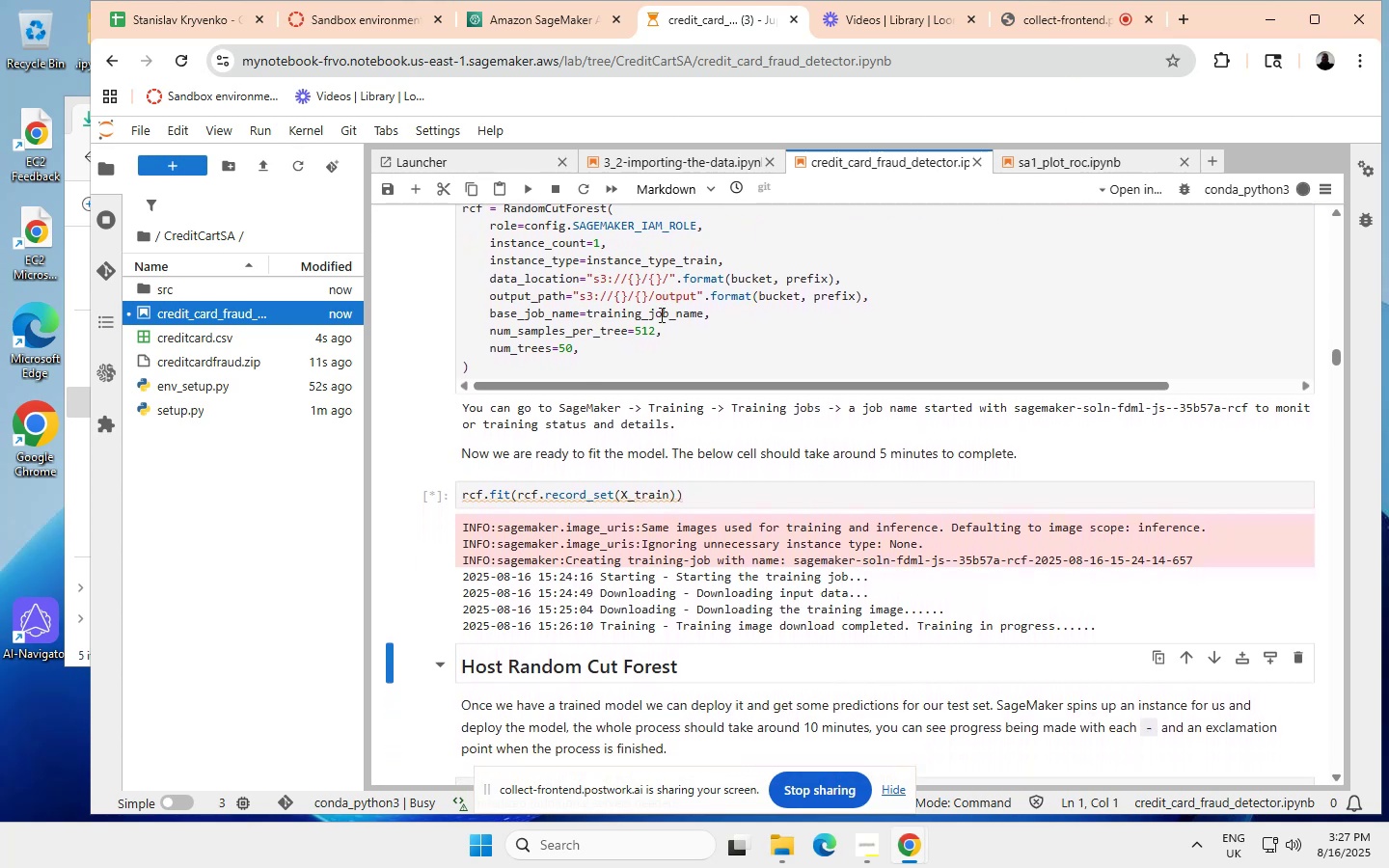 
scroll: coordinate [660, 314], scroll_direction: down, amount: 1.0
 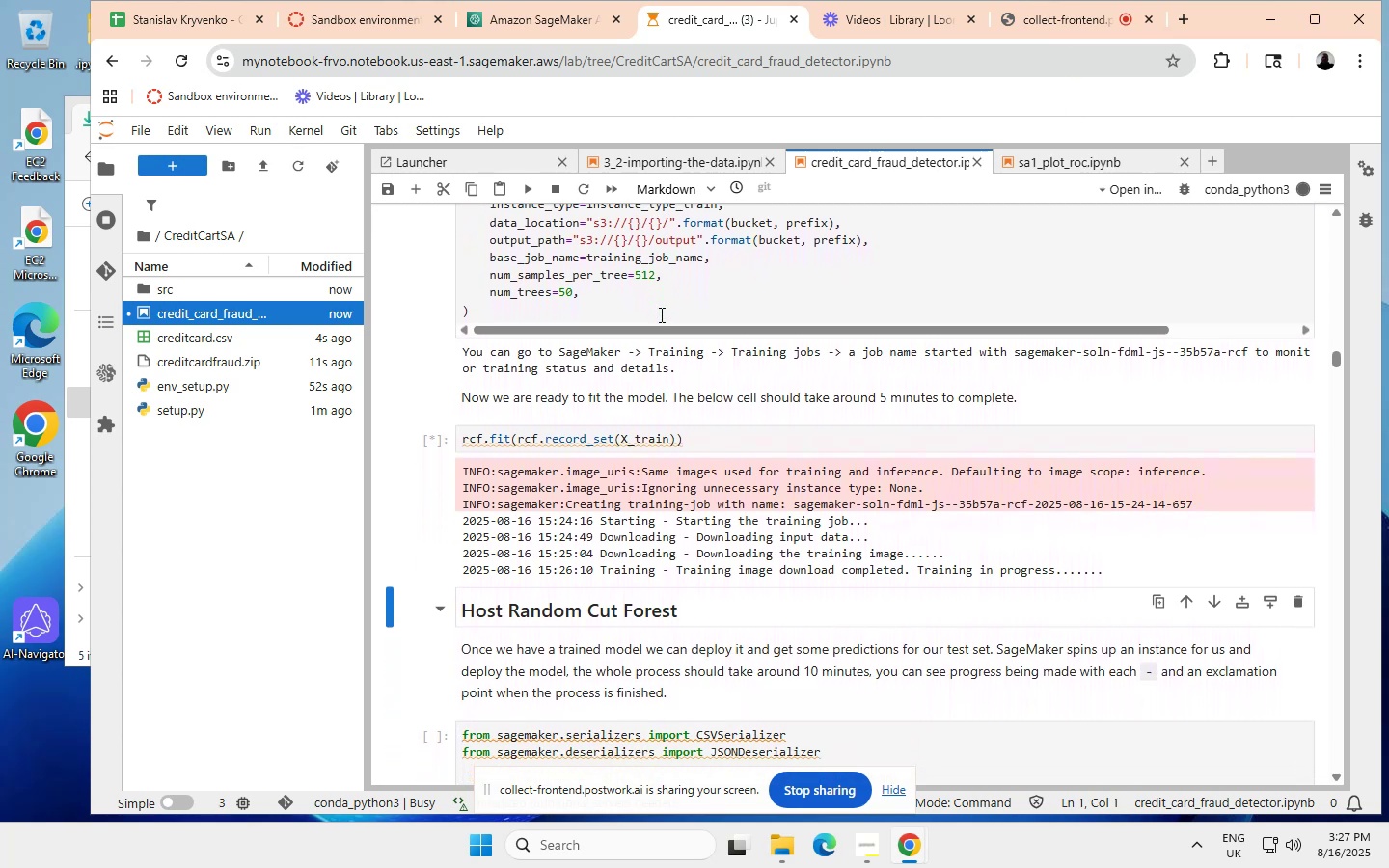 
scroll: coordinate [660, 314], scroll_direction: none, amount: 0.0
 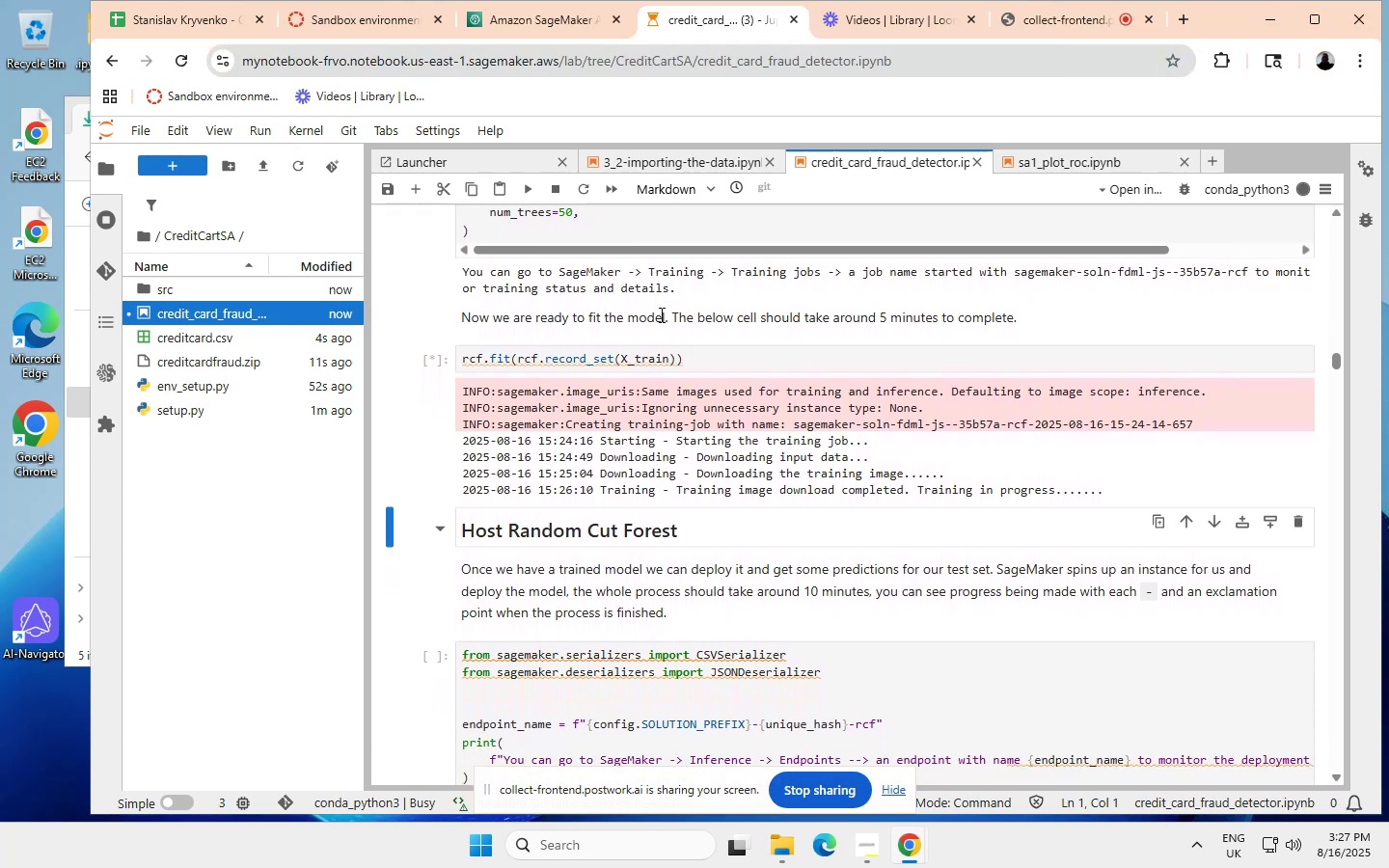 
scroll: coordinate [660, 314], scroll_direction: down, amount: 1.0
 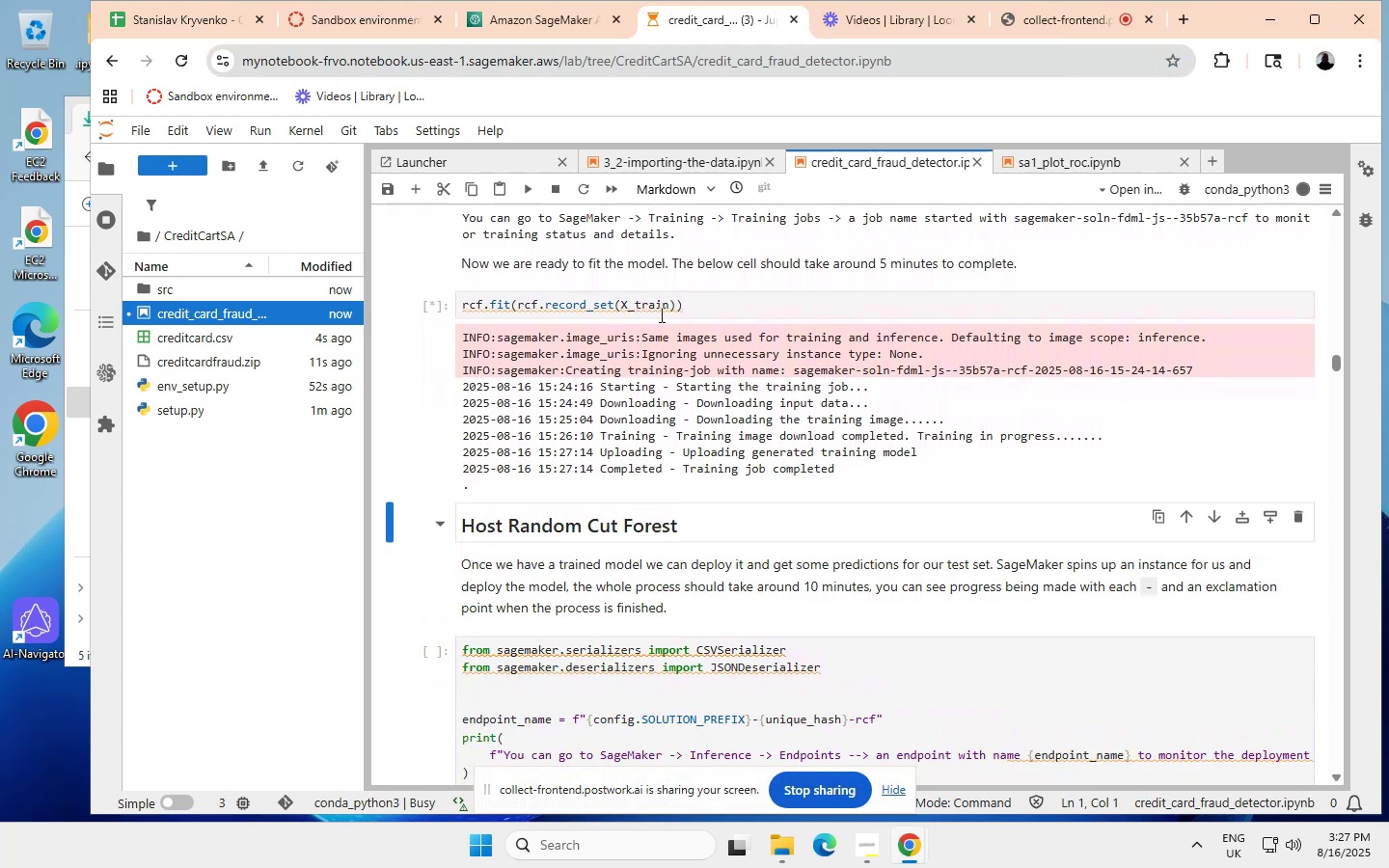 
scroll: coordinate [660, 314], scroll_direction: none, amount: 0.0
 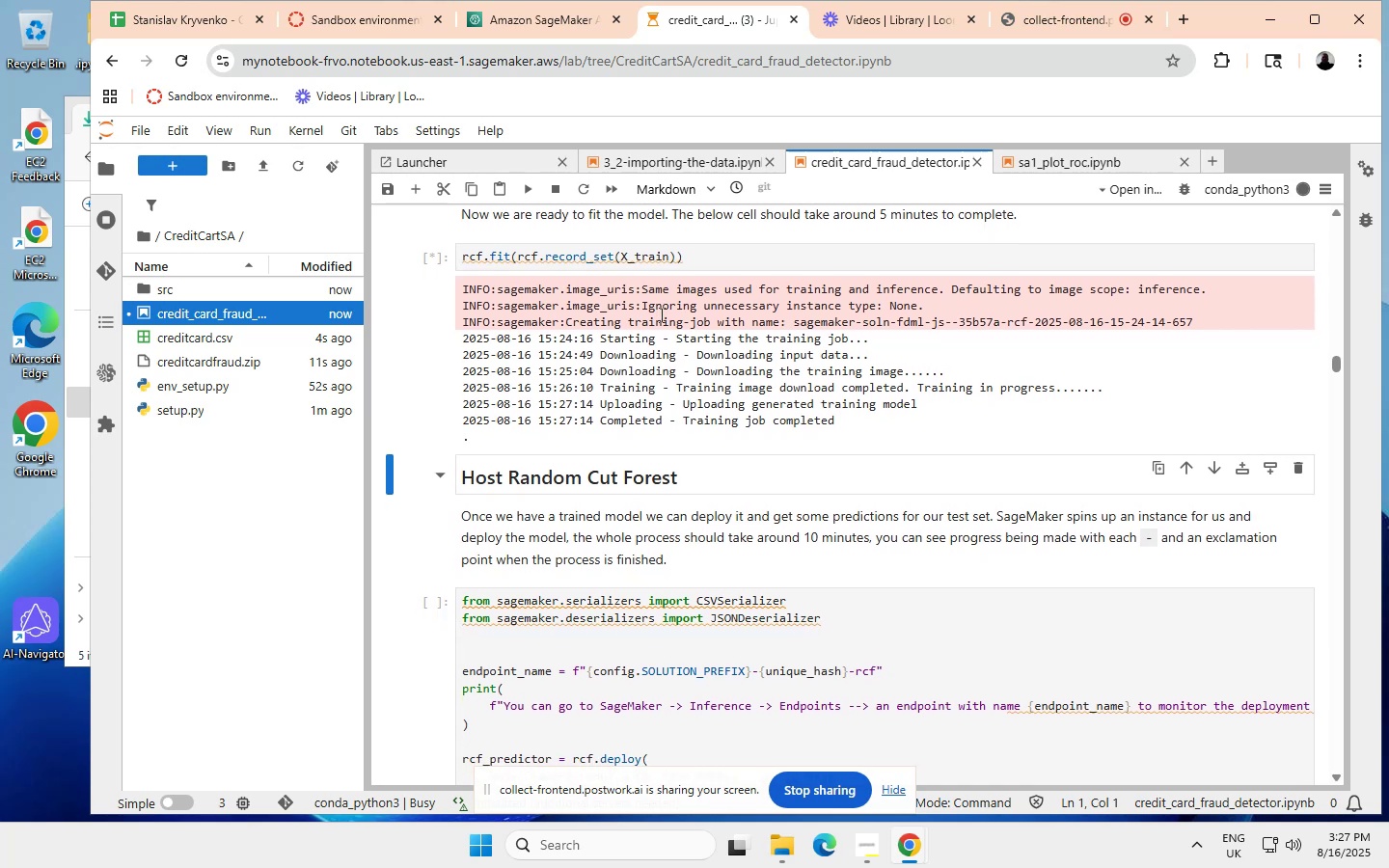 
scroll: coordinate [660, 314], scroll_direction: down, amount: 1.0
 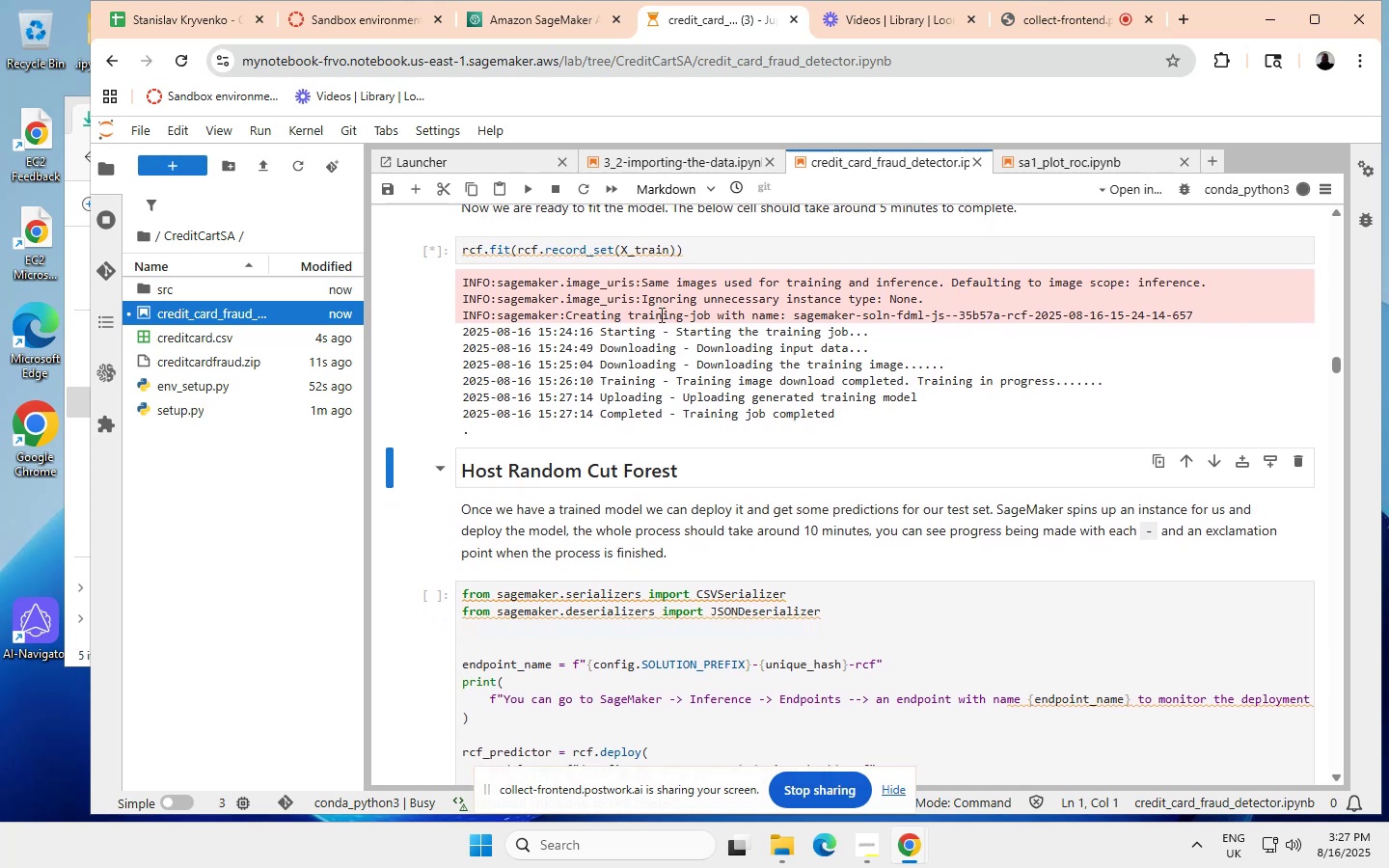 
scroll: coordinate [660, 314], scroll_direction: none, amount: 0.0
 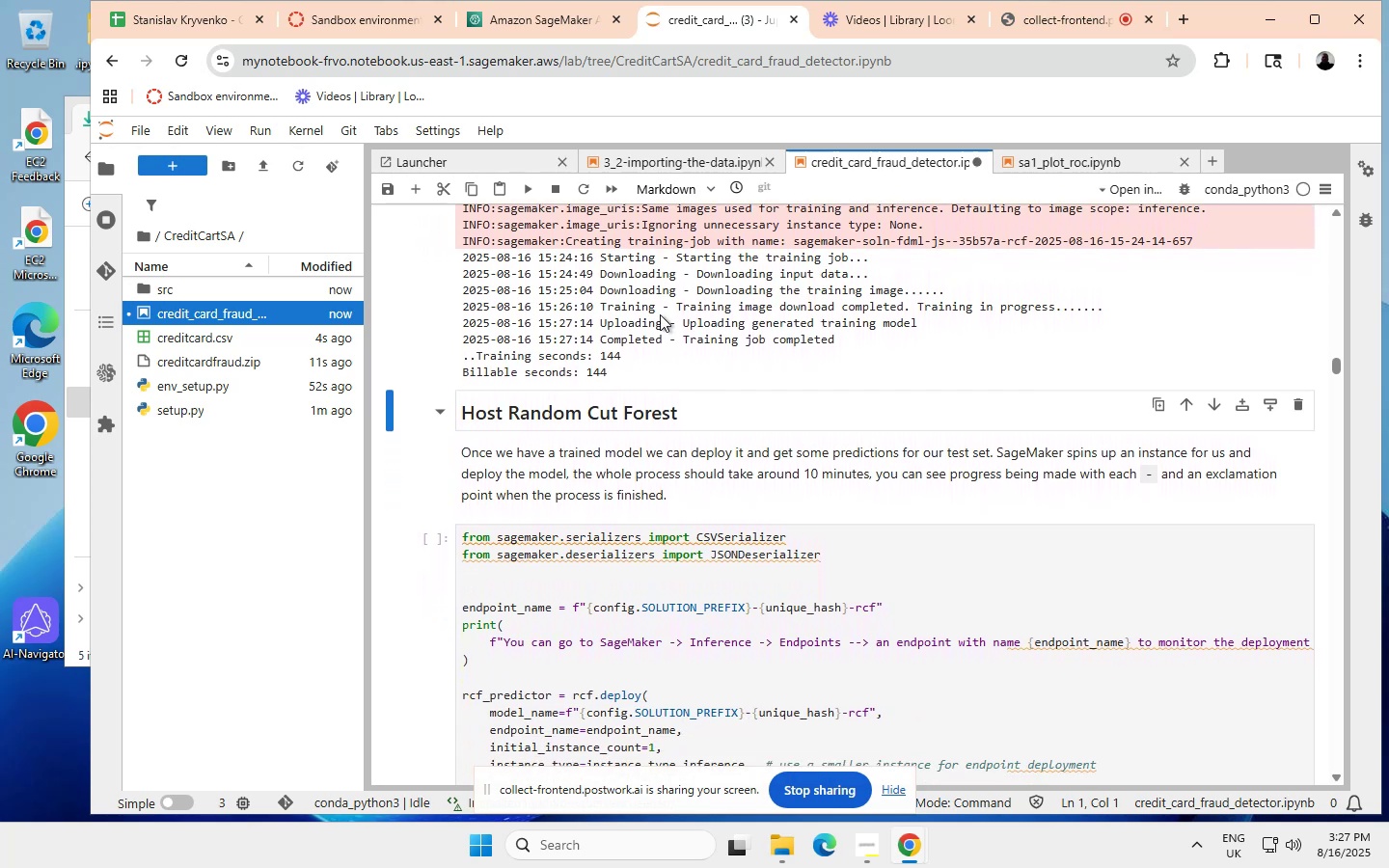 
scroll: coordinate [660, 314], scroll_direction: down, amount: 1.0
 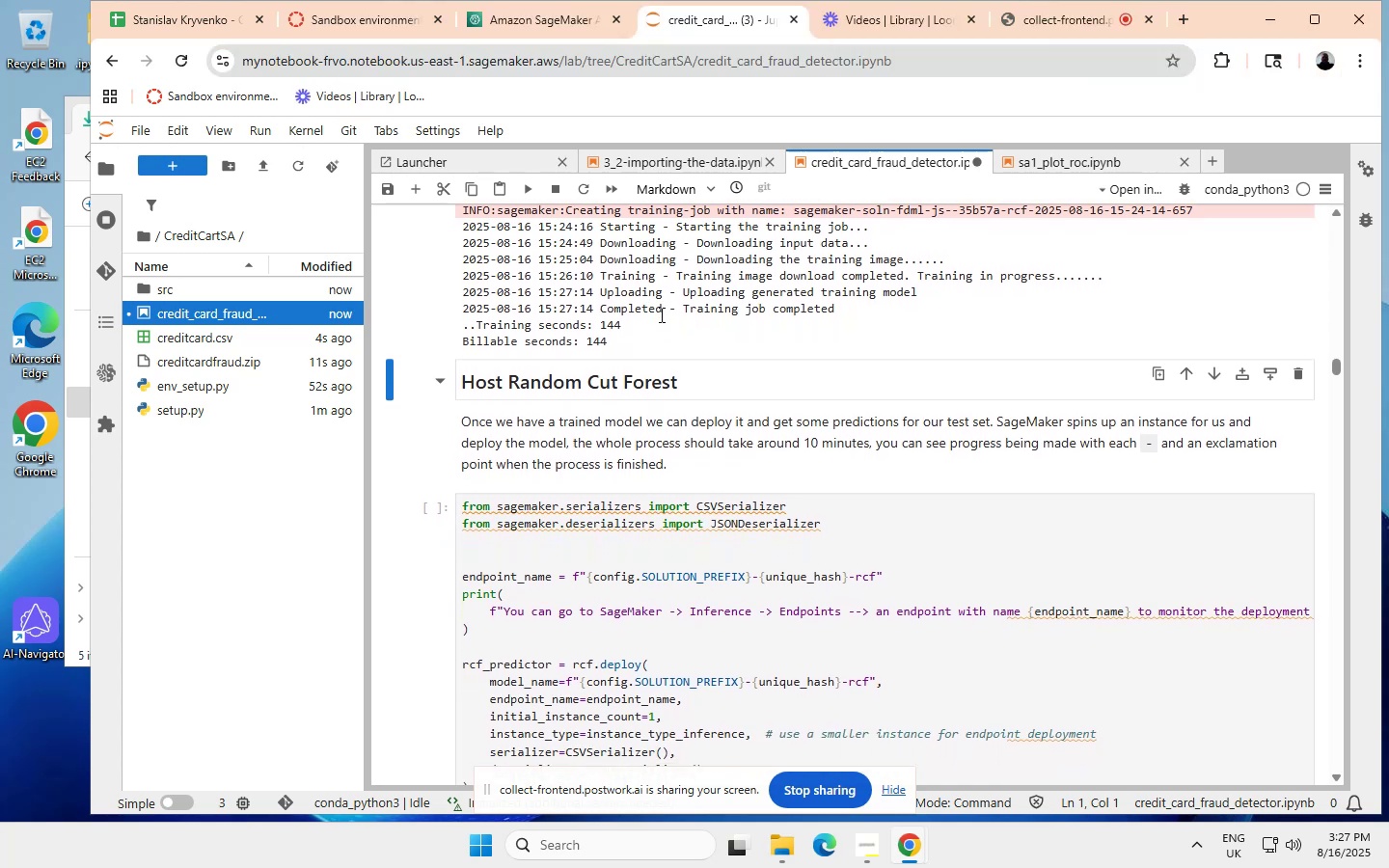 
scroll: coordinate [660, 314], scroll_direction: none, amount: 0.0
 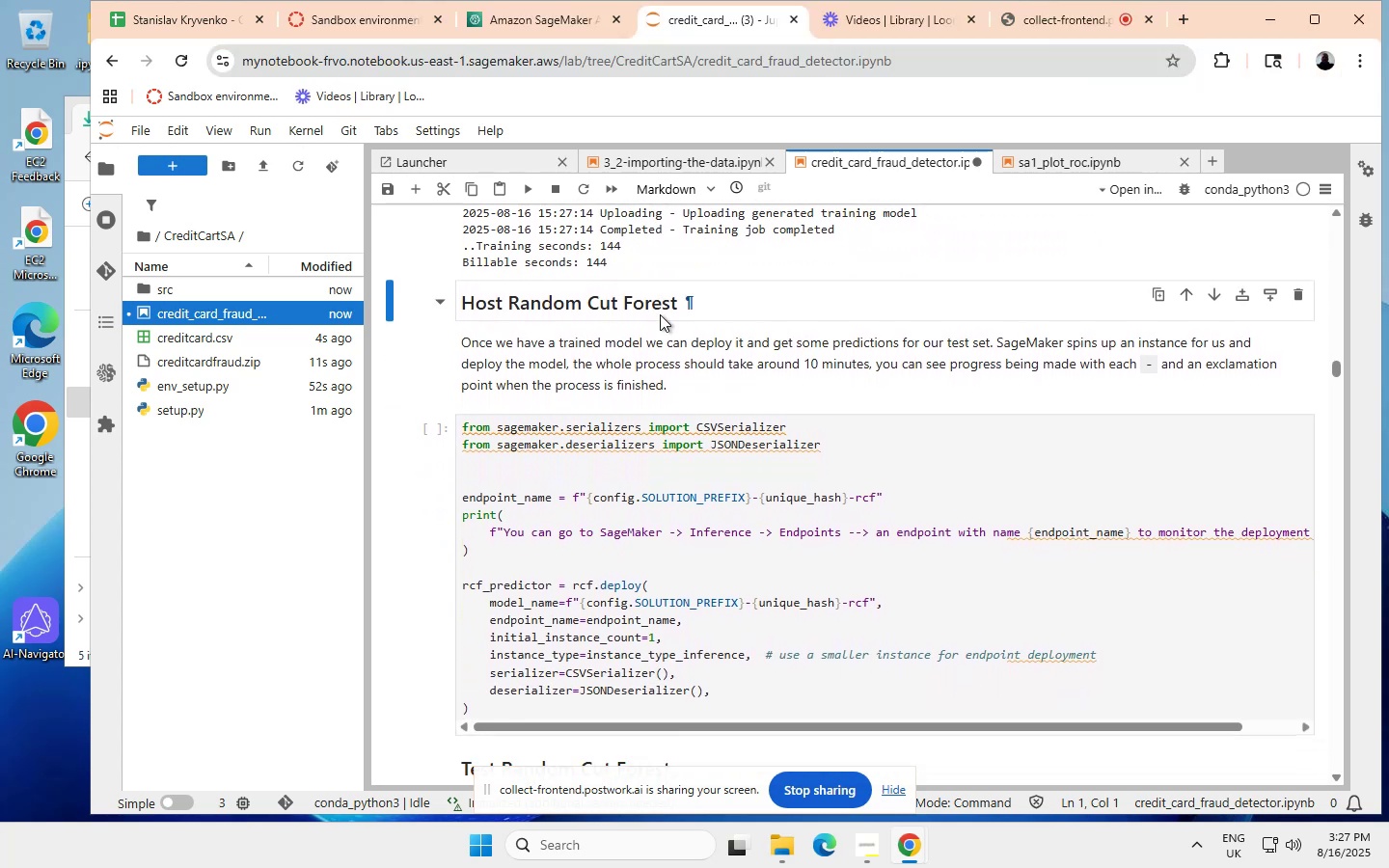 
scroll: coordinate [659, 314], scroll_direction: down, amount: 2.0
 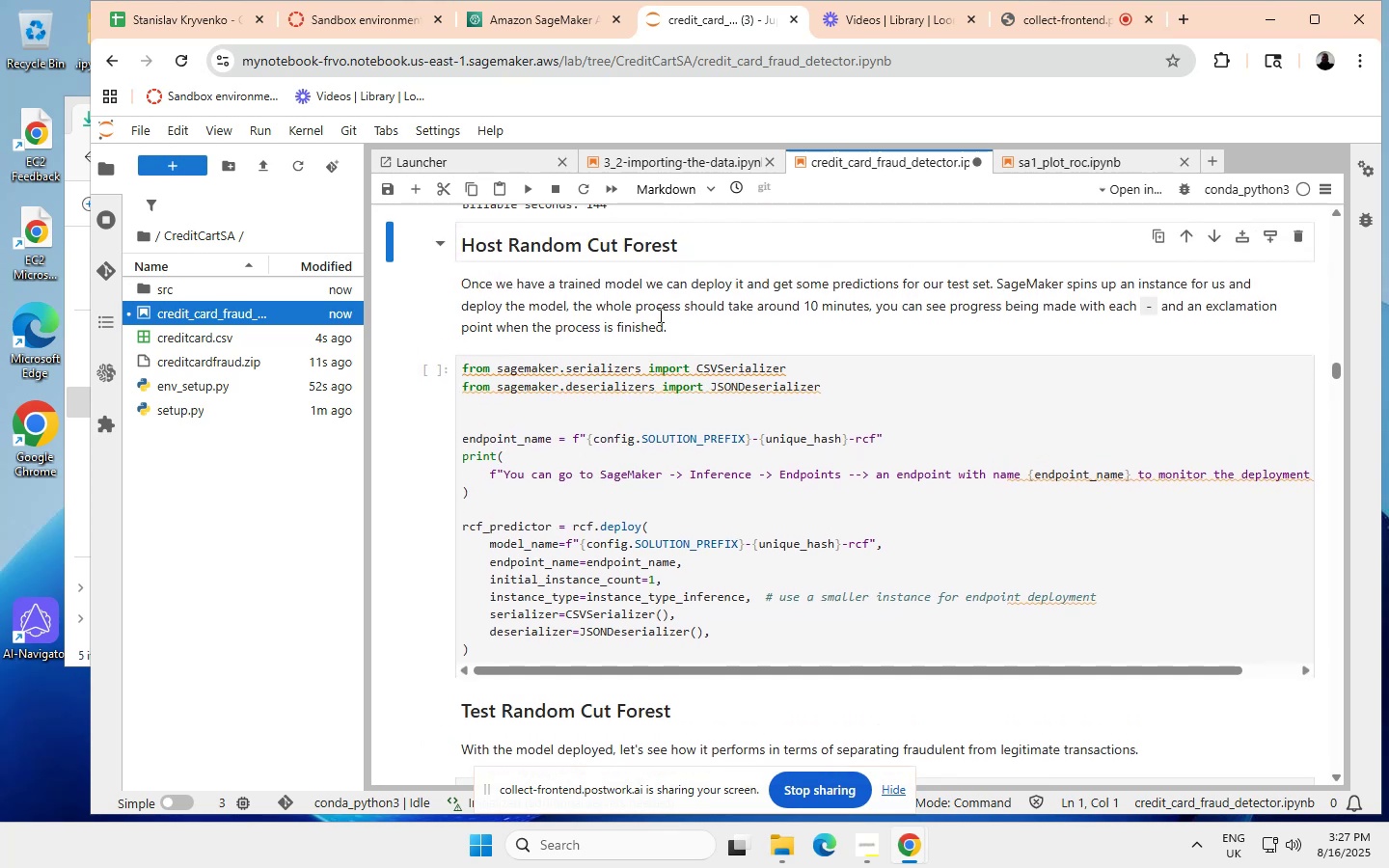 
scroll: coordinate [659, 314], scroll_direction: none, amount: 0.0
 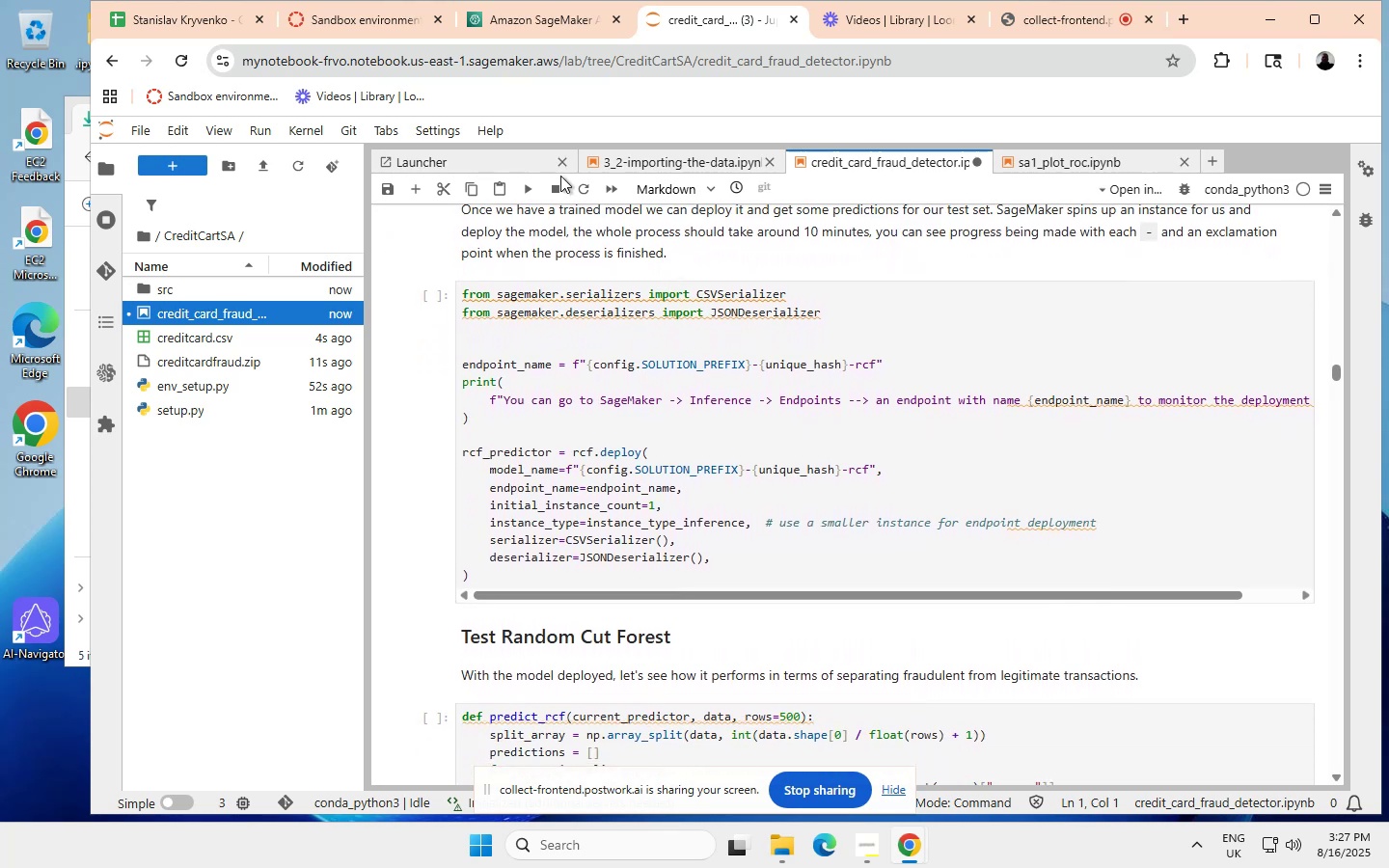 
left_click([527, 187])
 